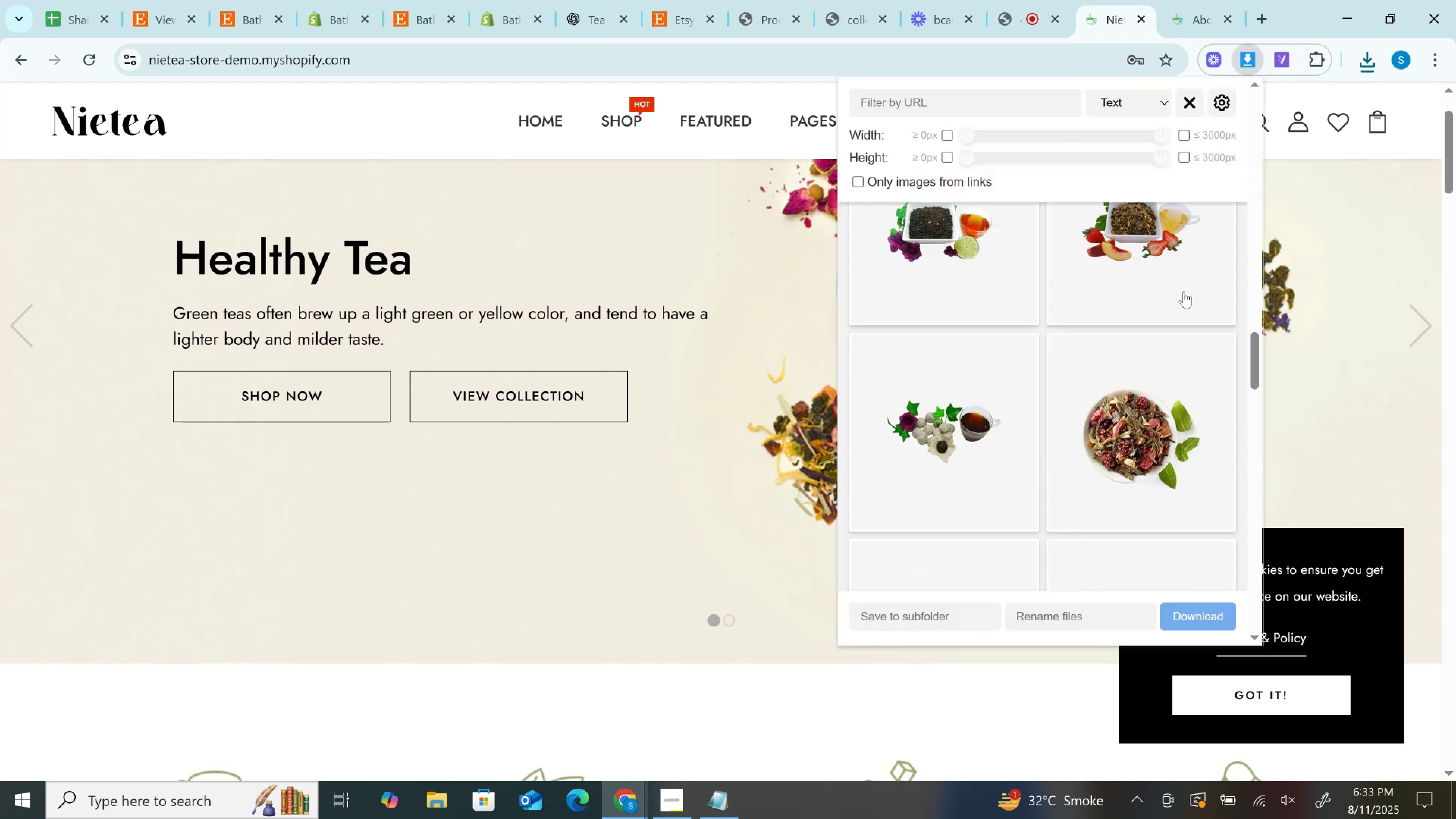 
scroll: coordinate [1184, 292], scroll_direction: up, amount: 1.0
 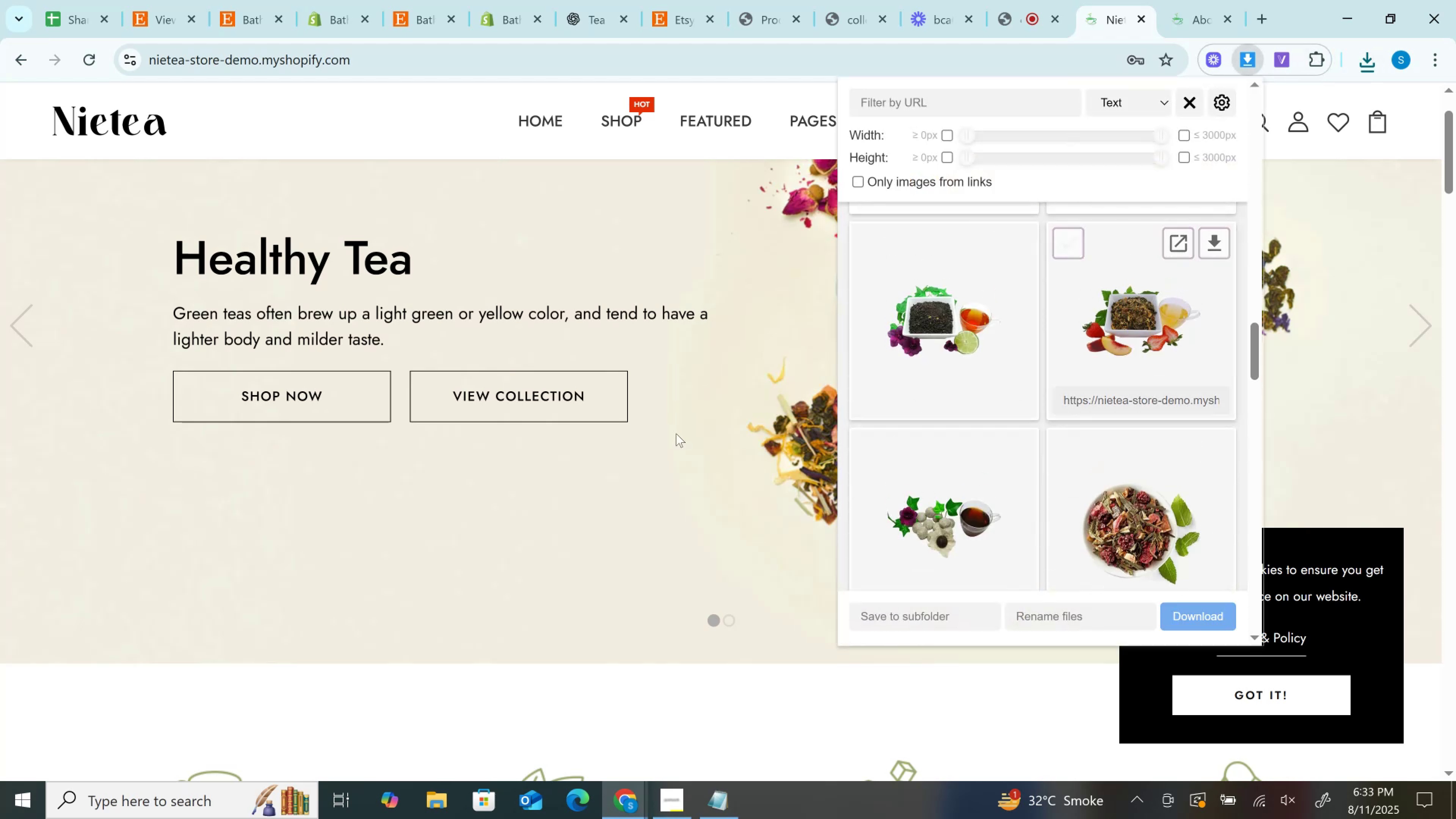 
scroll: coordinate [634, 392], scroll_direction: down, amount: 73.0
 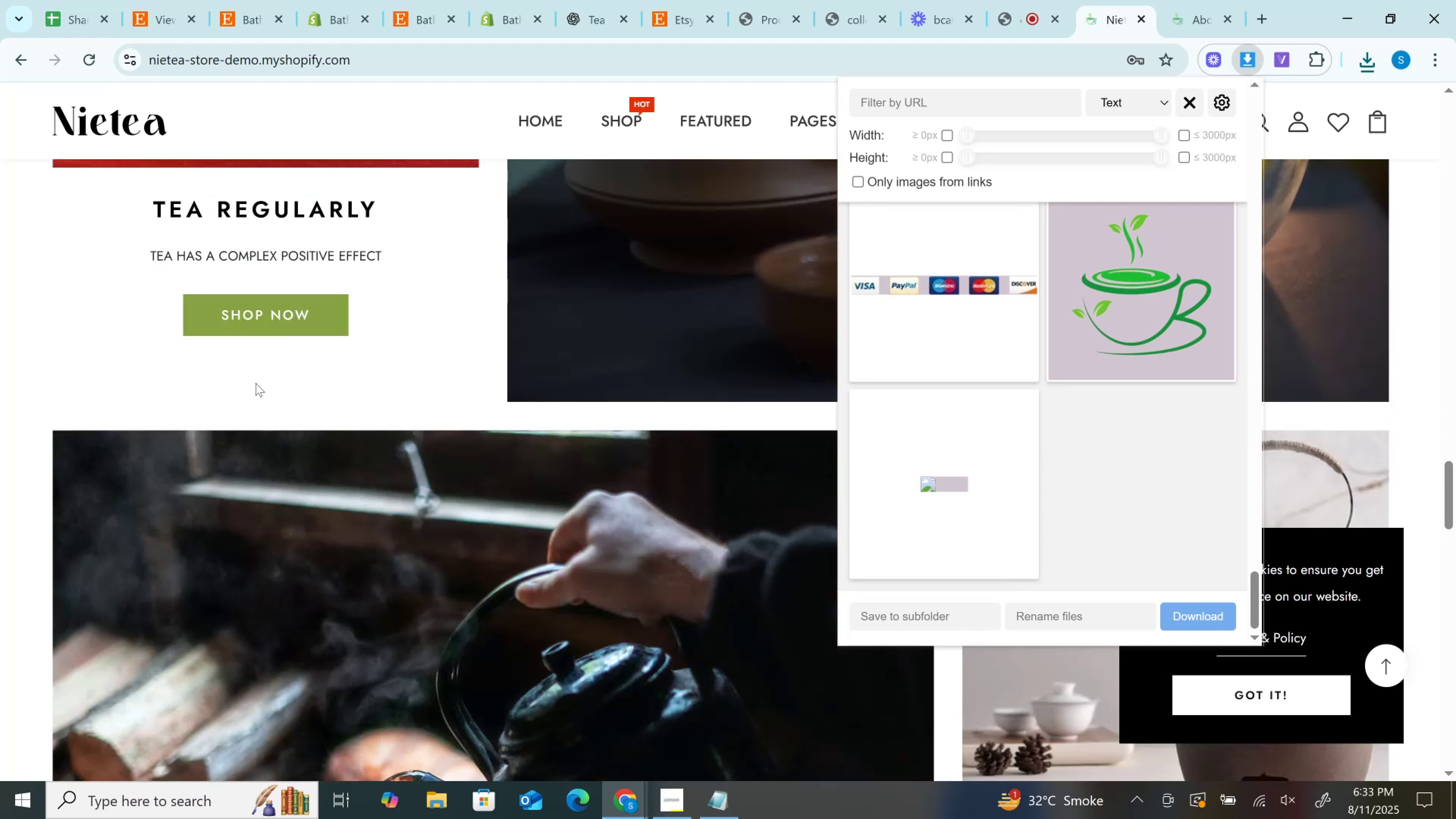 
left_click([254, 383])
 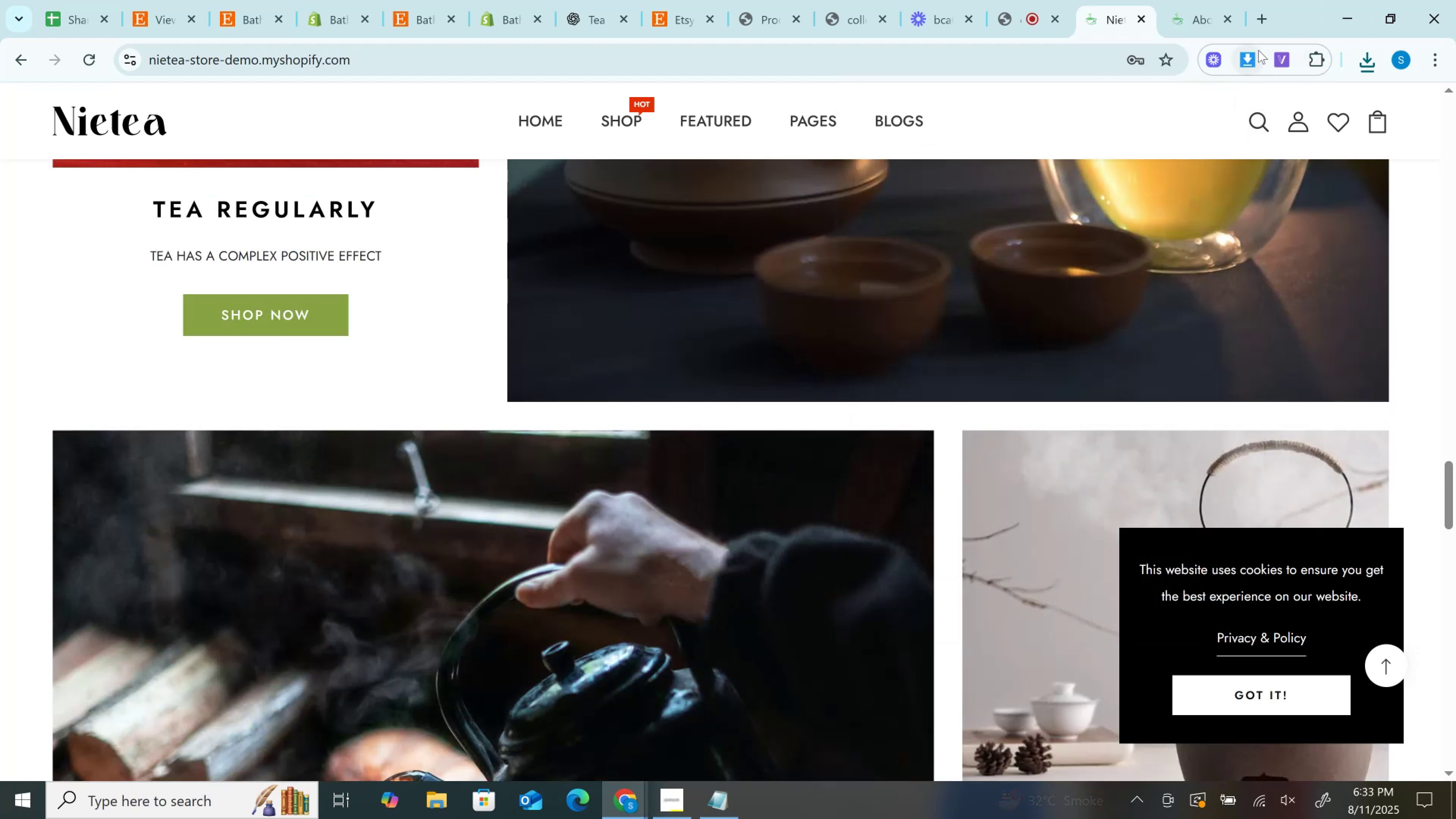 
left_click([1249, 56])
 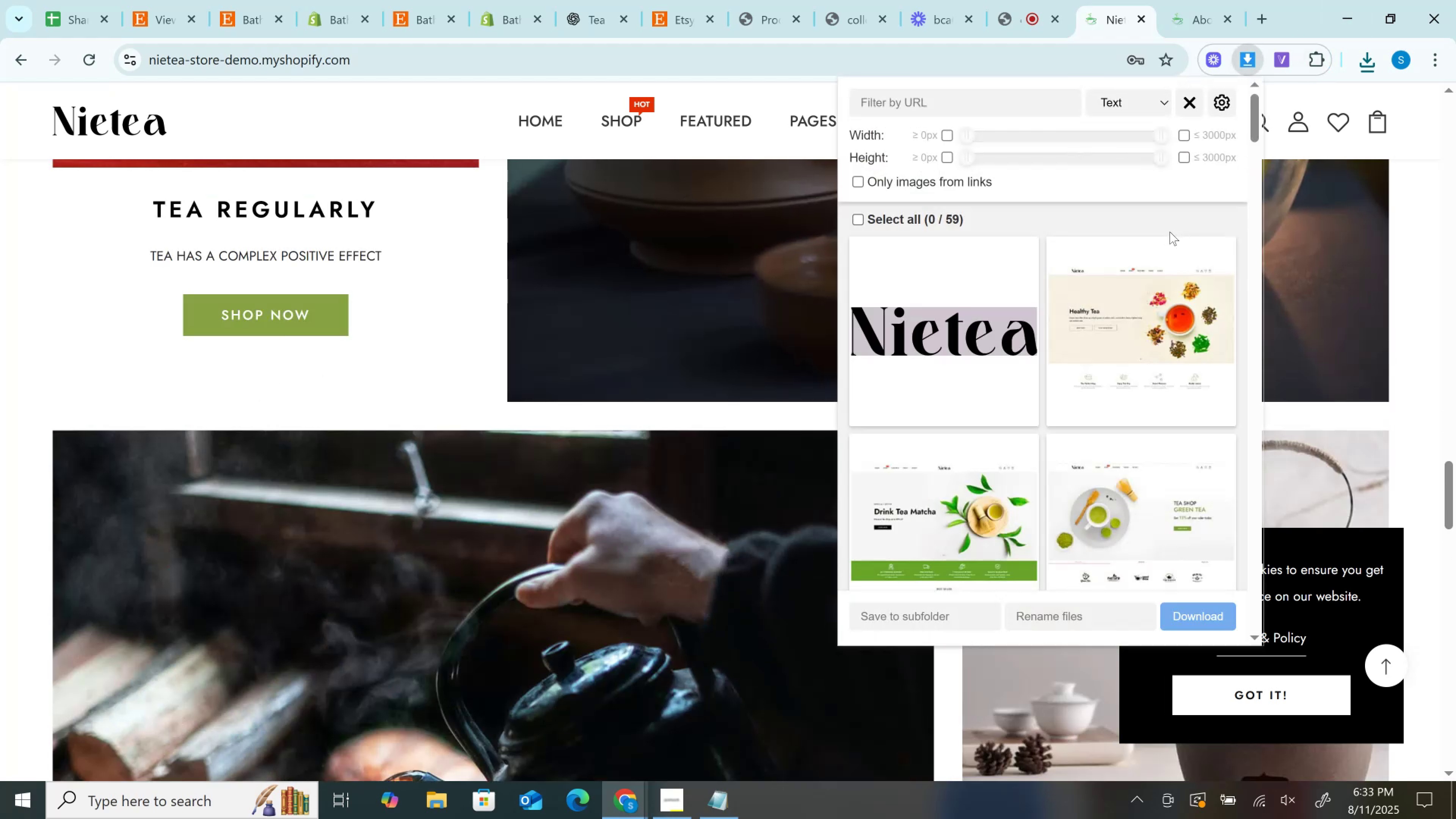 
scroll: coordinate [1210, 287], scroll_direction: down, amount: 39.0
 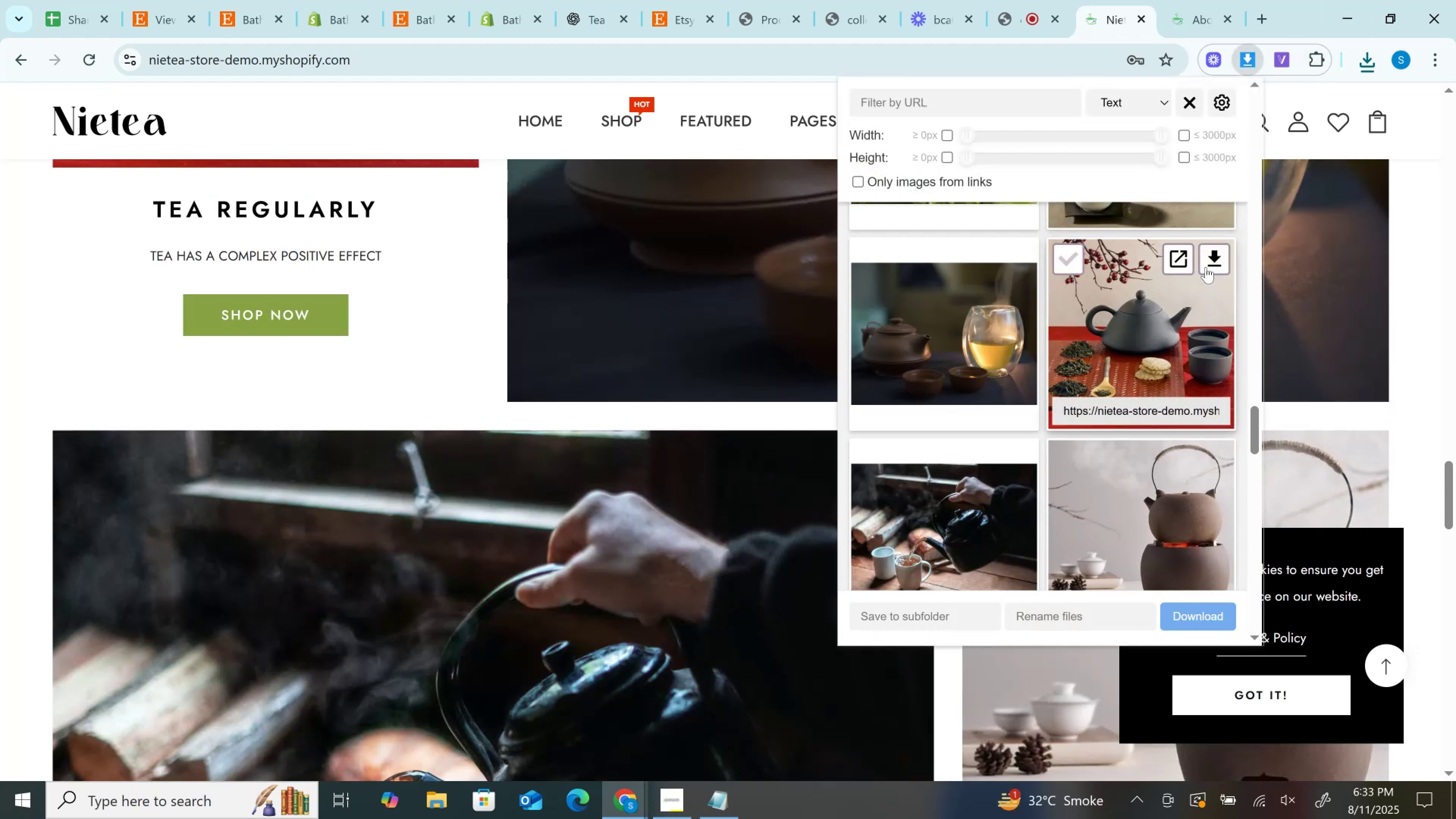 
left_click([1209, 264])
 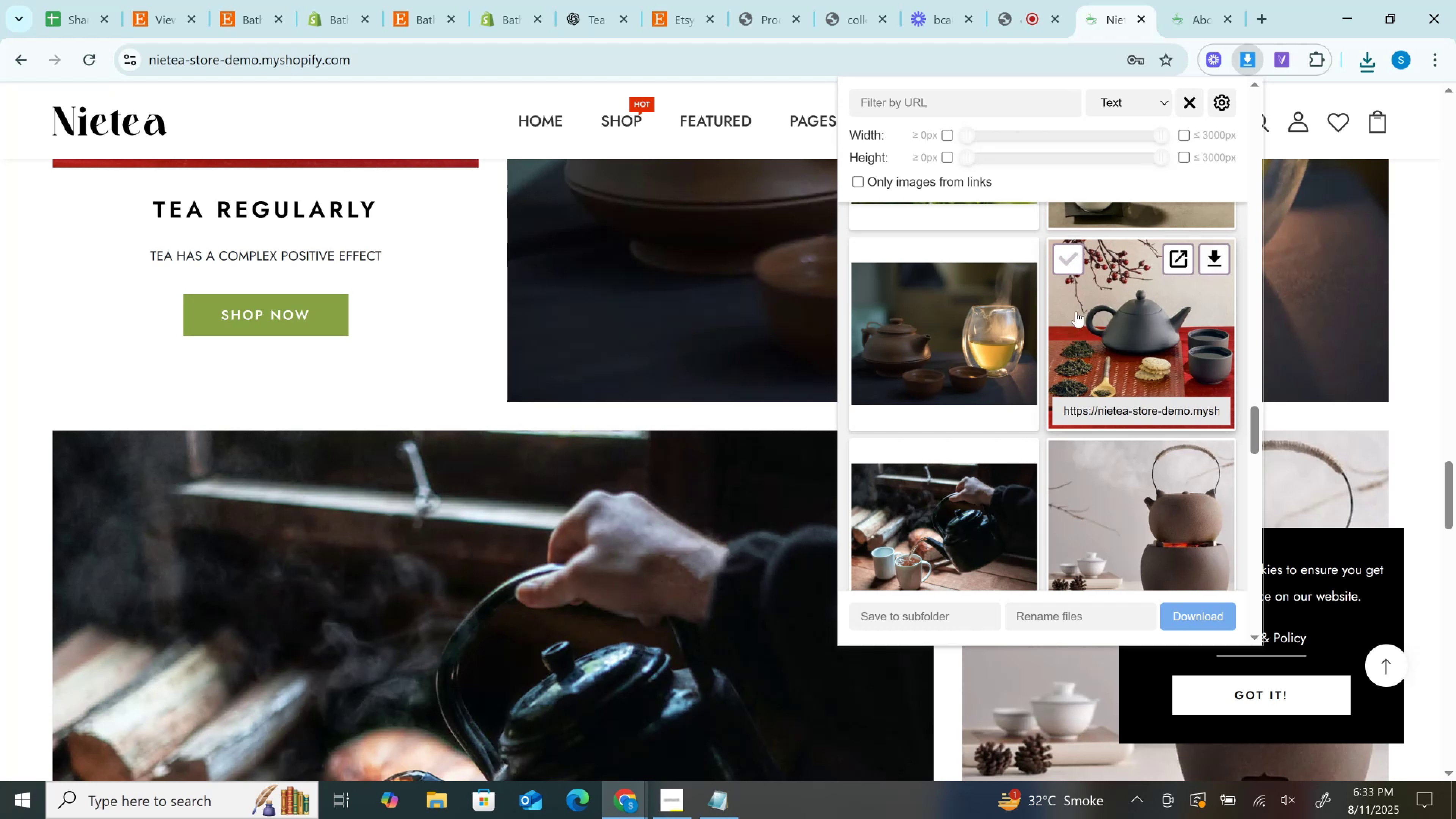 
scroll: coordinate [1060, 330], scroll_direction: down, amount: 2.0
 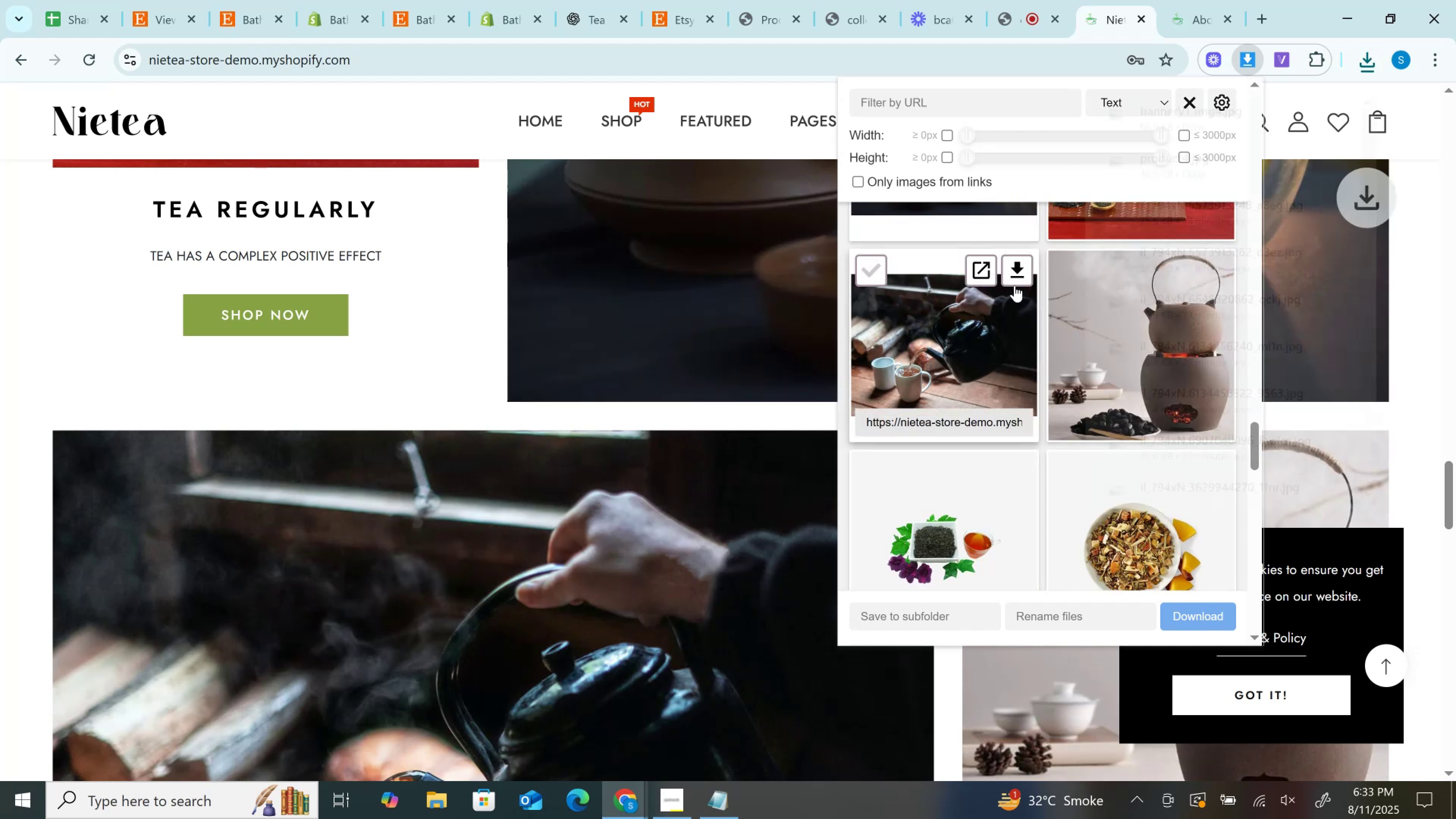 
left_click([1015, 272])
 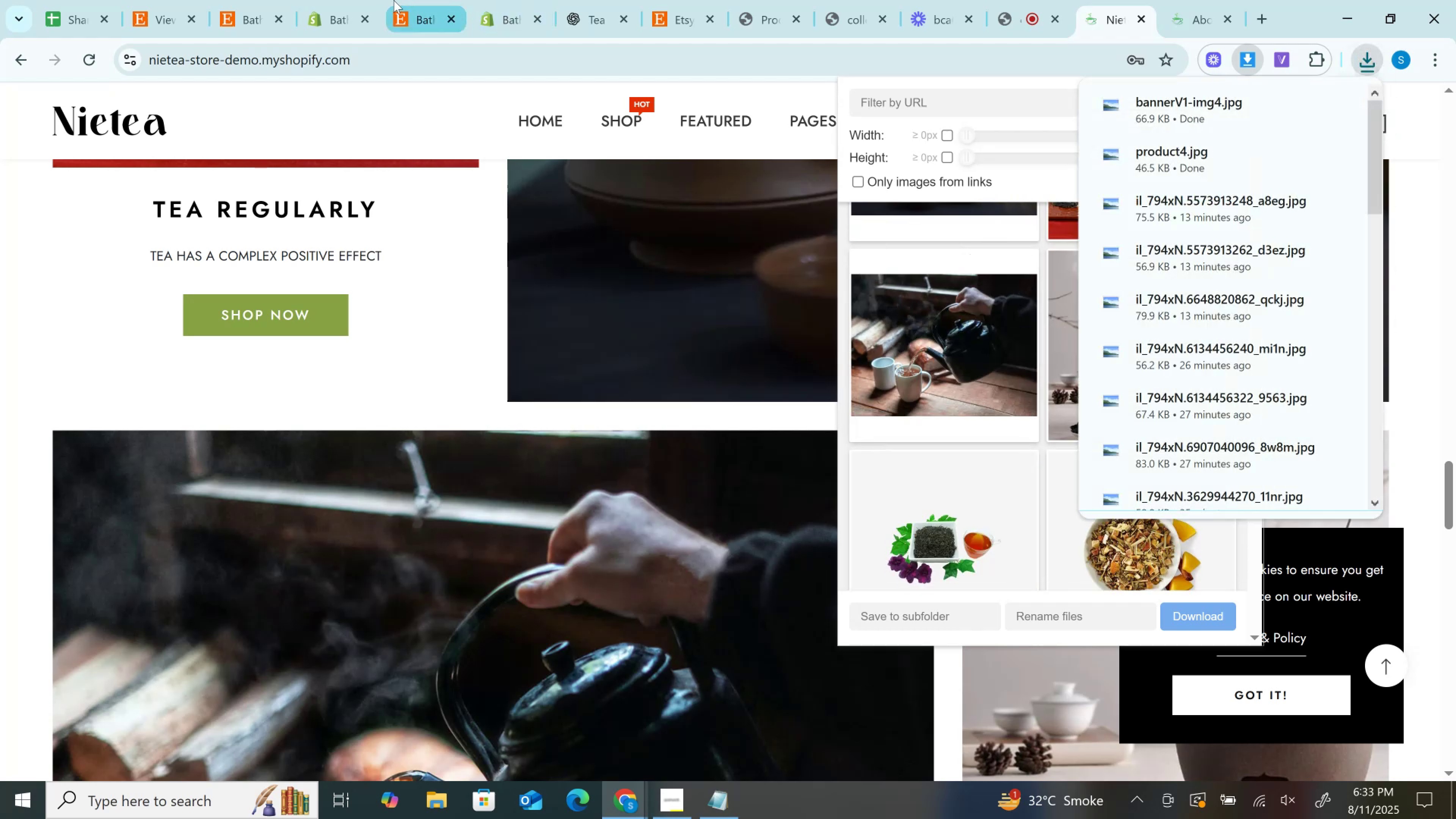 
left_click([380, 0])
 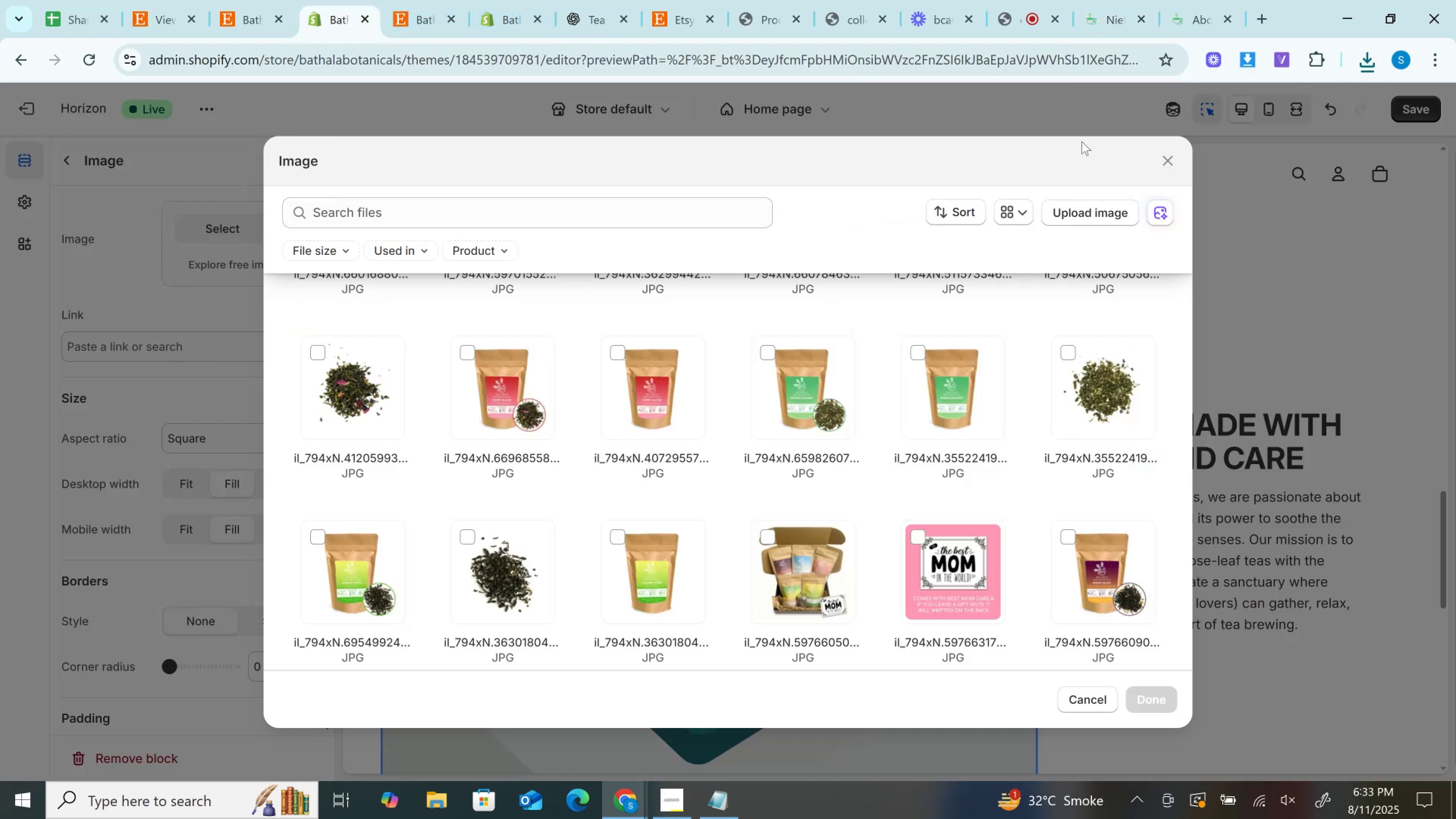 
scroll: coordinate [789, 357], scroll_direction: up, amount: 10.0
 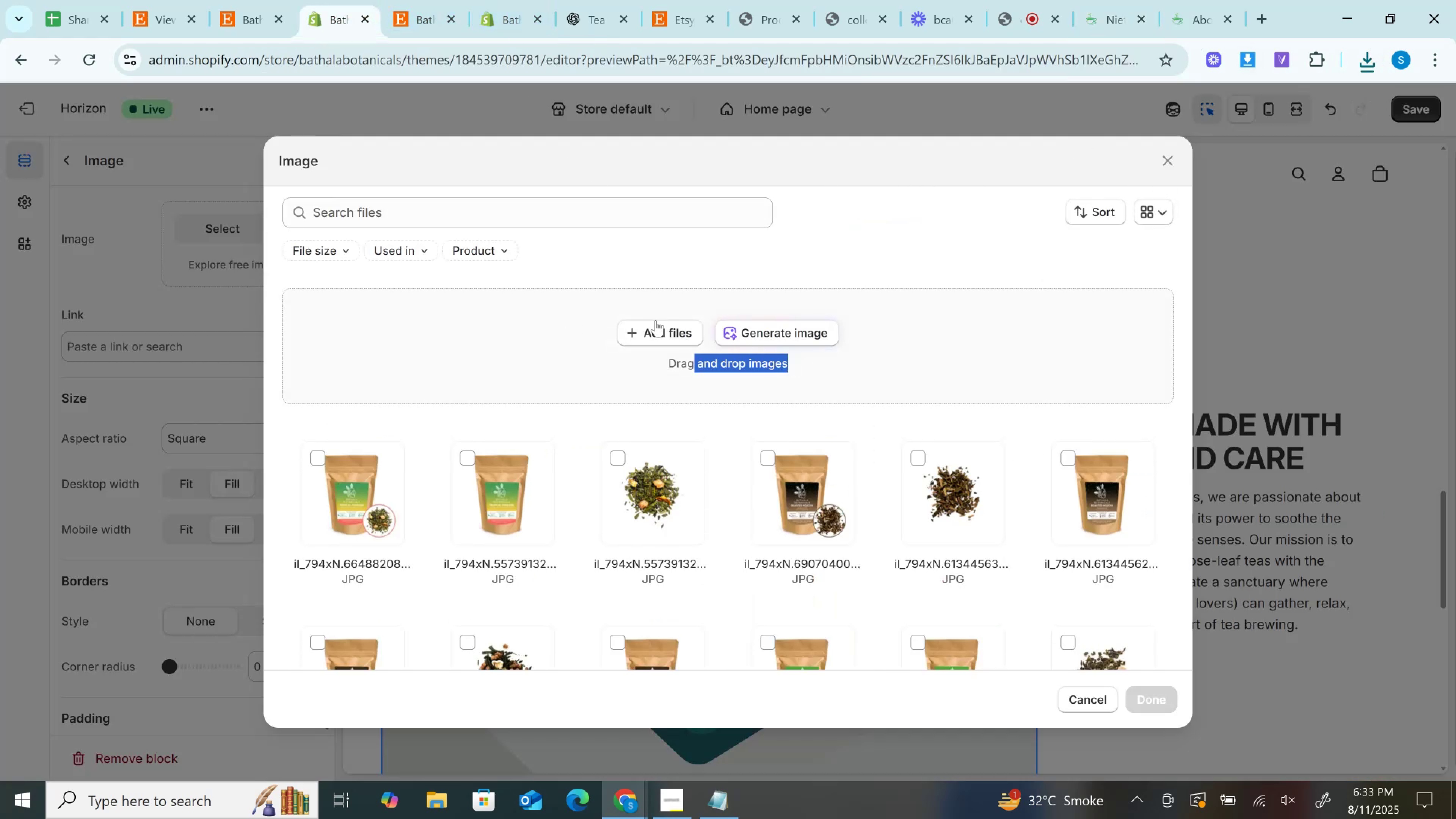 
left_click([665, 320])
 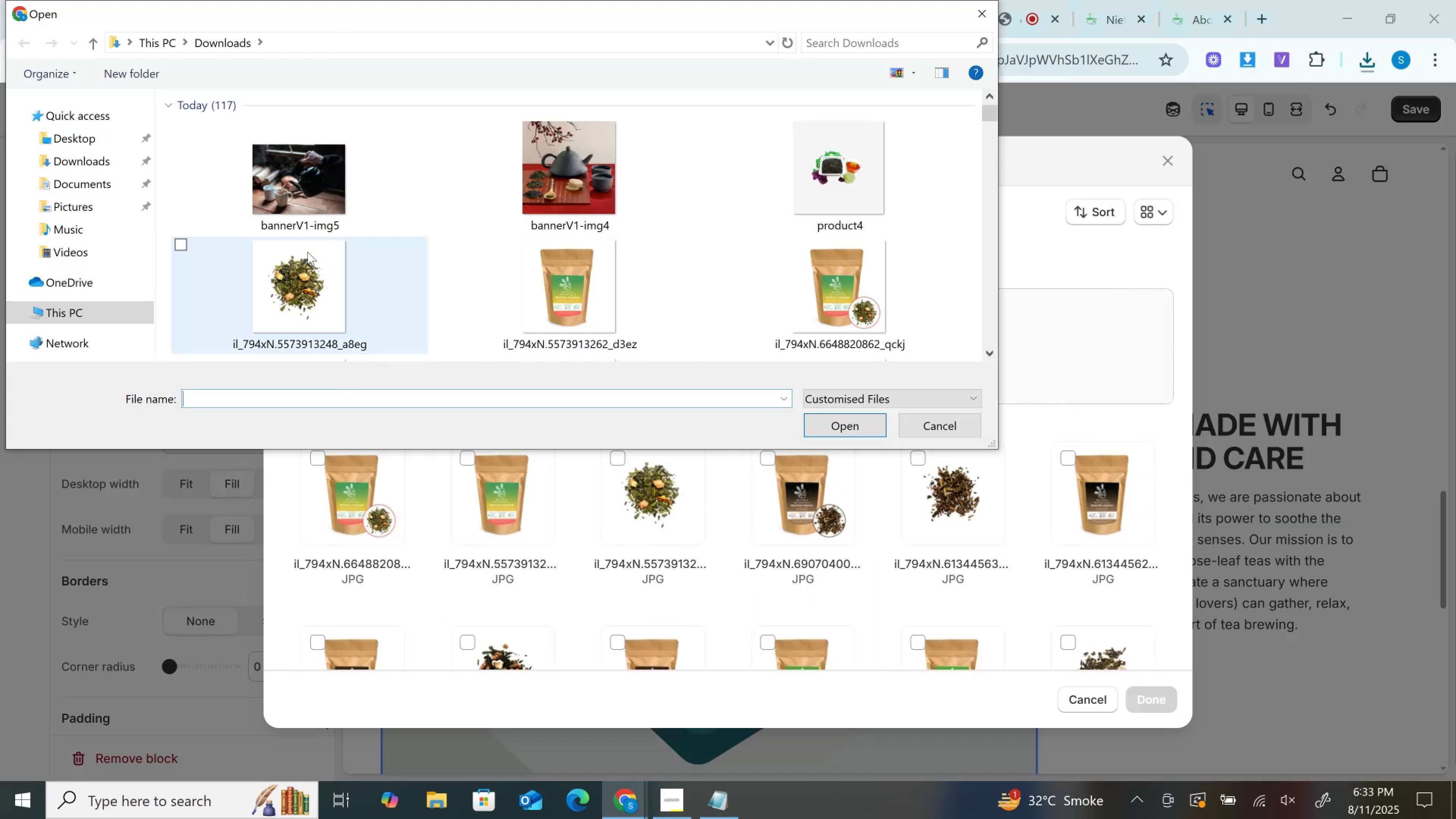 
left_click([278, 191])
 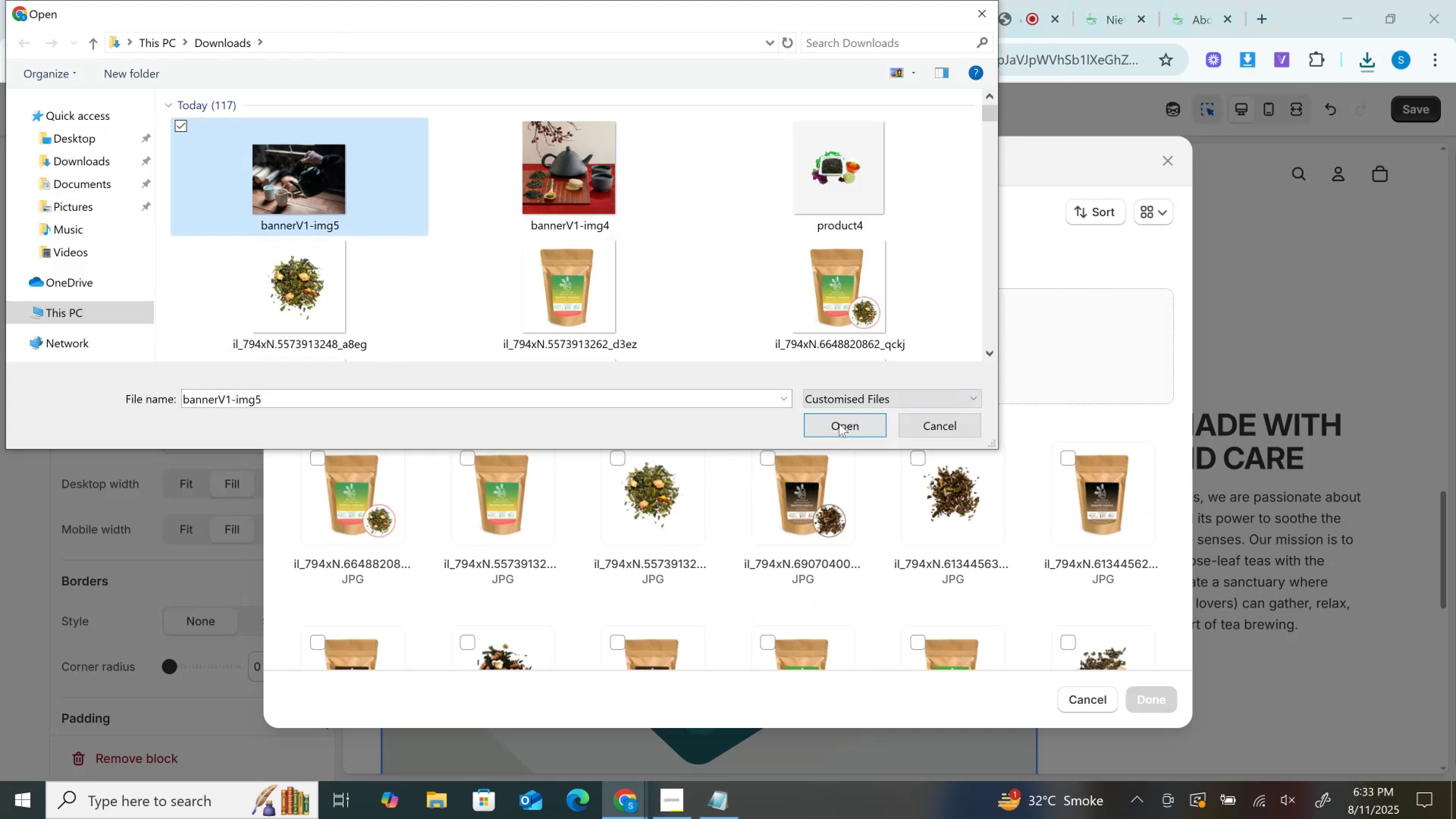 
left_click([836, 420])
 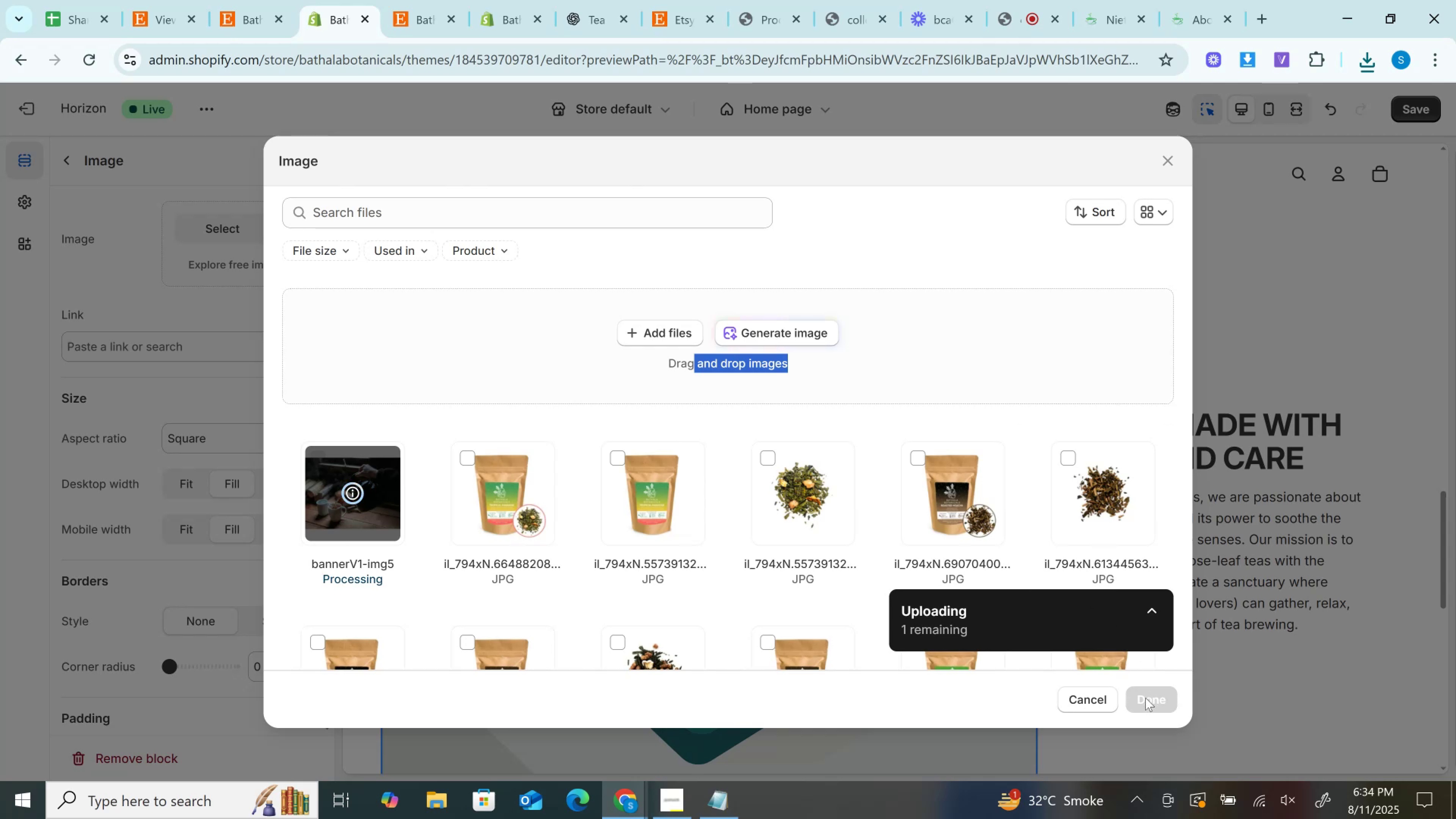 
wait(6.8)
 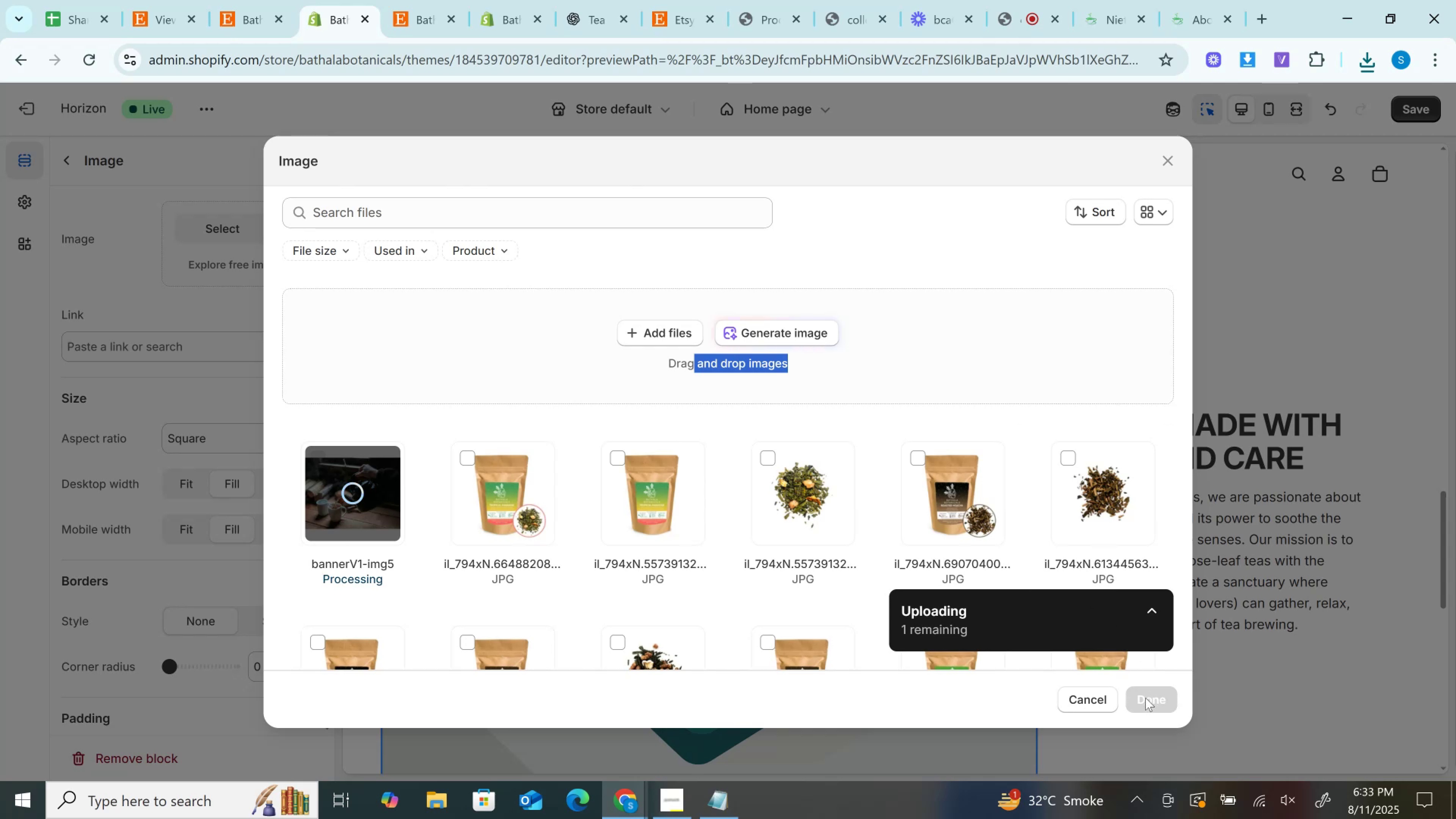 
left_click([1145, 698])
 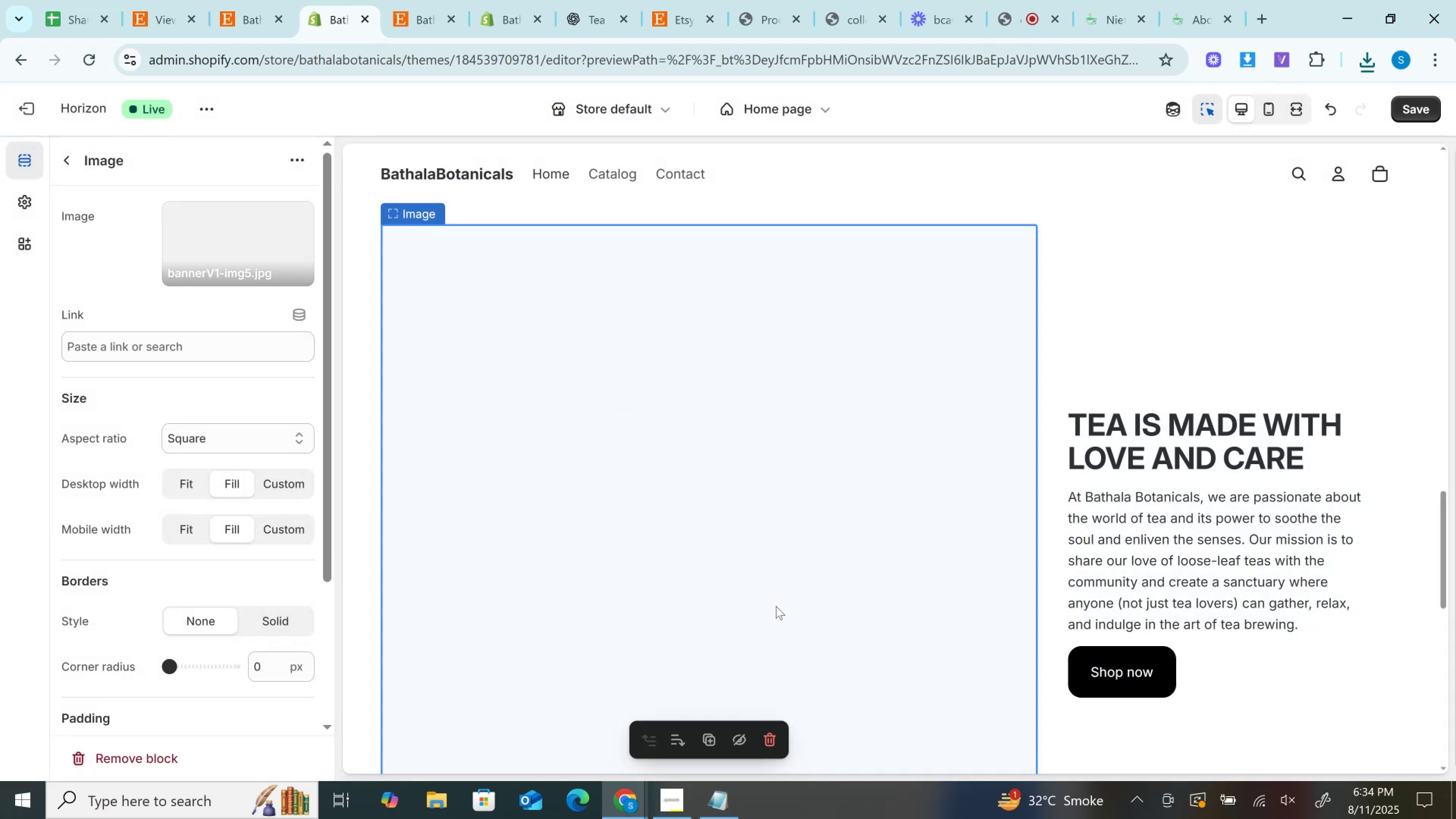 
scroll: coordinate [776, 606], scroll_direction: down, amount: 2.0
 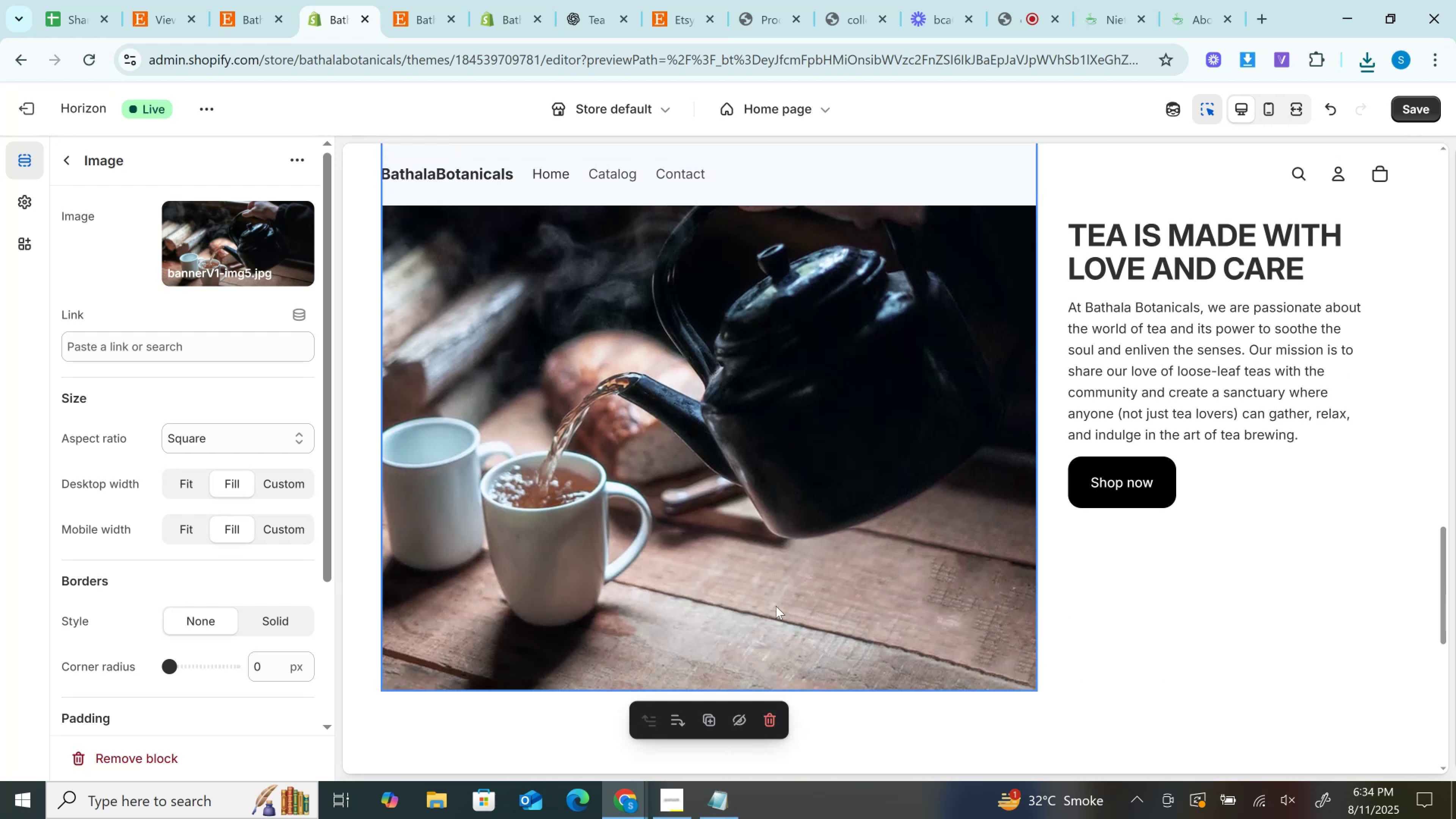 
scroll: coordinate [776, 606], scroll_direction: up, amount: 1.0
 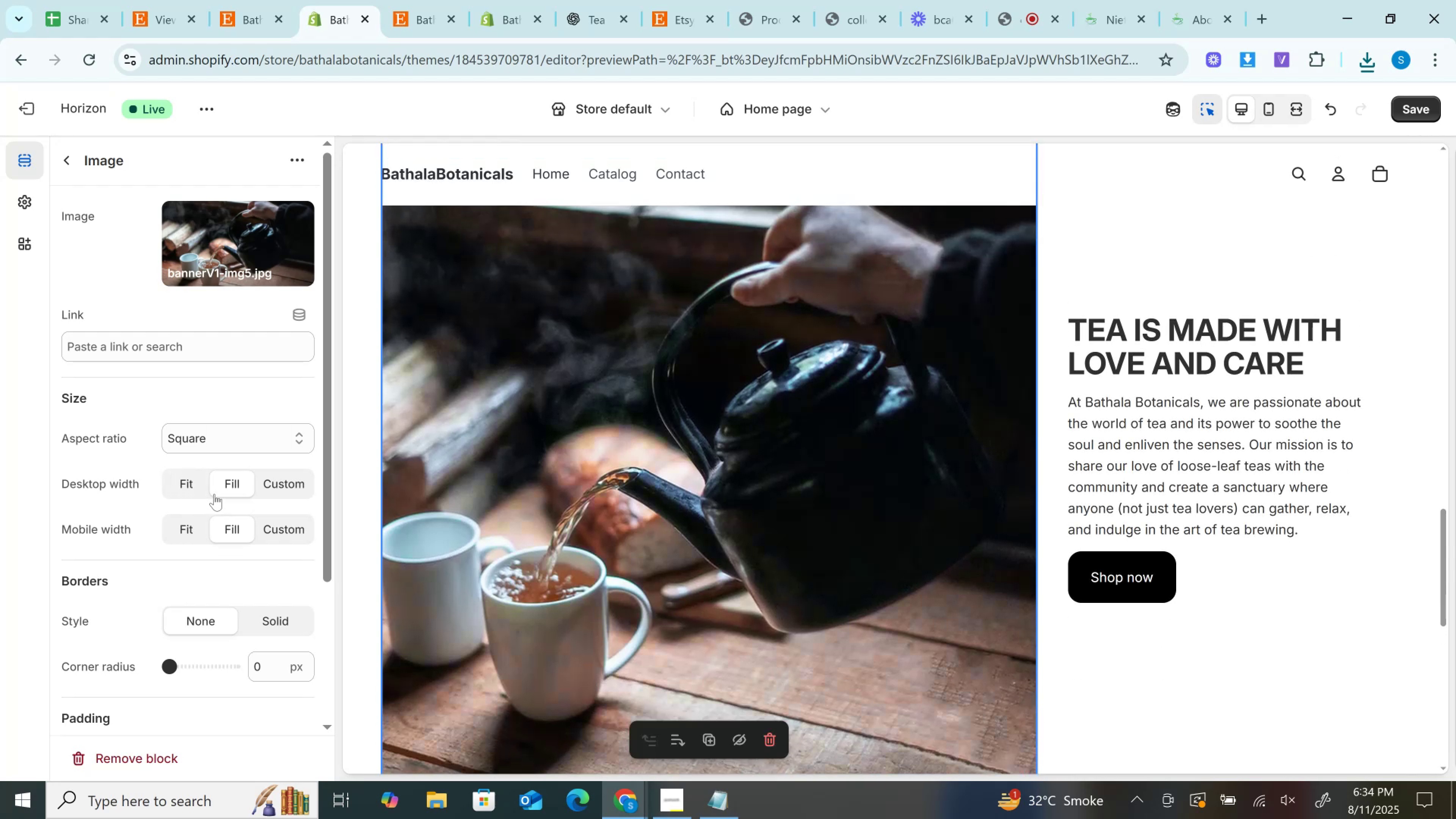 
left_click([182, 484])
 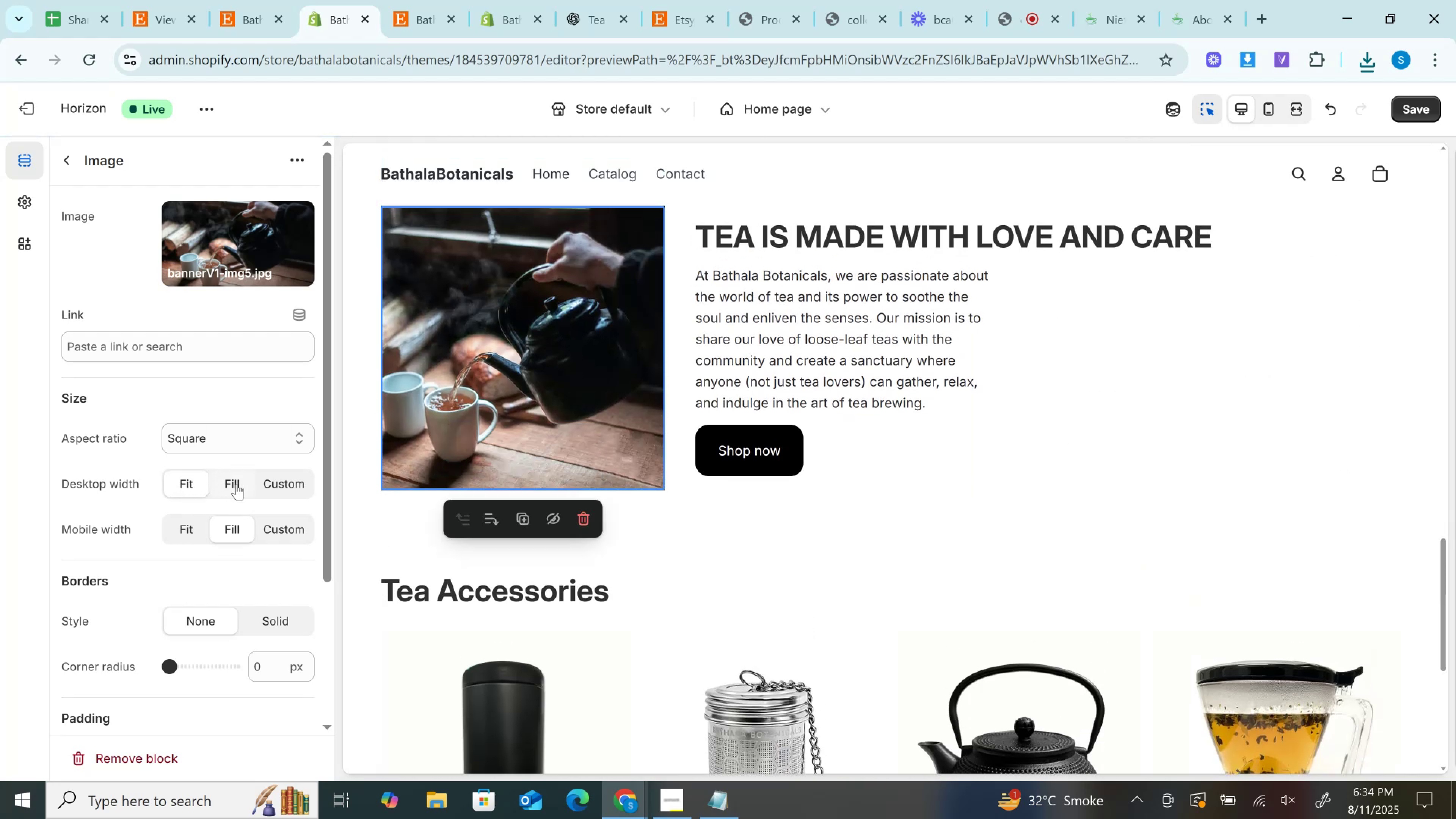 
left_click([236, 484])
 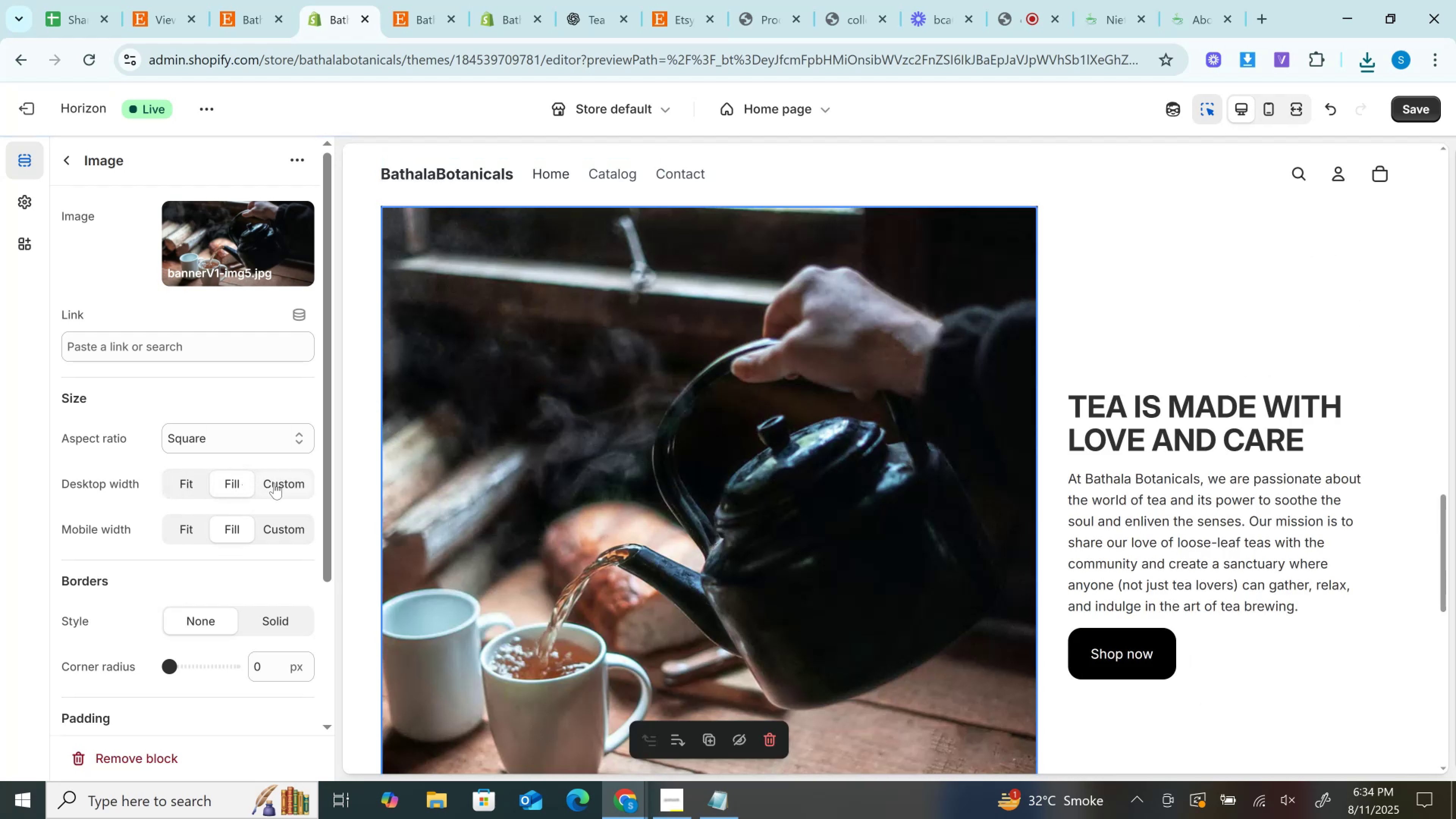 
left_click([274, 483])
 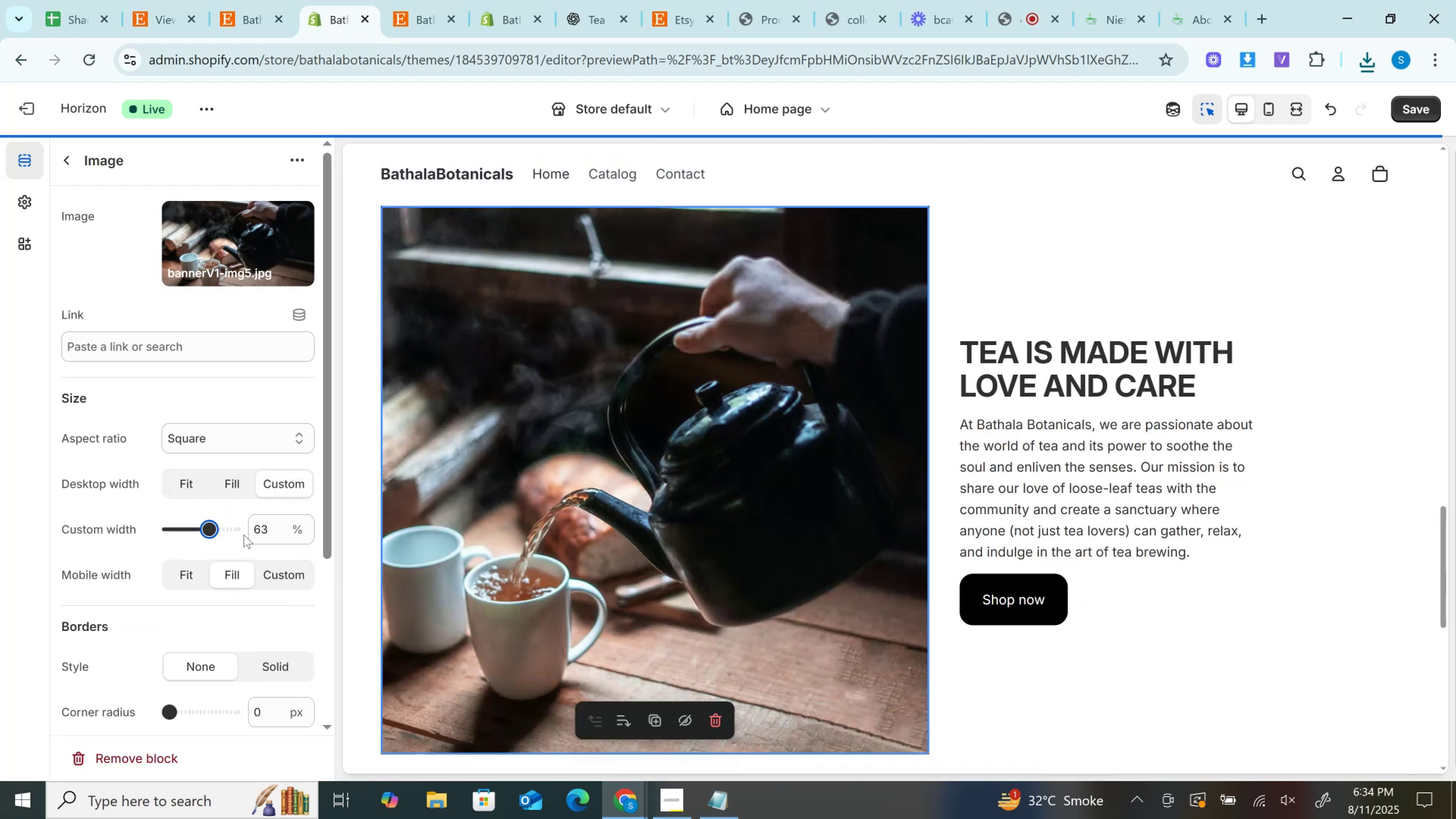 
scroll: coordinate [1057, 479], scroll_direction: up, amount: 2.0
 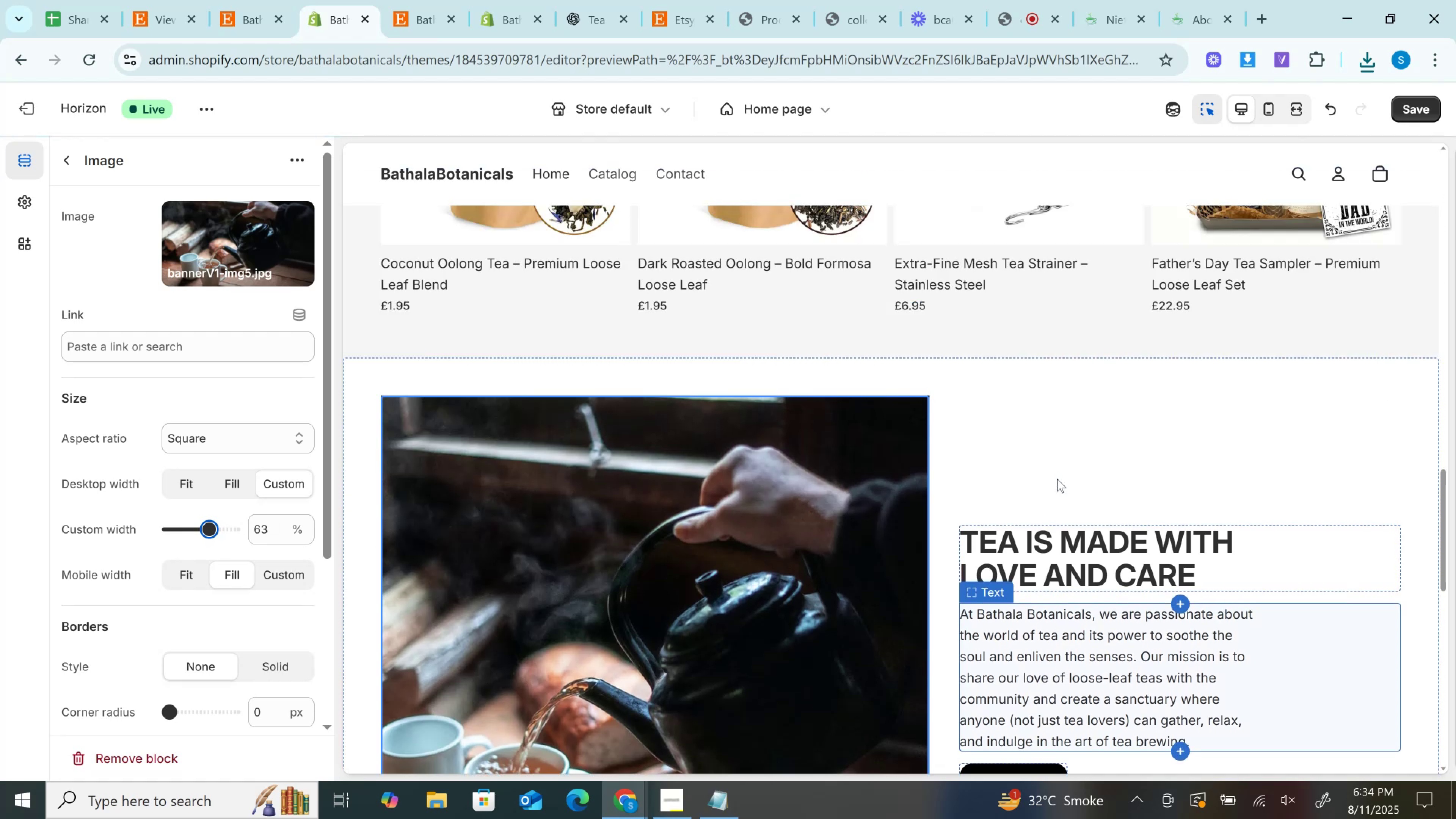 
scroll: coordinate [1057, 479], scroll_direction: down, amount: 1.0
 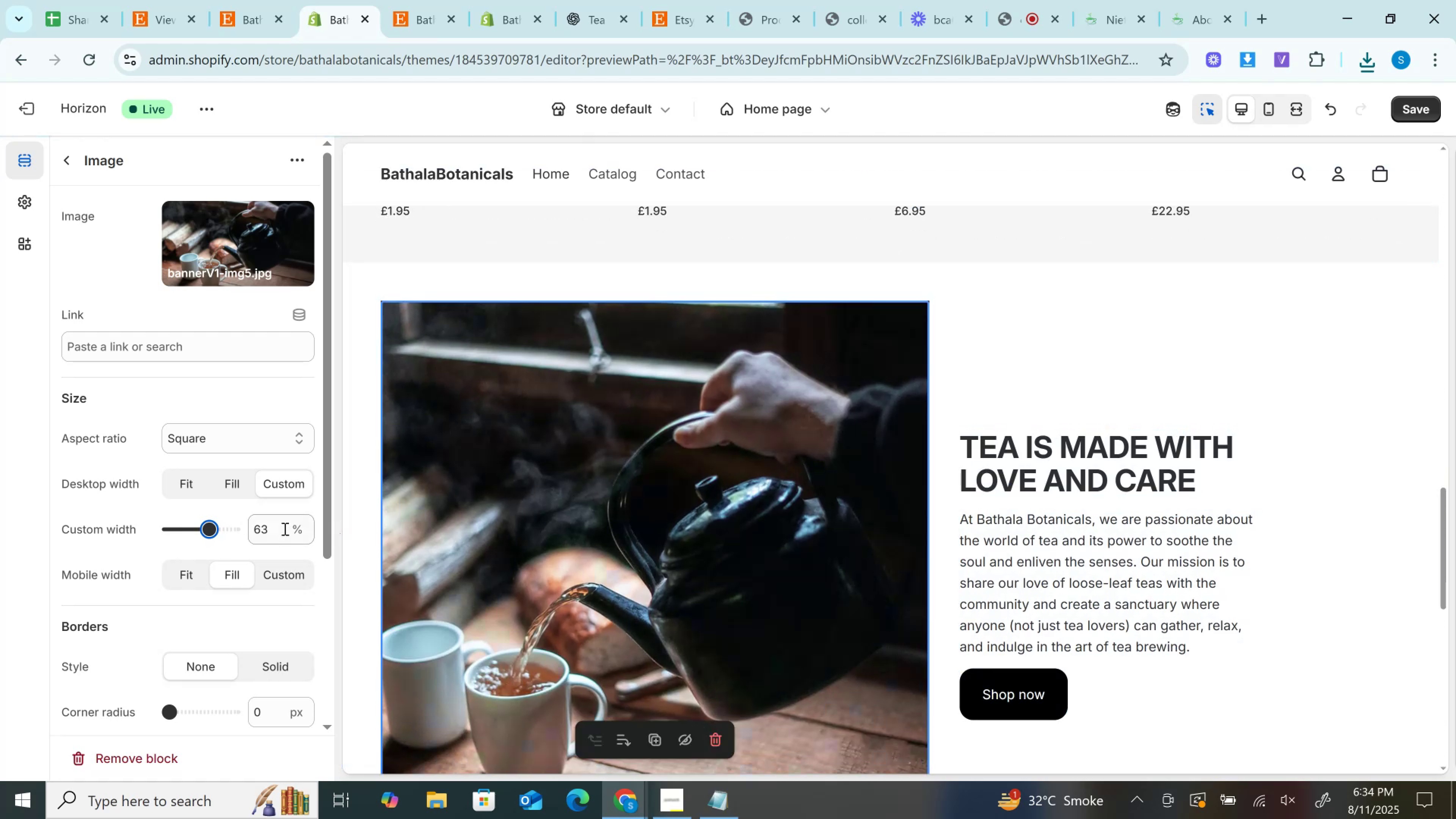 
type(50)
 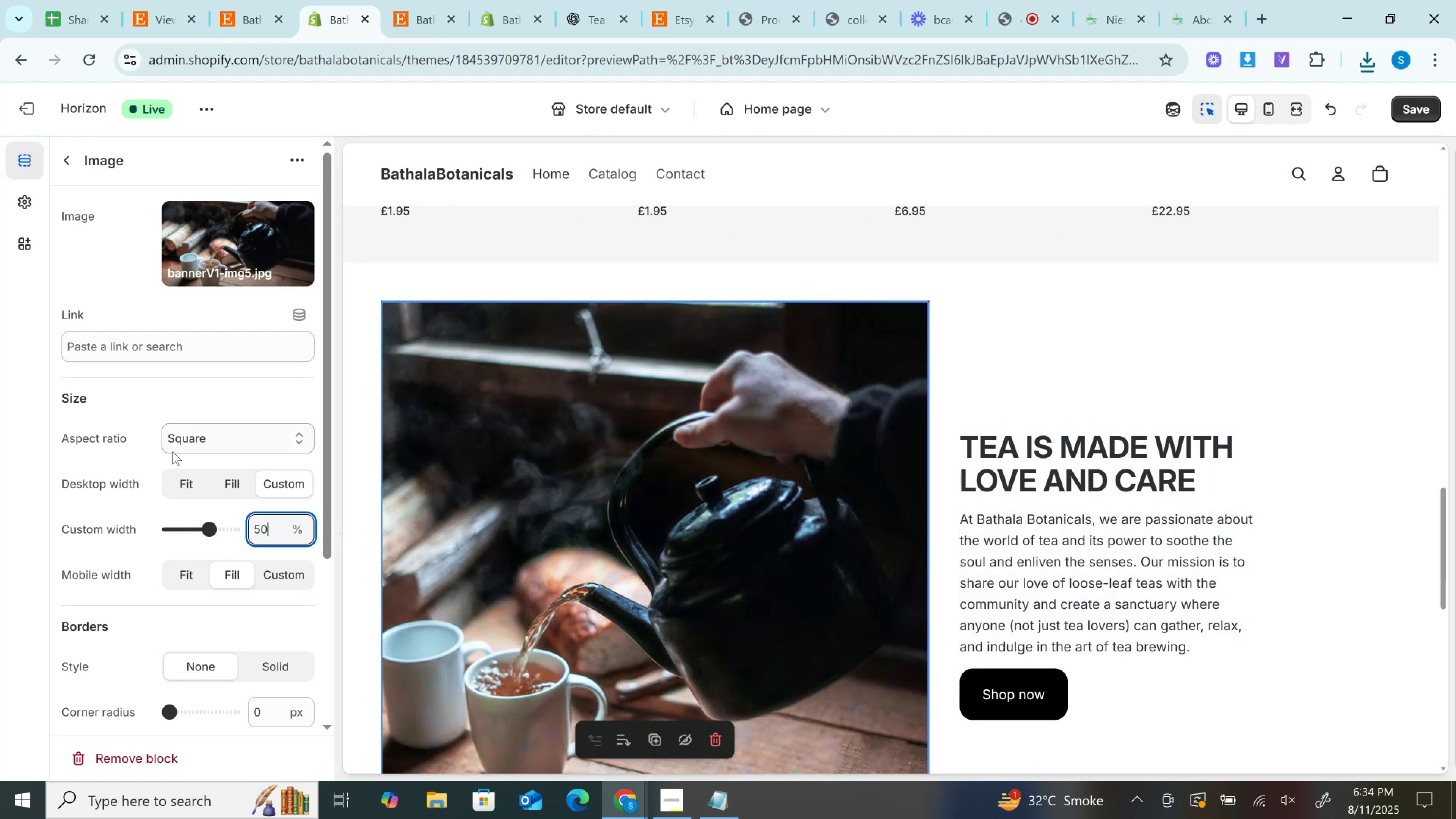 
left_click([158, 428])
 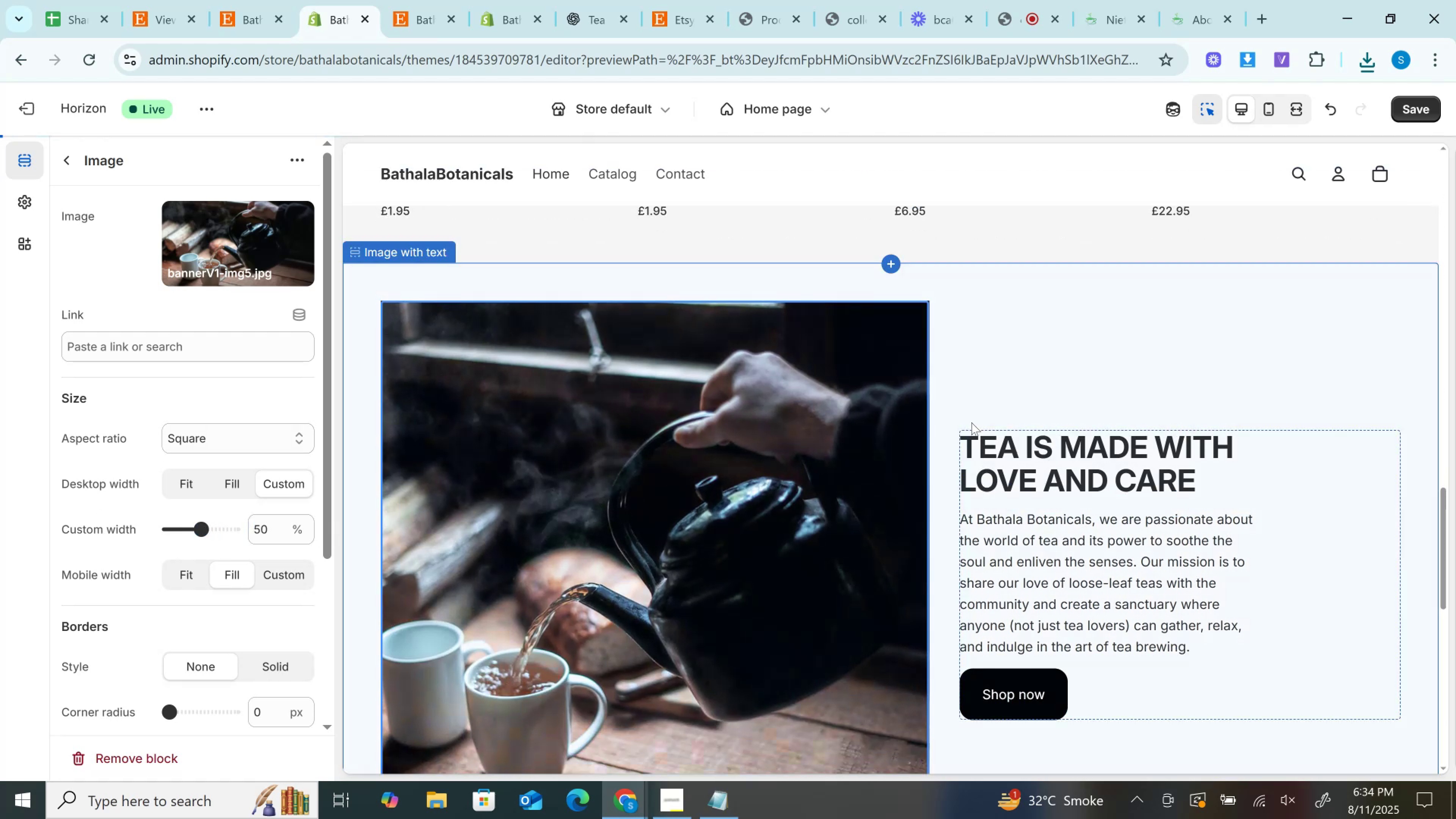 
scroll: coordinate [847, 468], scroll_direction: down, amount: 2.0
 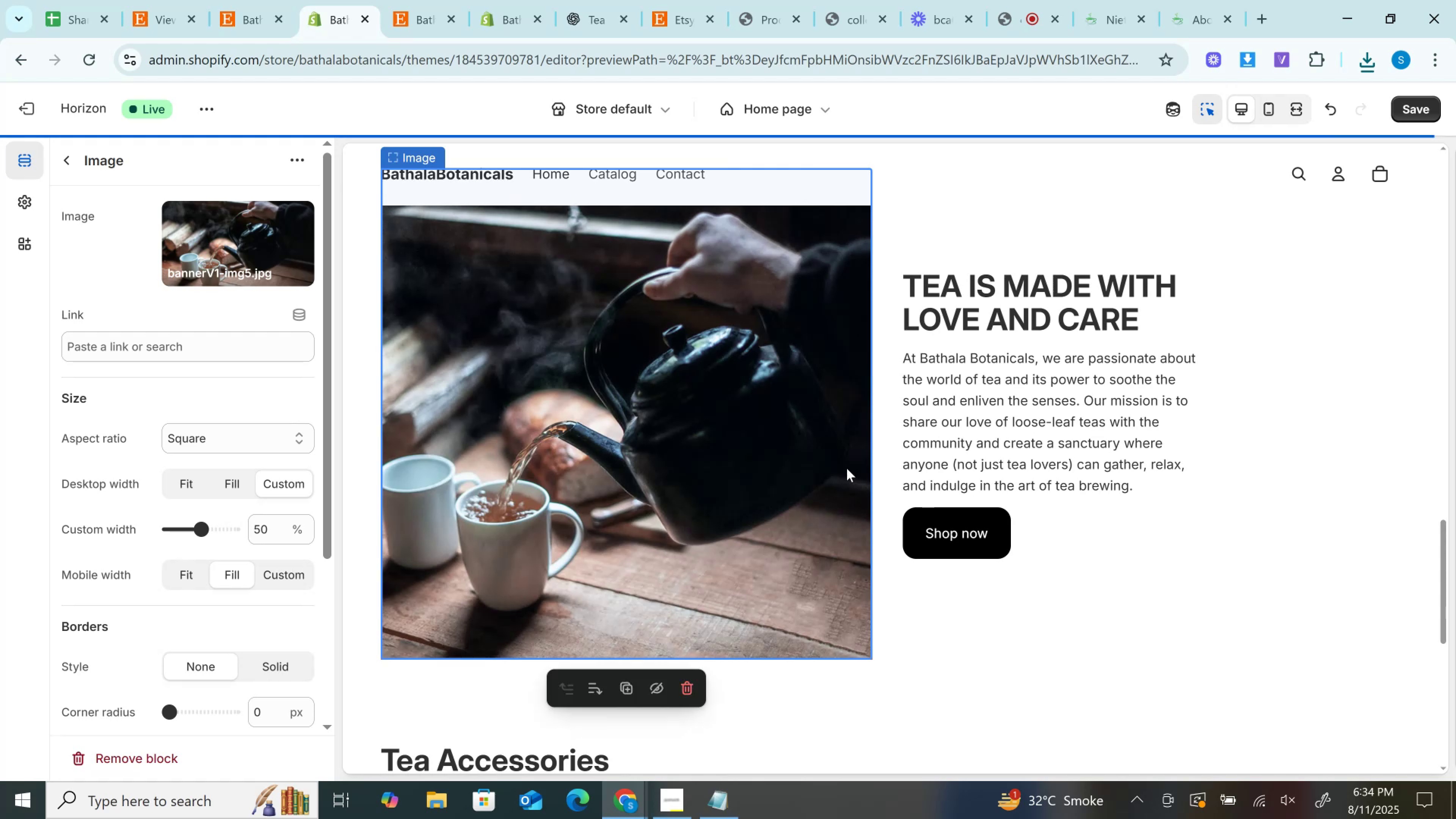 
scroll: coordinate [847, 468], scroll_direction: up, amount: 2.0
 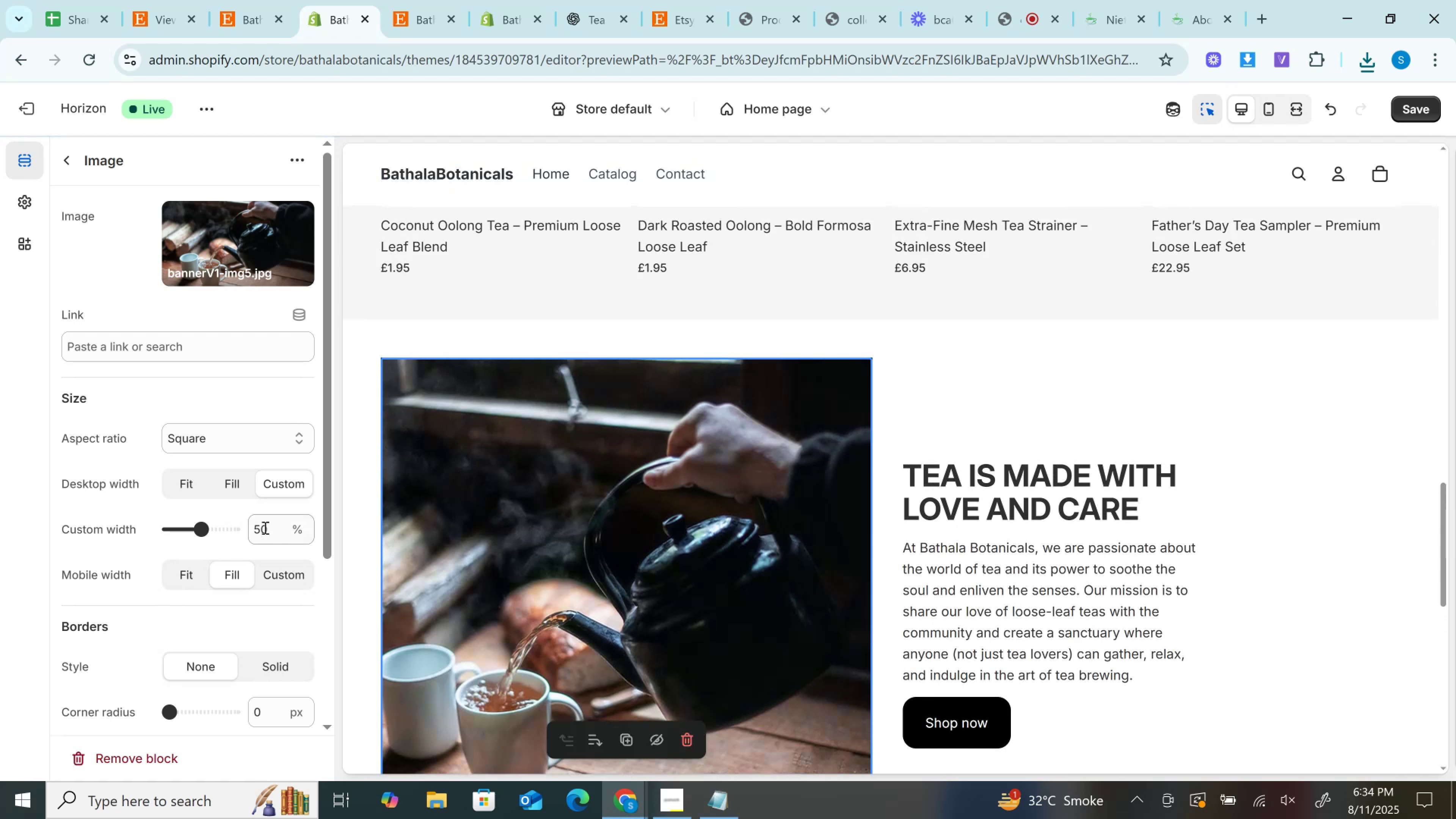 
double_click([264, 527])
 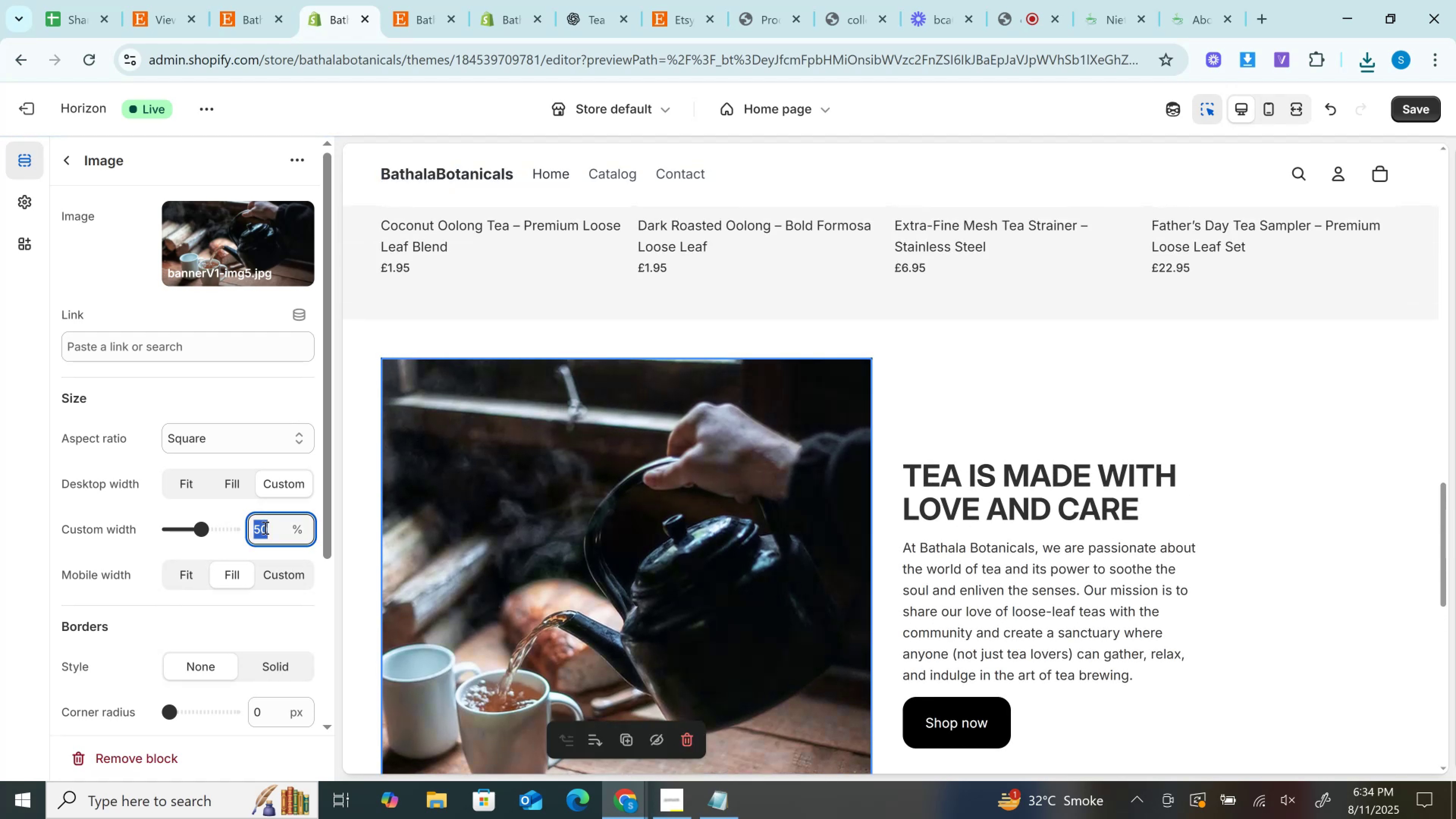 
type(55)
 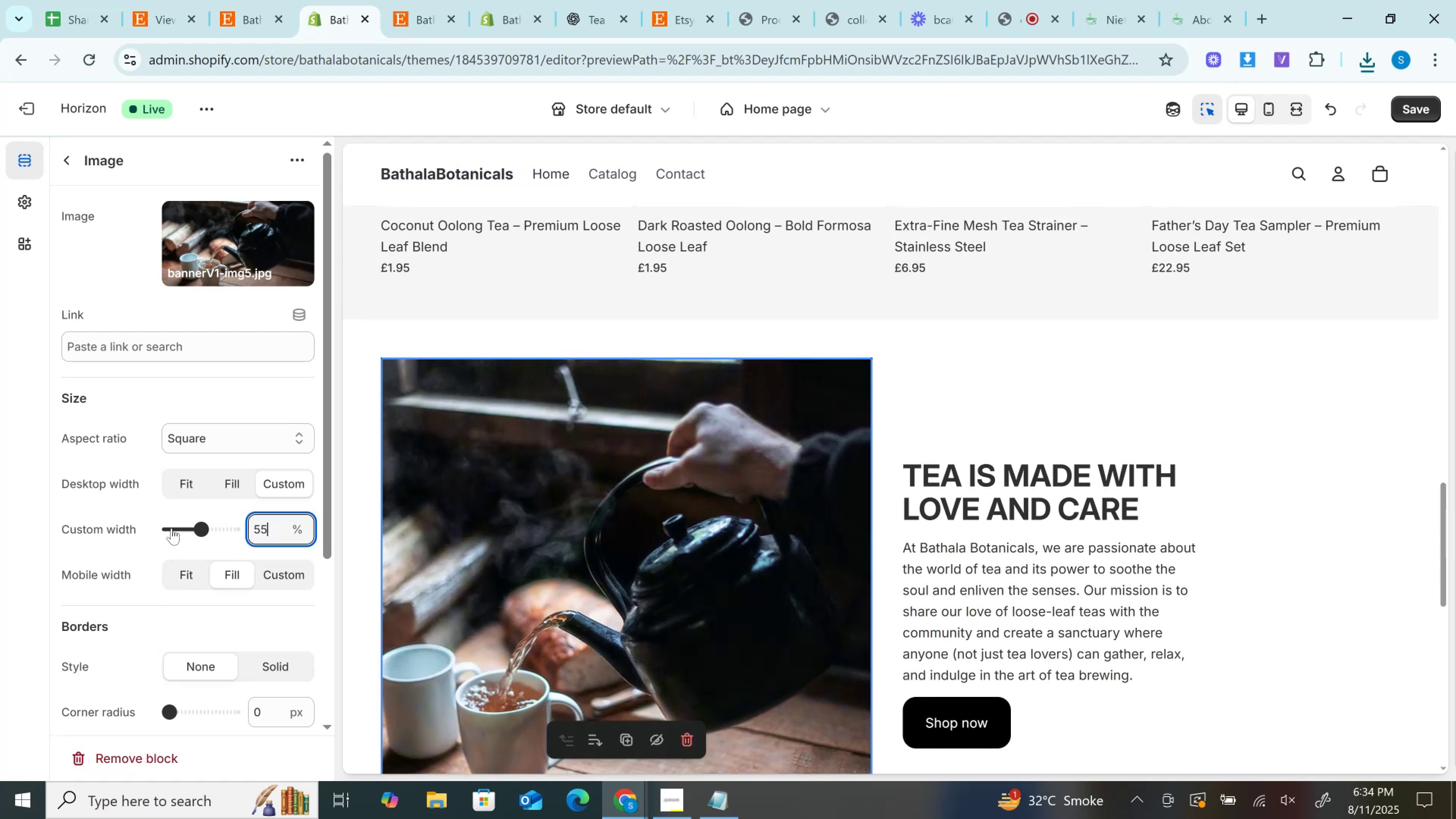 
left_click([150, 513])
 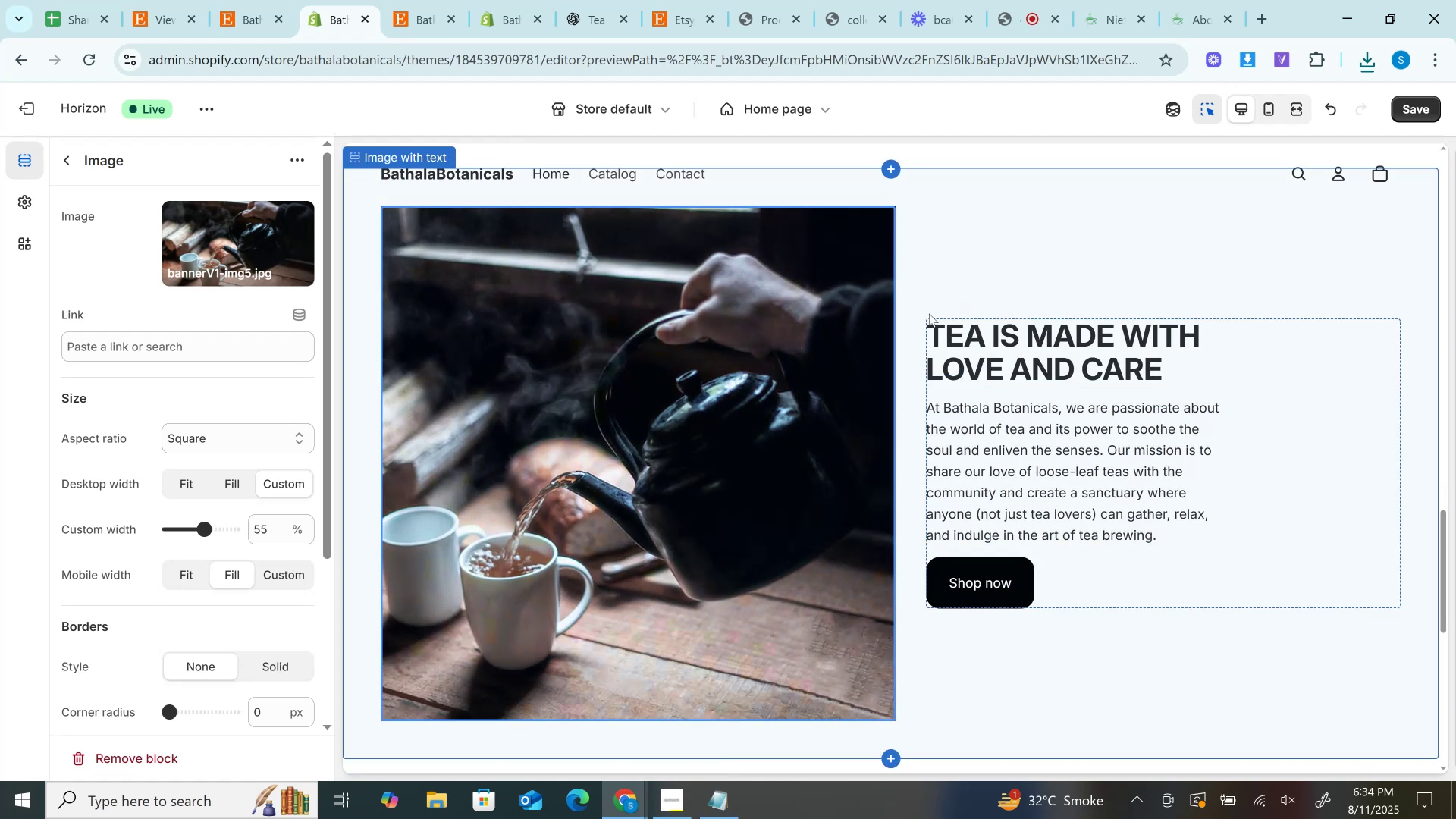 
left_click([58, 155])
 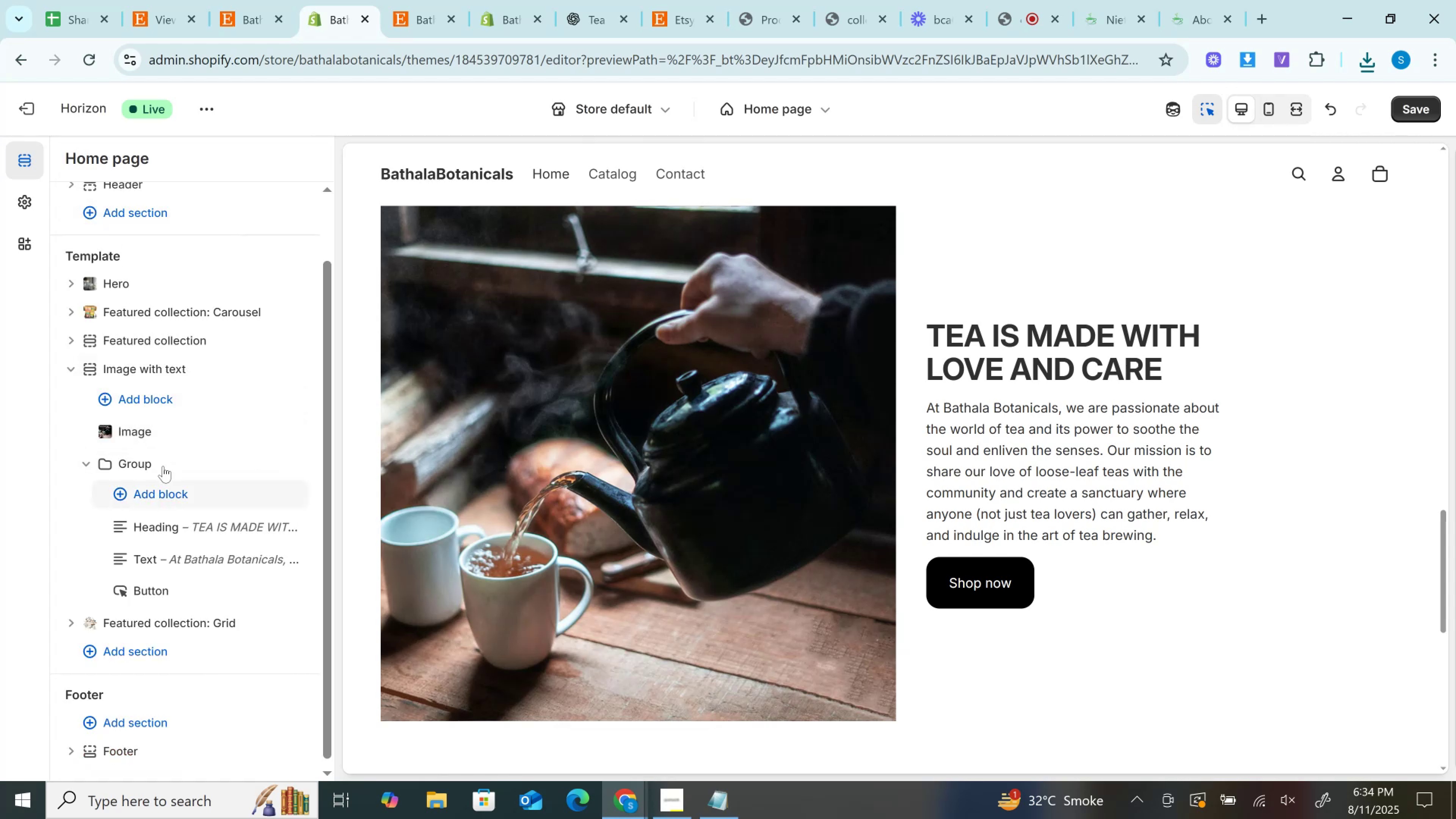 
left_click([161, 457])
 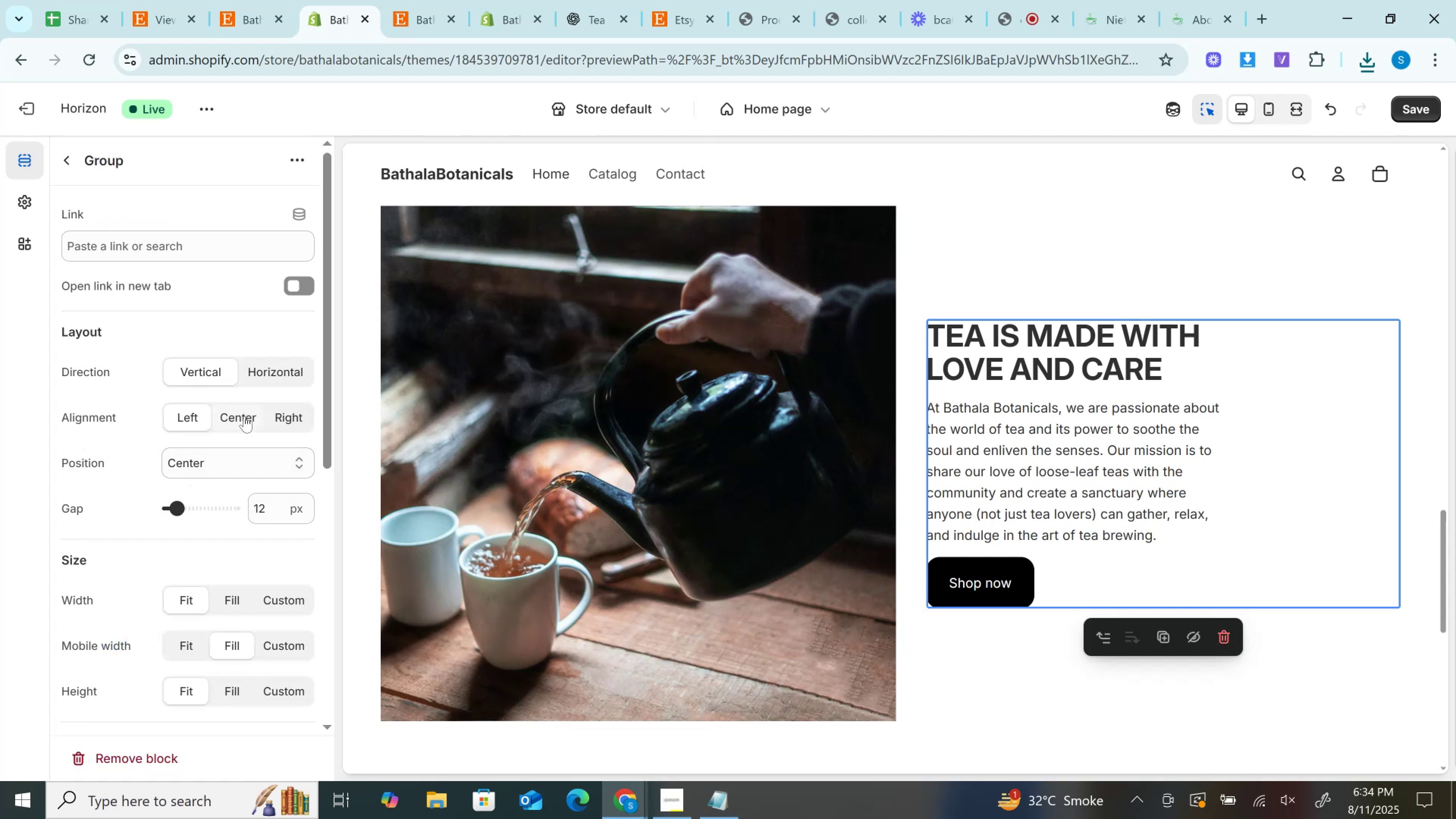 
scroll: coordinate [246, 397], scroll_direction: down, amount: 2.0
 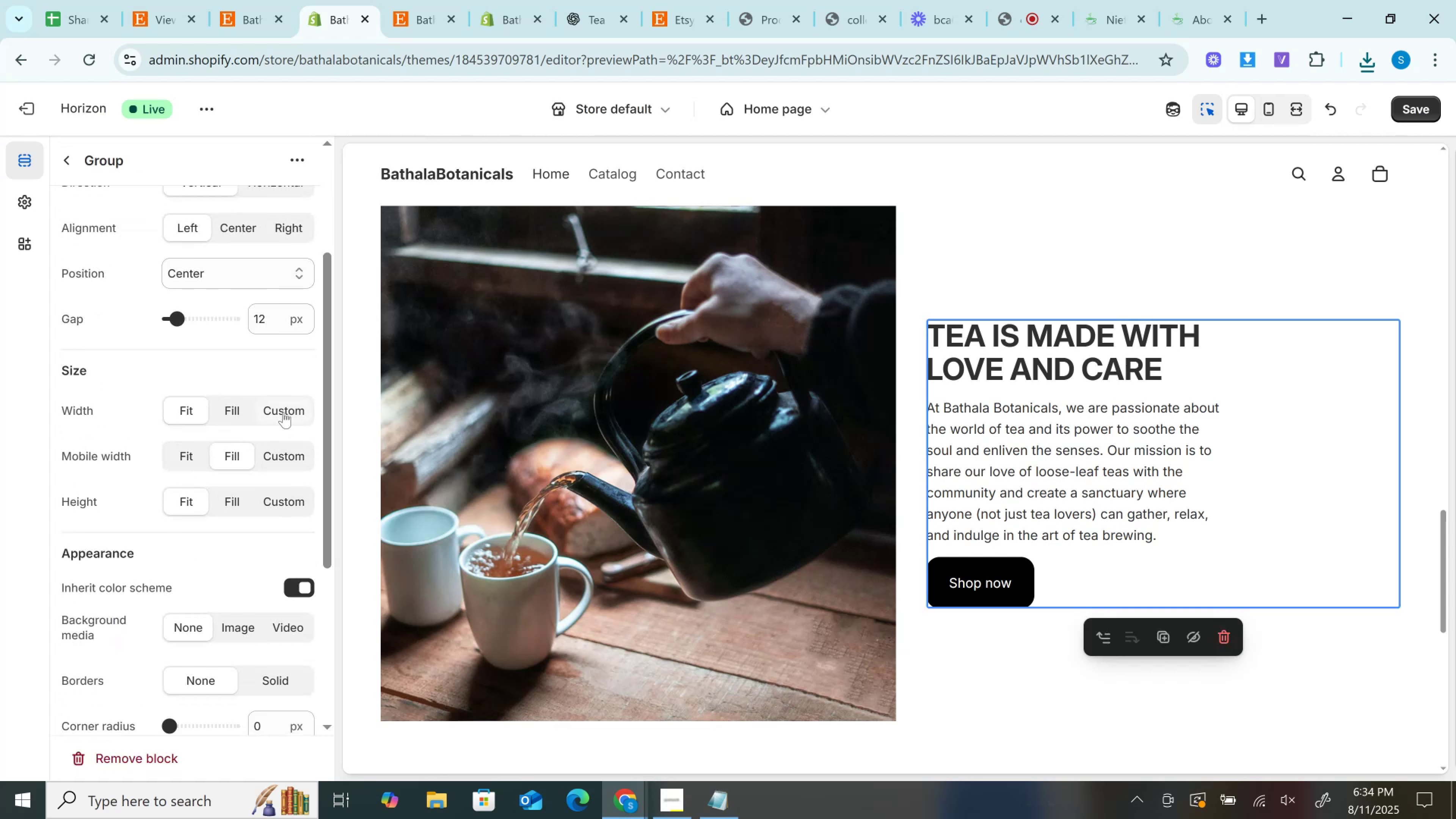 
left_click([283, 412])
 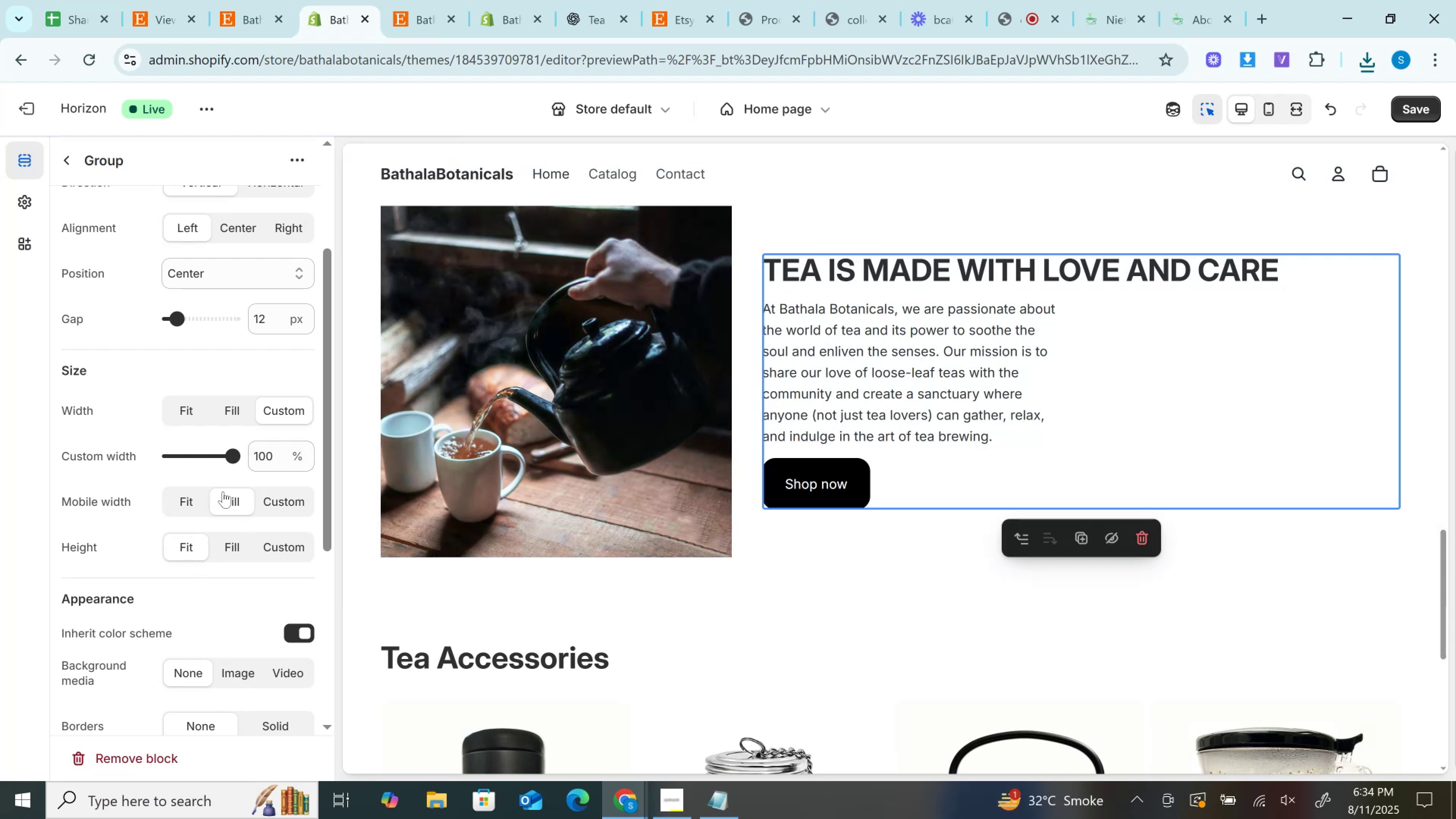 
left_click([293, 495])
 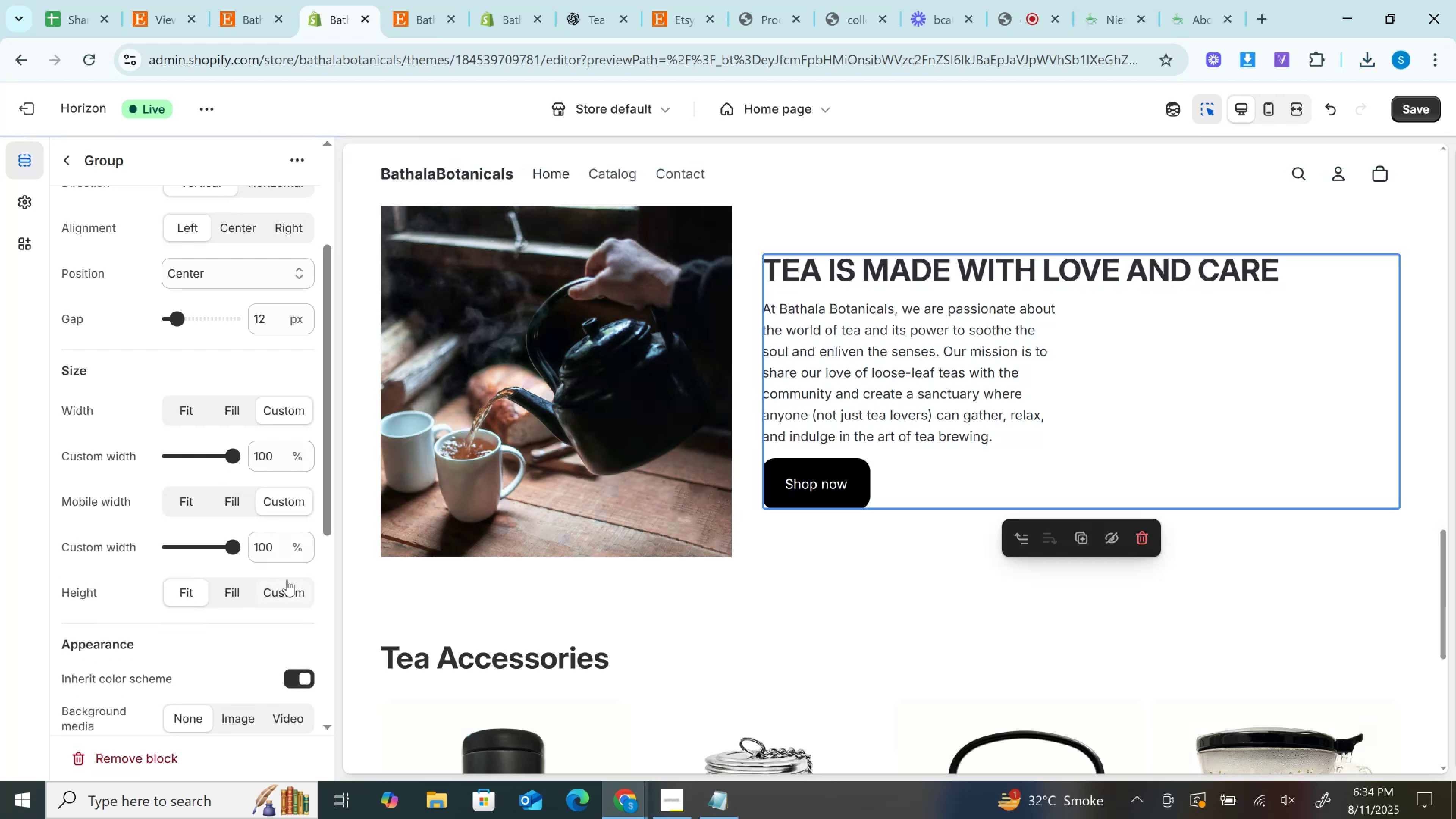 
mouse_move([301, 591])
 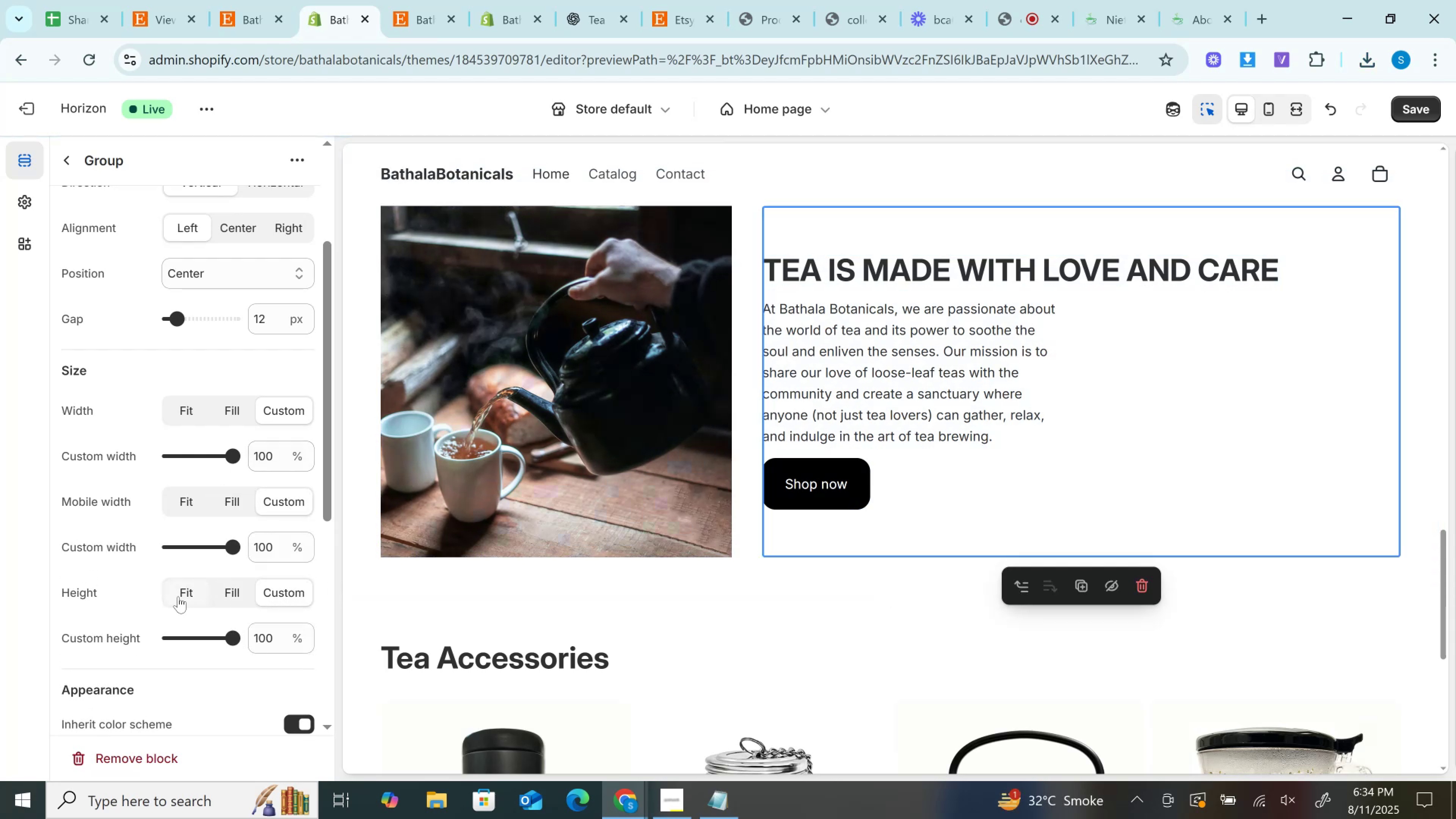 
left_click([178, 596])
 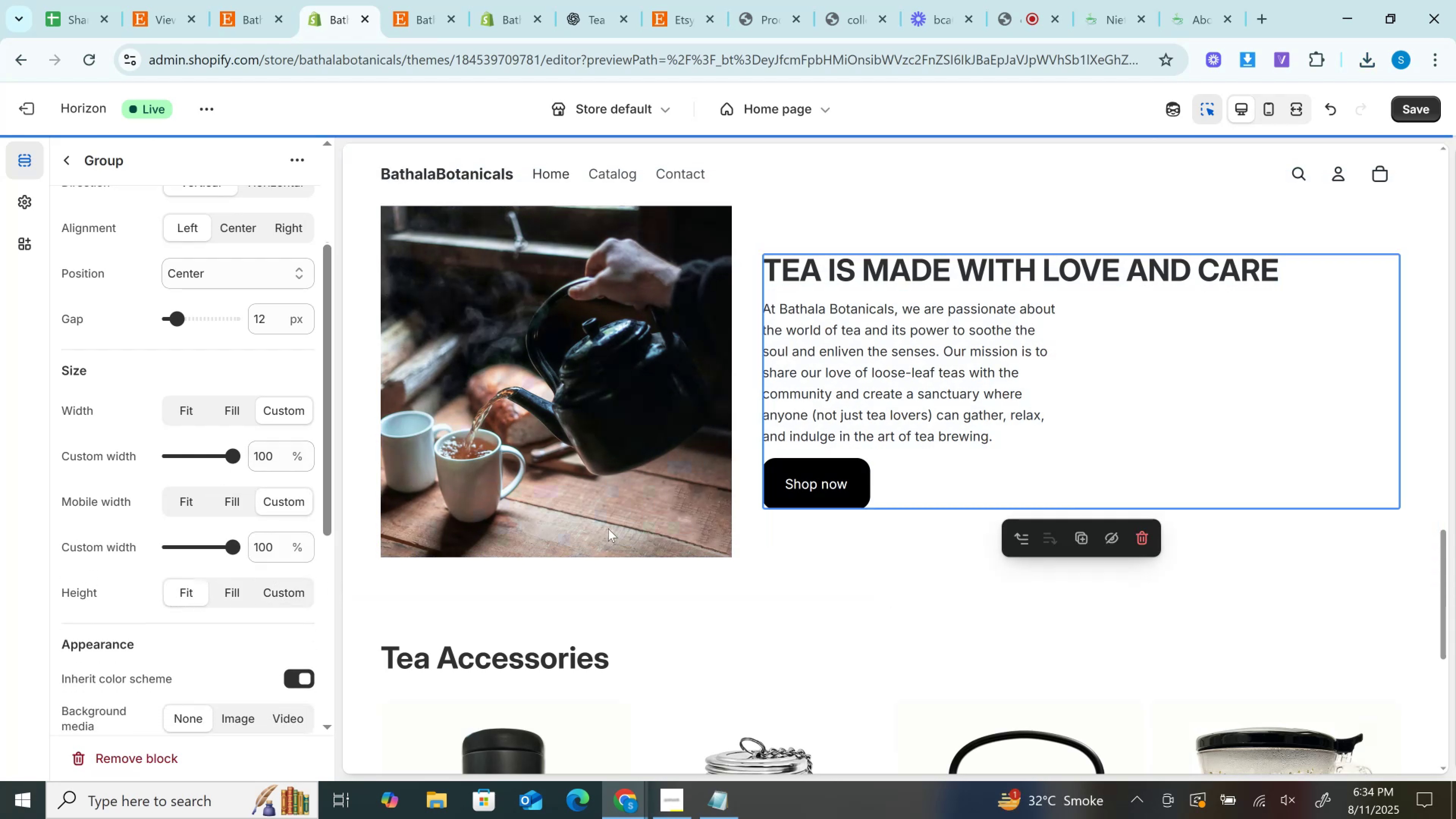 
scroll: coordinate [796, 456], scroll_direction: up, amount: 1.0
 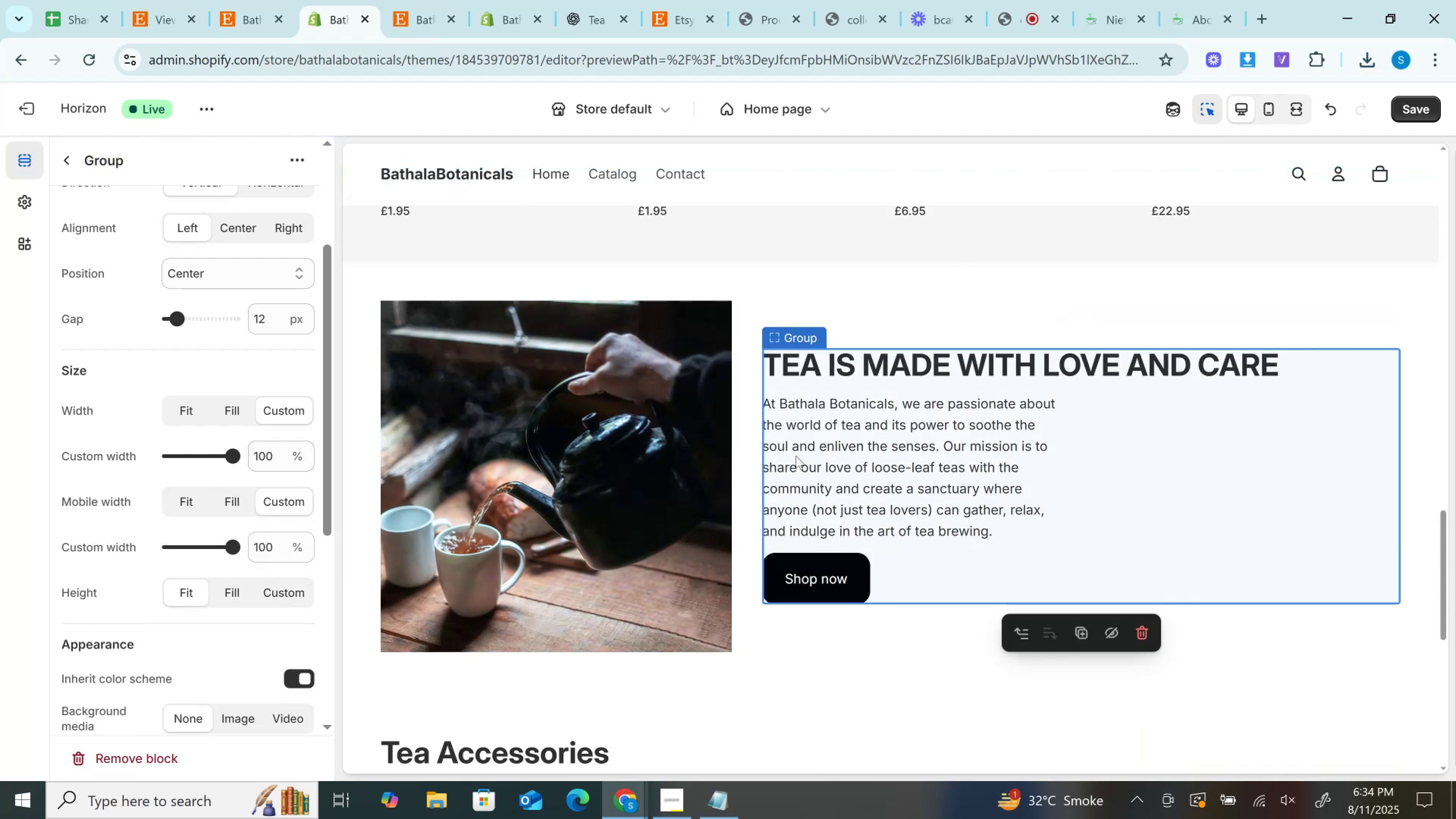 
scroll: coordinate [206, 624], scroll_direction: down, amount: 3.0
 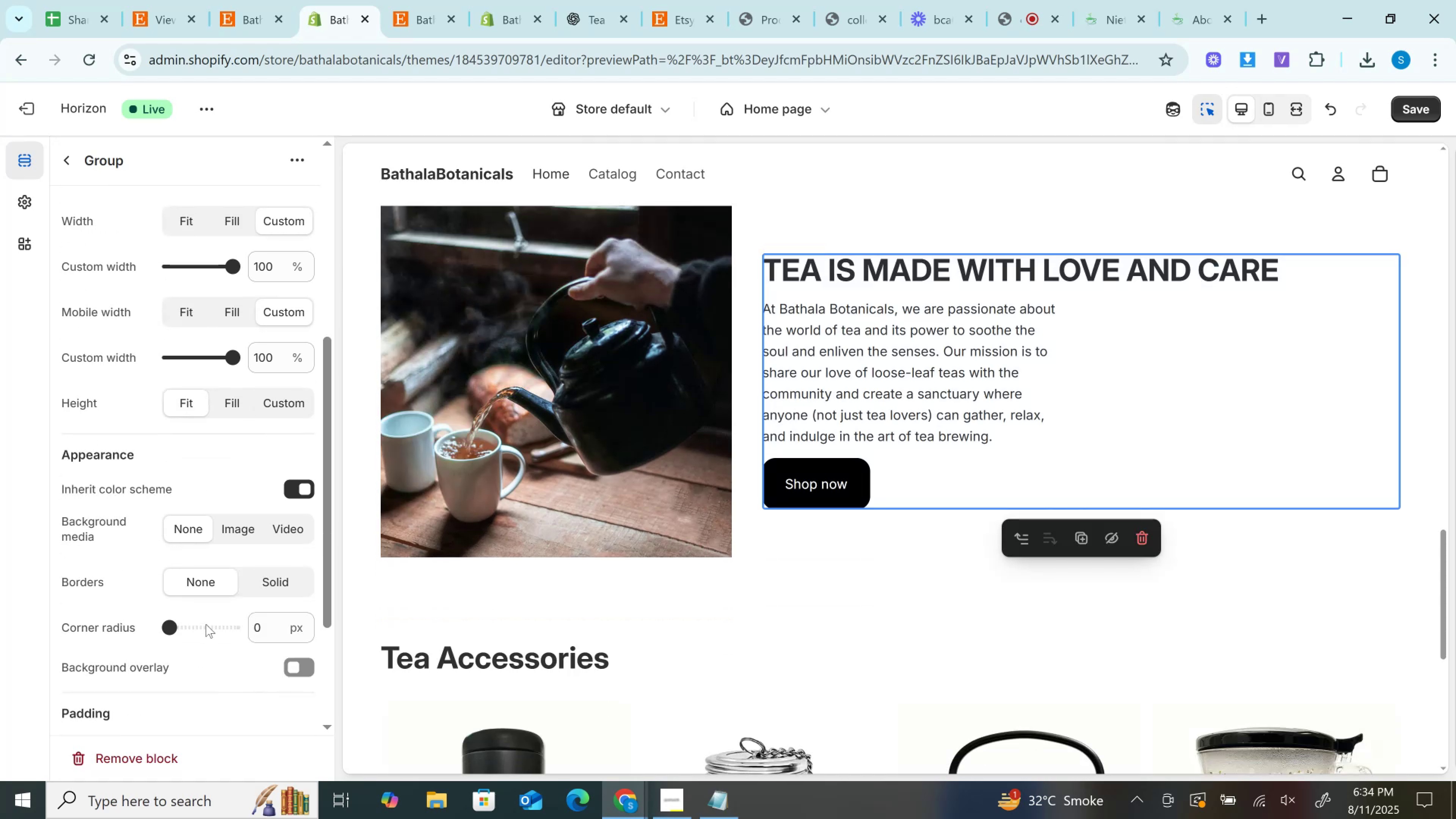 
scroll: coordinate [206, 624], scroll_direction: up, amount: 8.0
 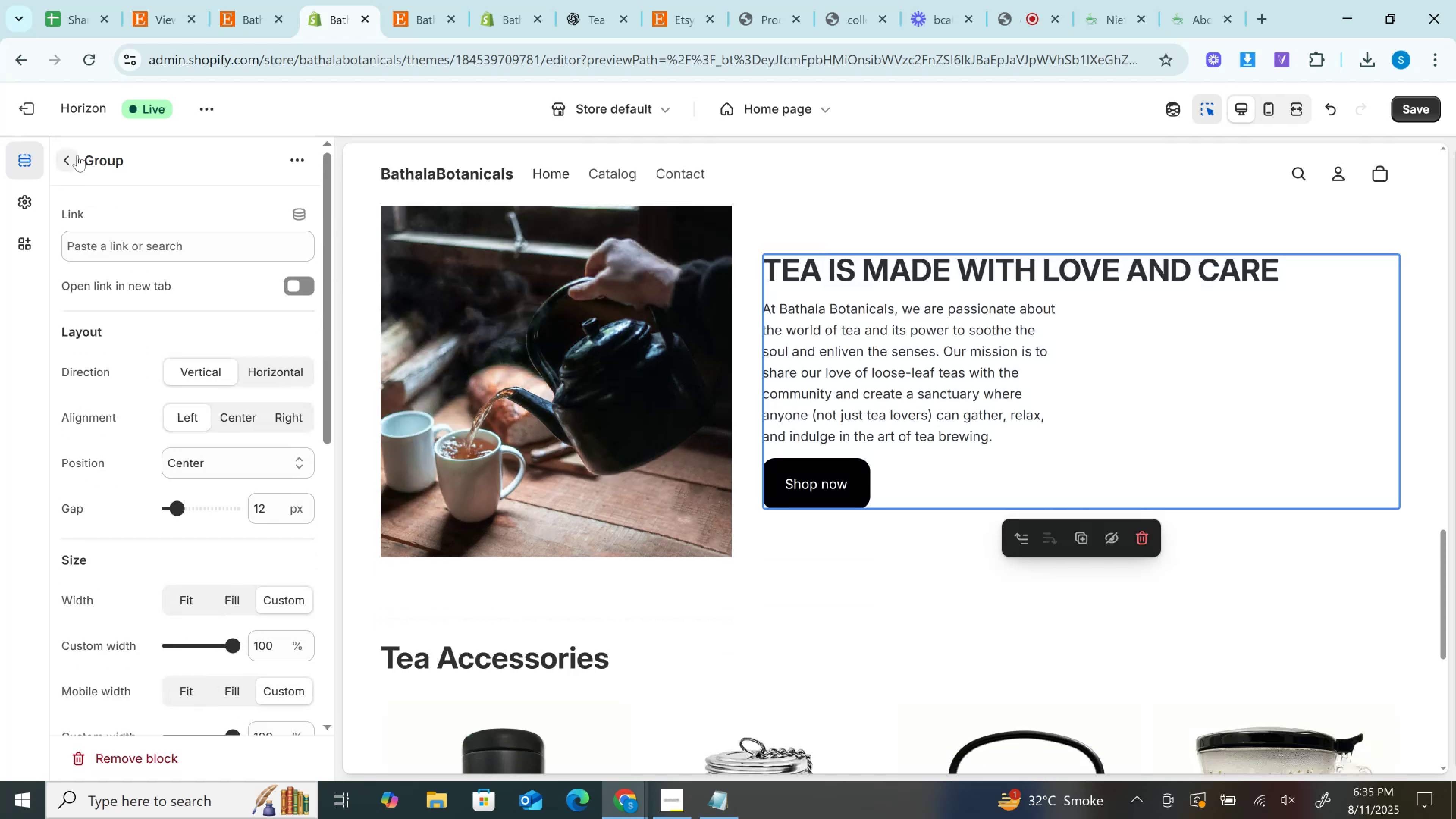 
left_click([75, 156])
 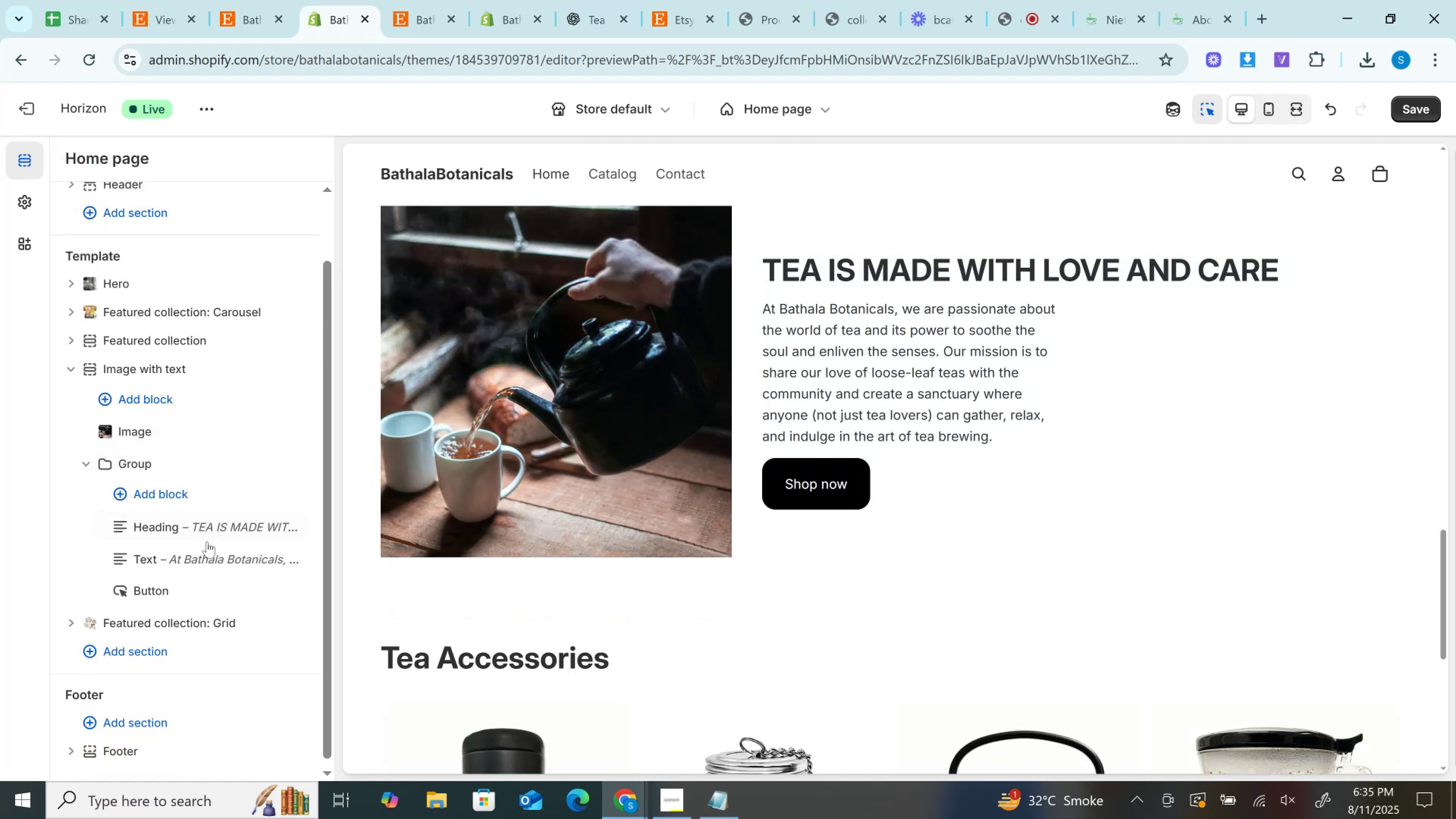 
left_click([207, 559])
 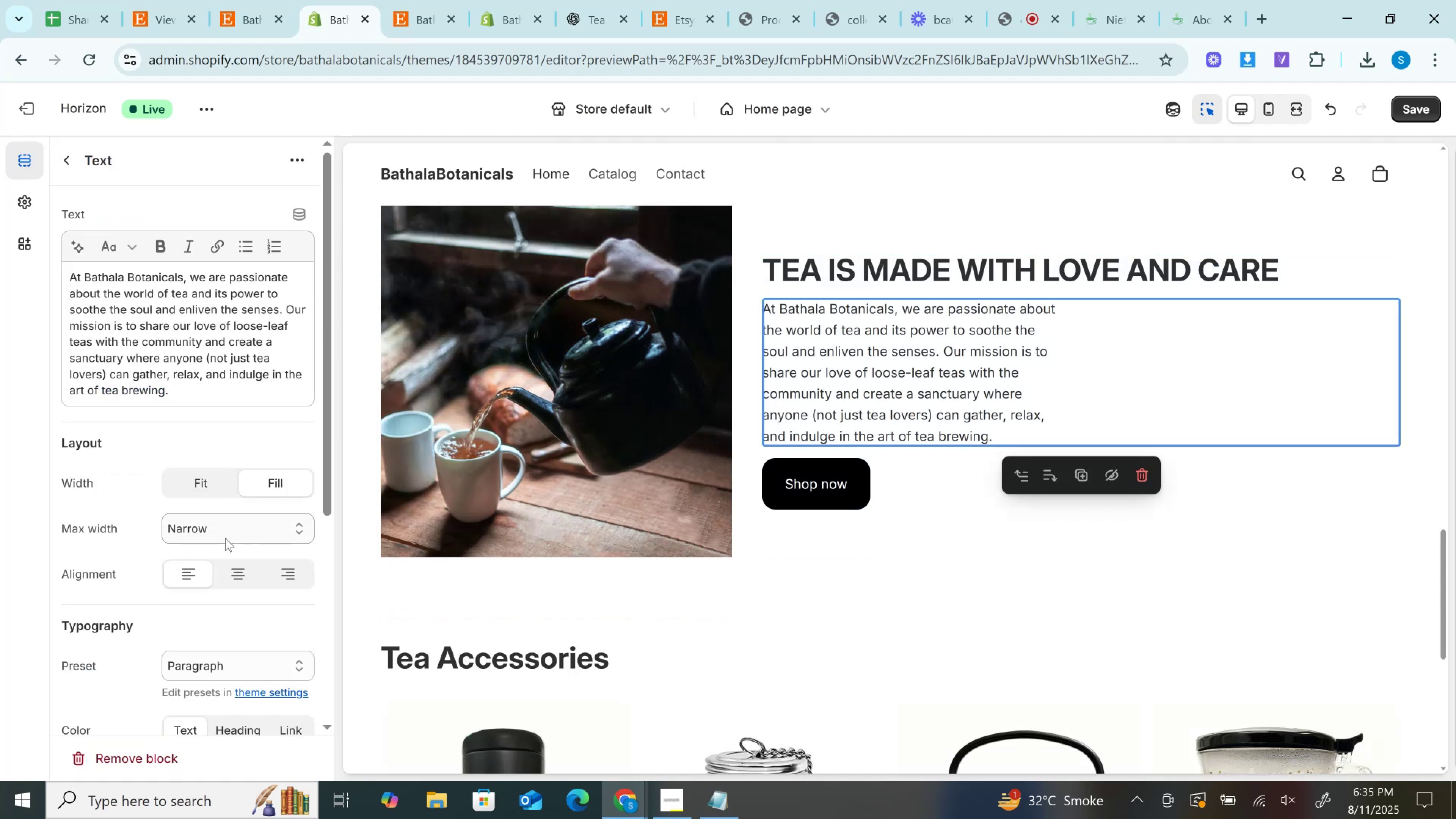 
left_click([229, 538])
 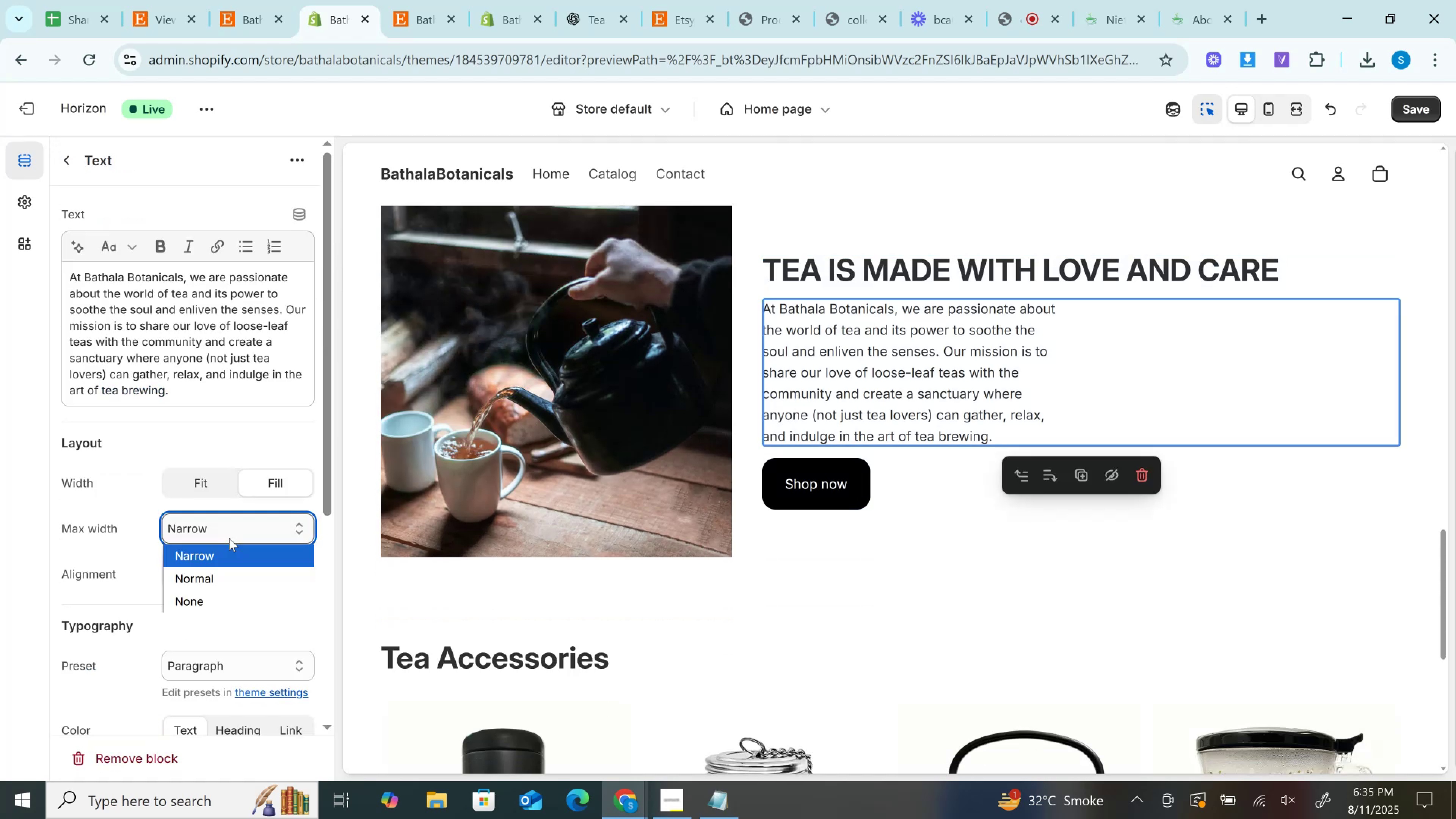 
left_click([229, 538])
 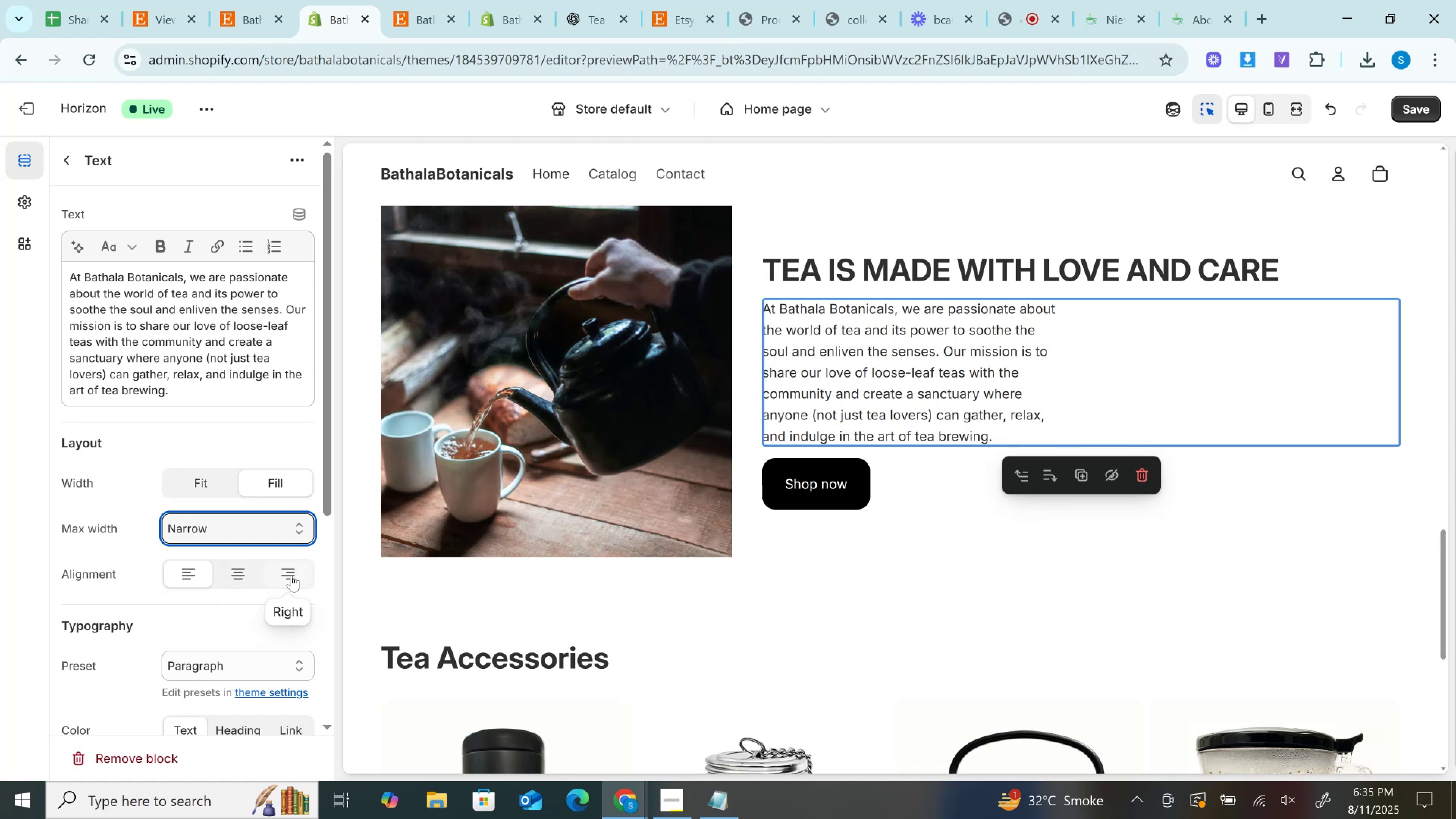 
left_click([294, 575])
 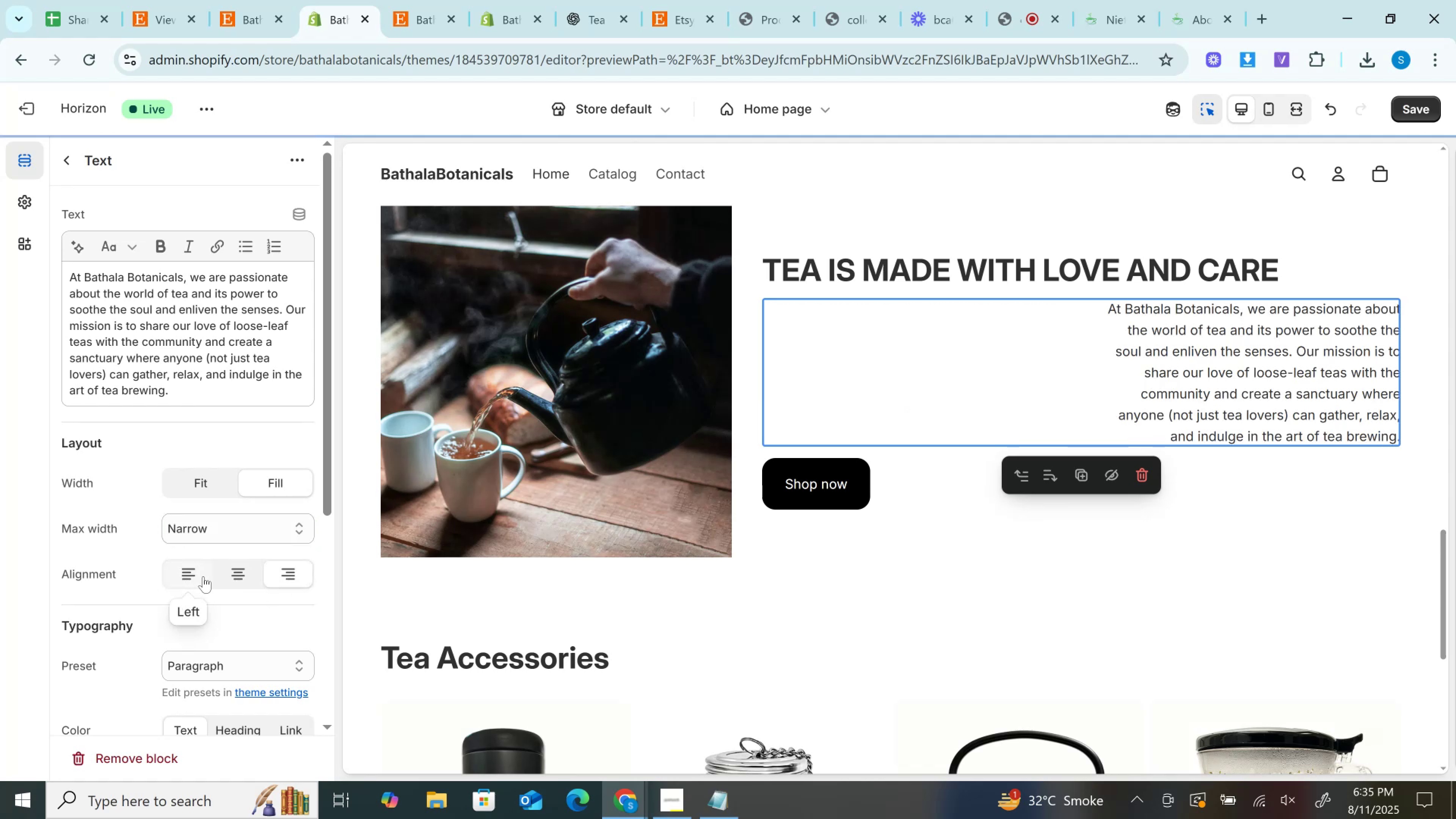 
left_click([184, 577])
 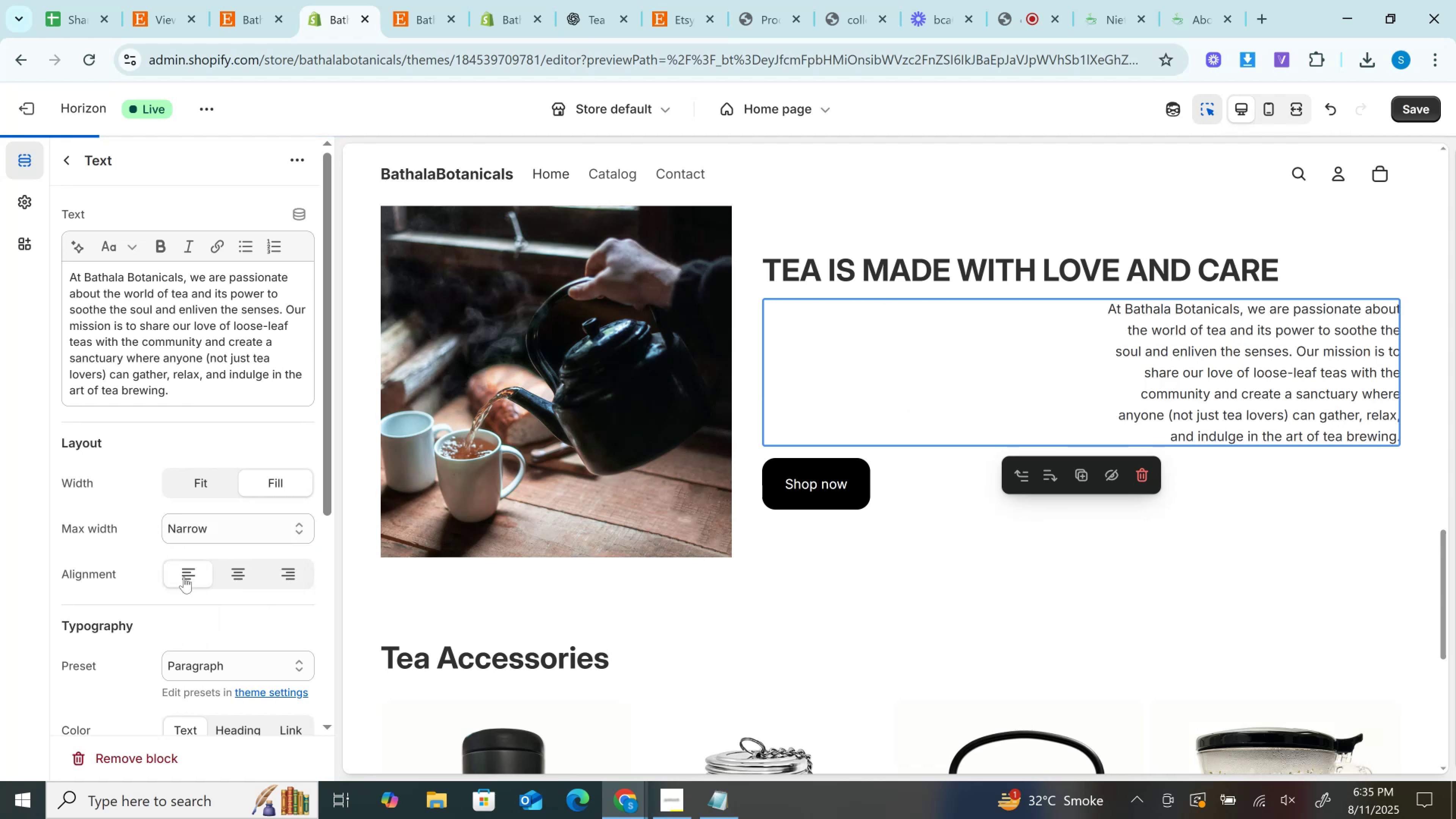 
scroll: coordinate [184, 577], scroll_direction: down, amount: 1.0
 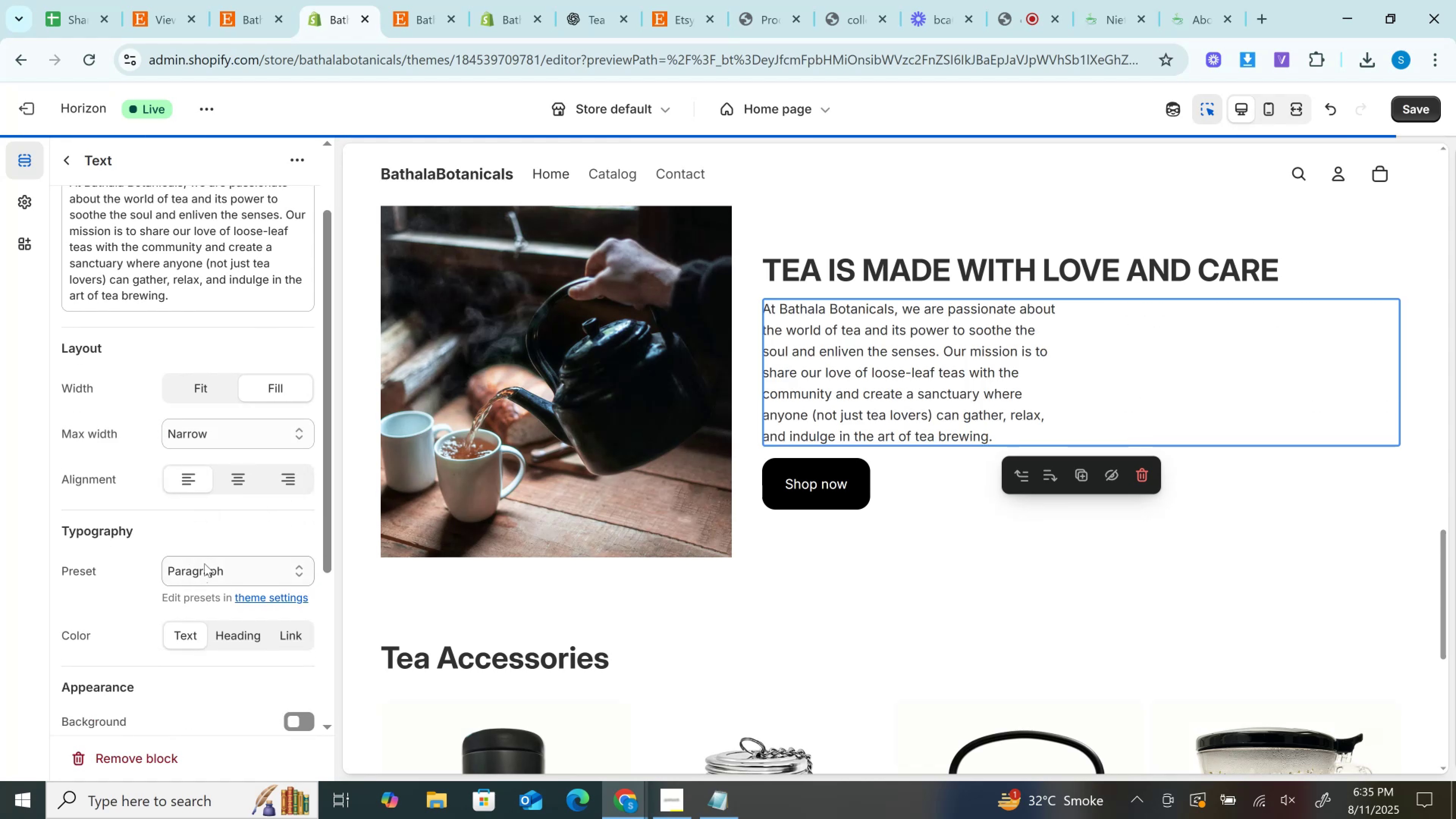 
left_click([208, 559])
 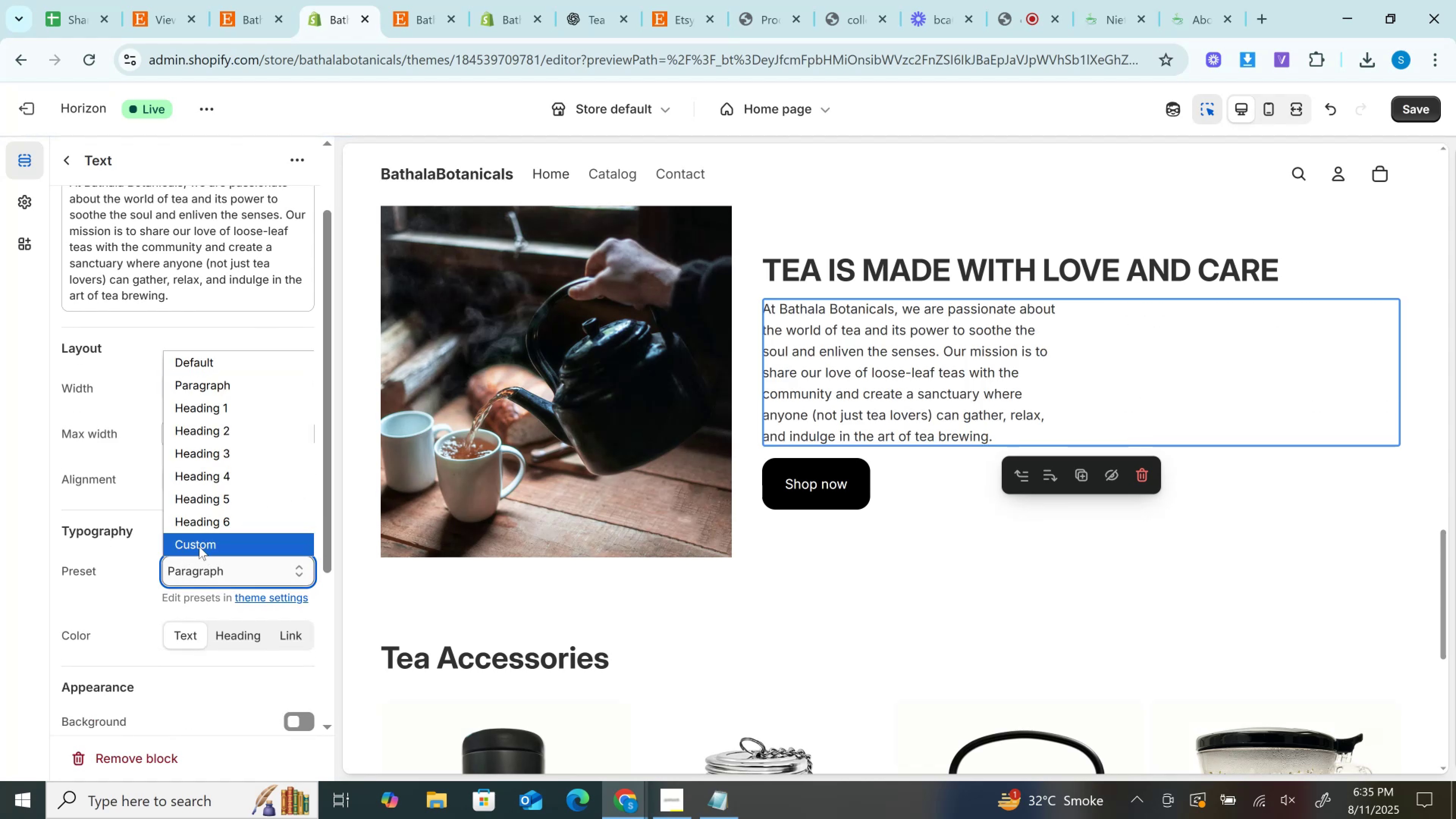 
left_click([199, 546])
 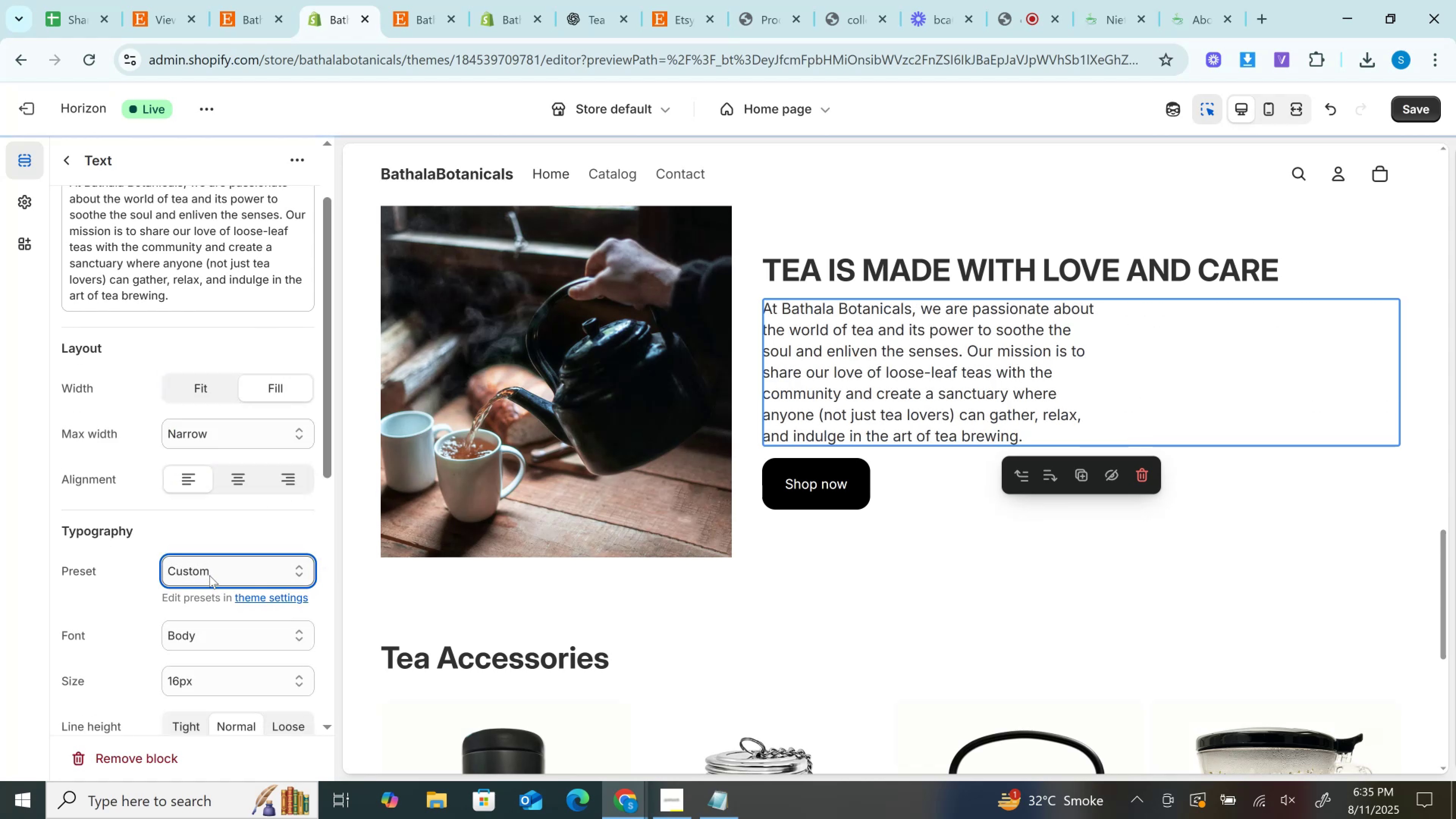 
left_click([209, 575])
 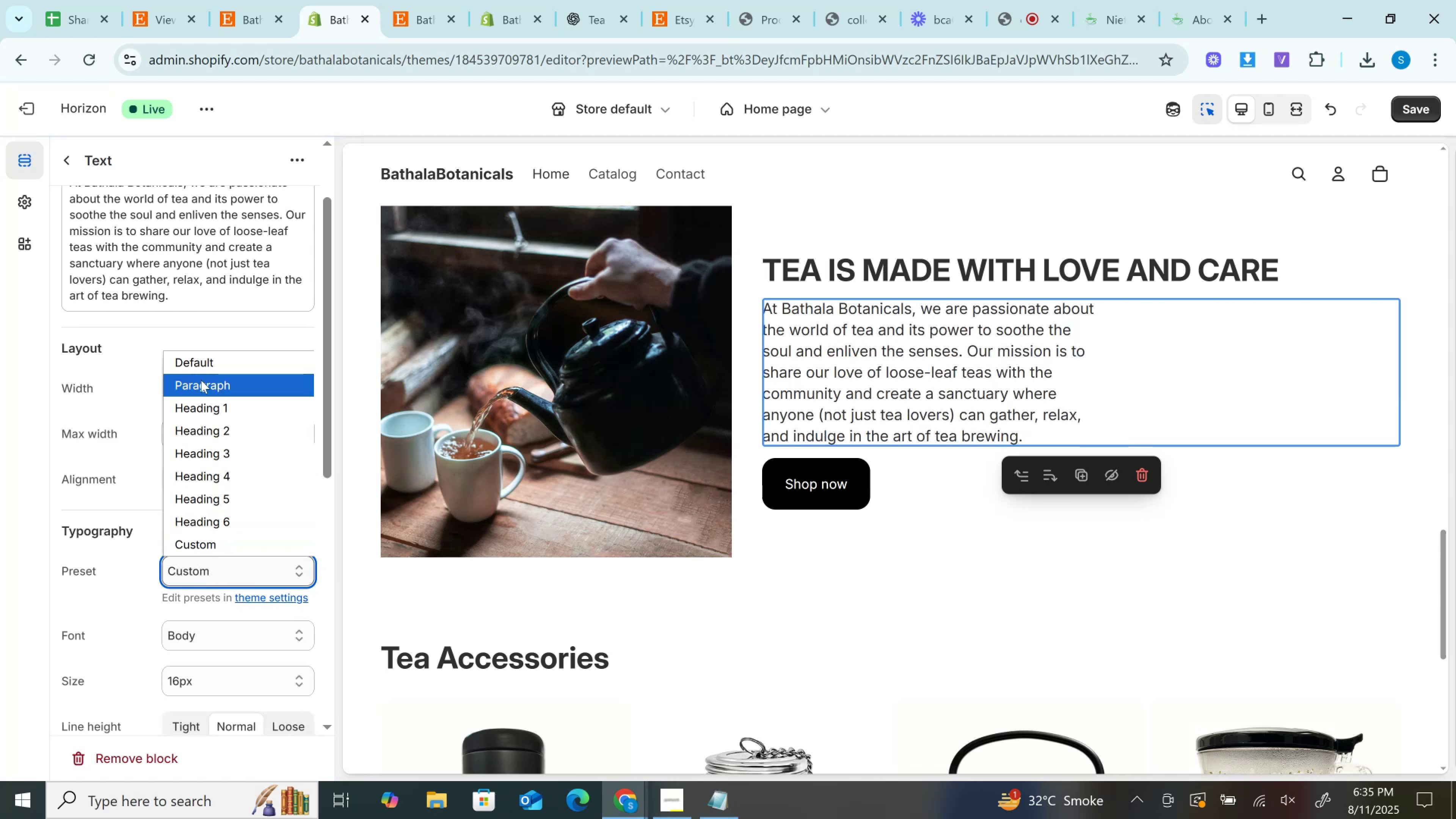 
left_click([206, 392])
 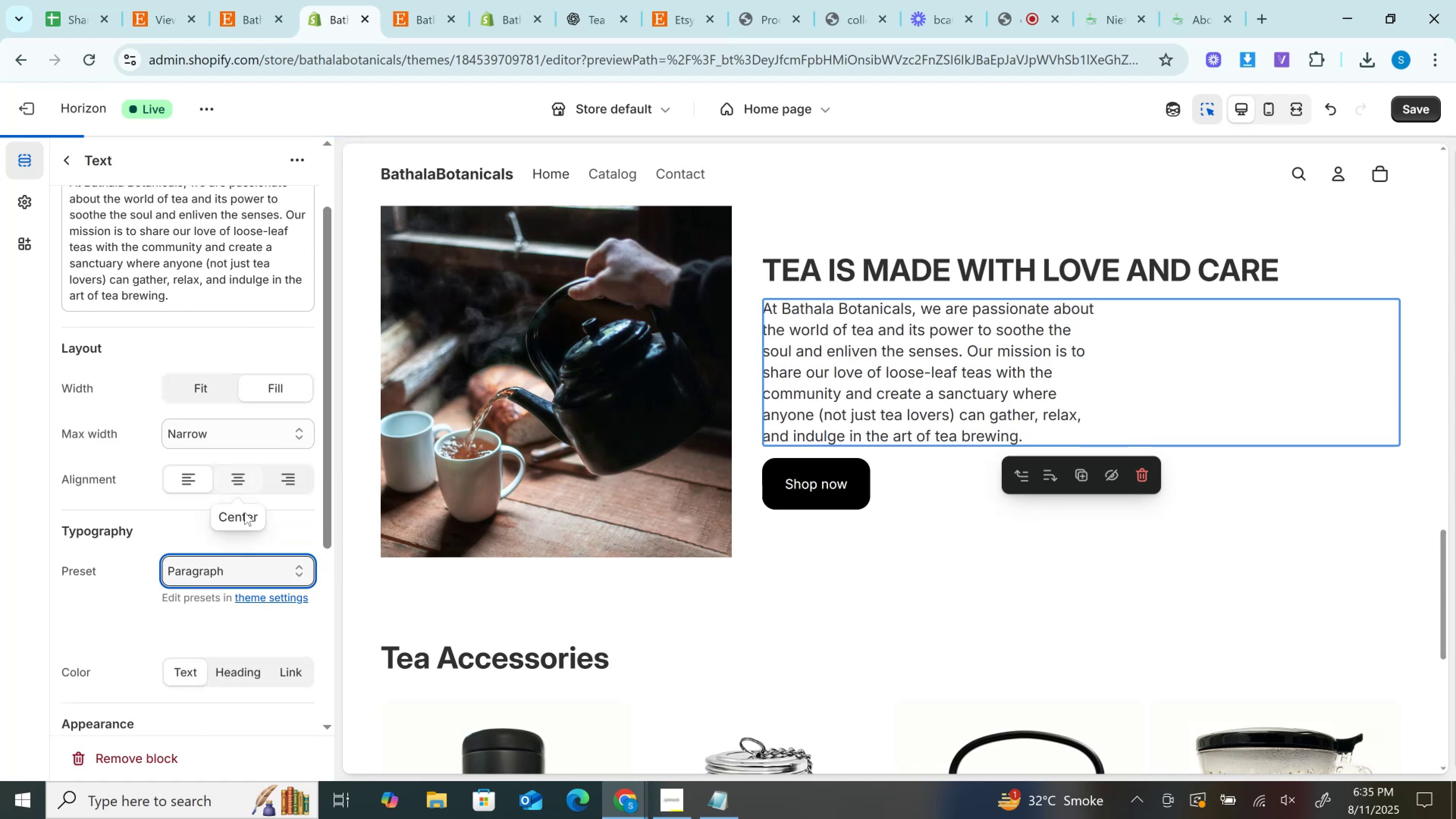 
scroll: coordinate [259, 475], scroll_direction: down, amount: 4.0
 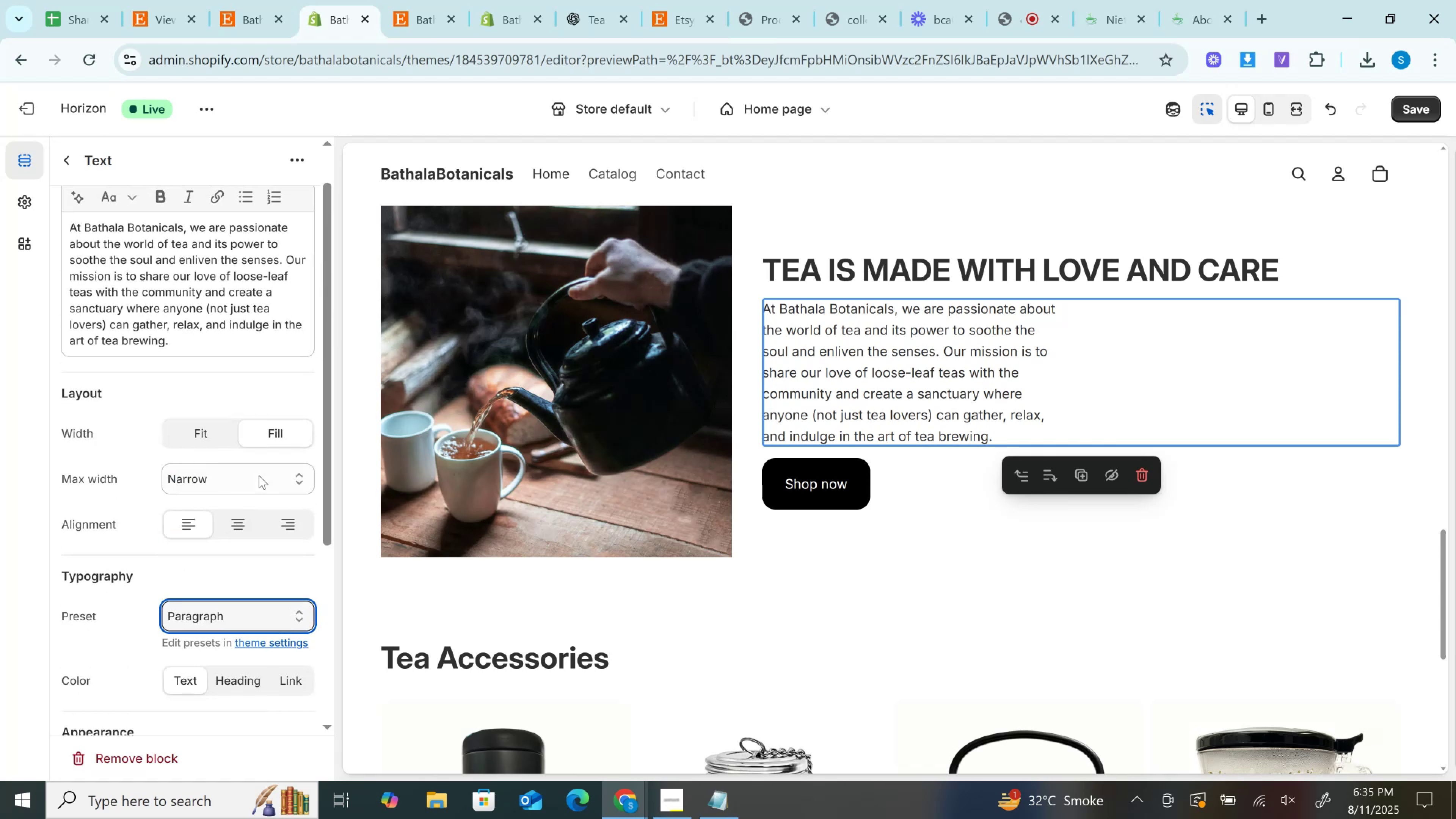 
scroll: coordinate [259, 475], scroll_direction: up, amount: 2.0
 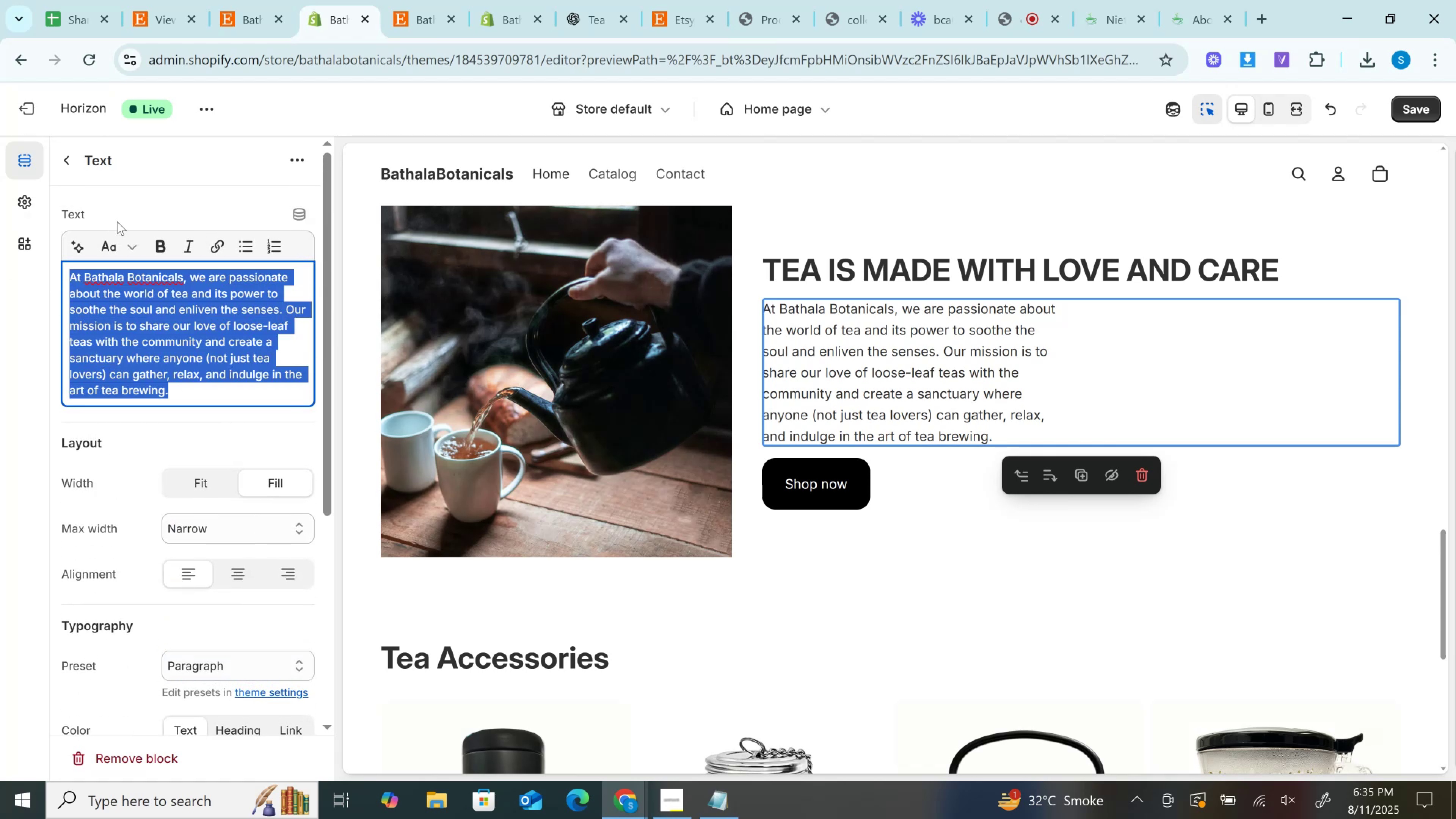 
left_click([129, 243])
 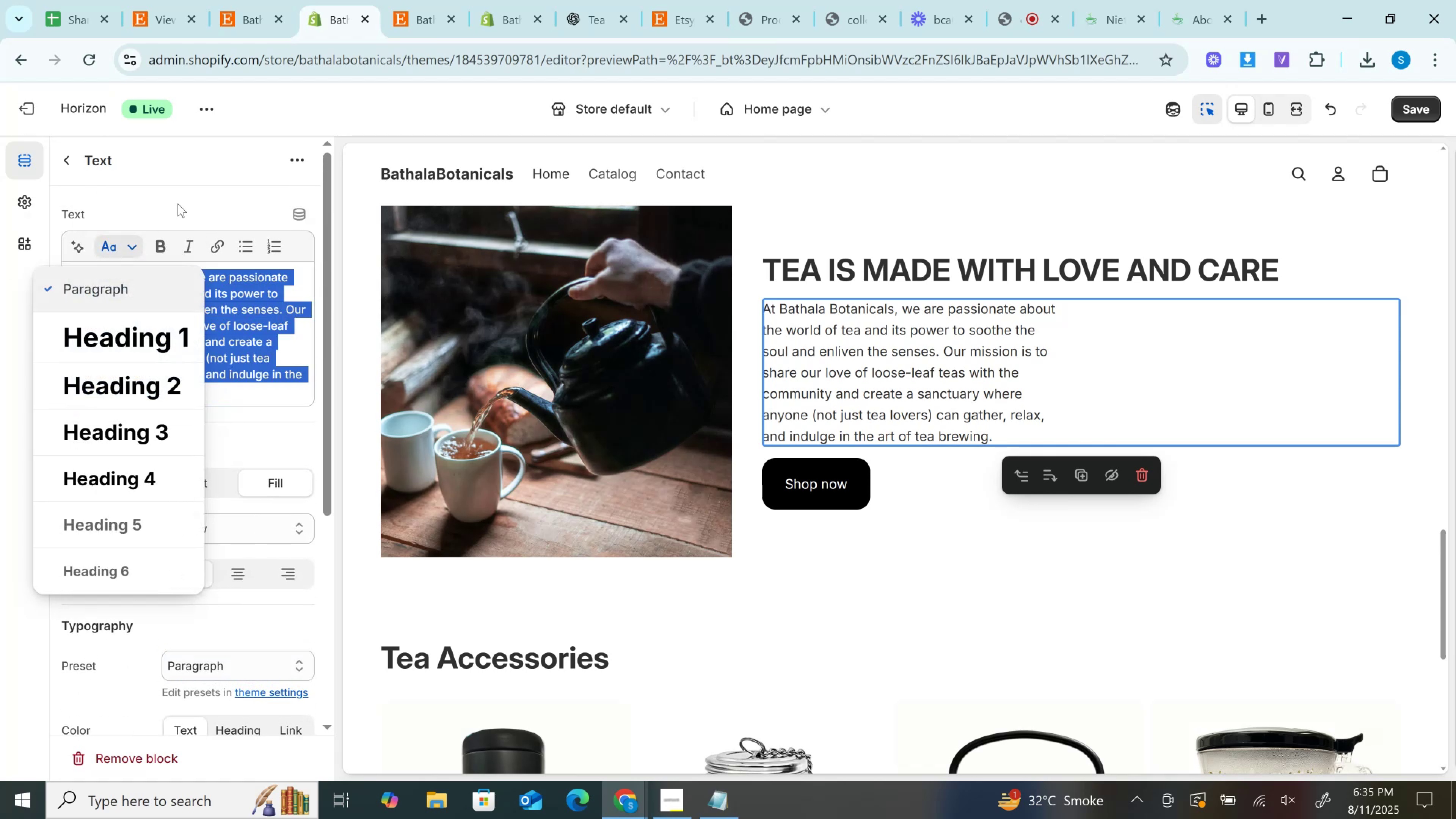 
left_click([187, 204])
 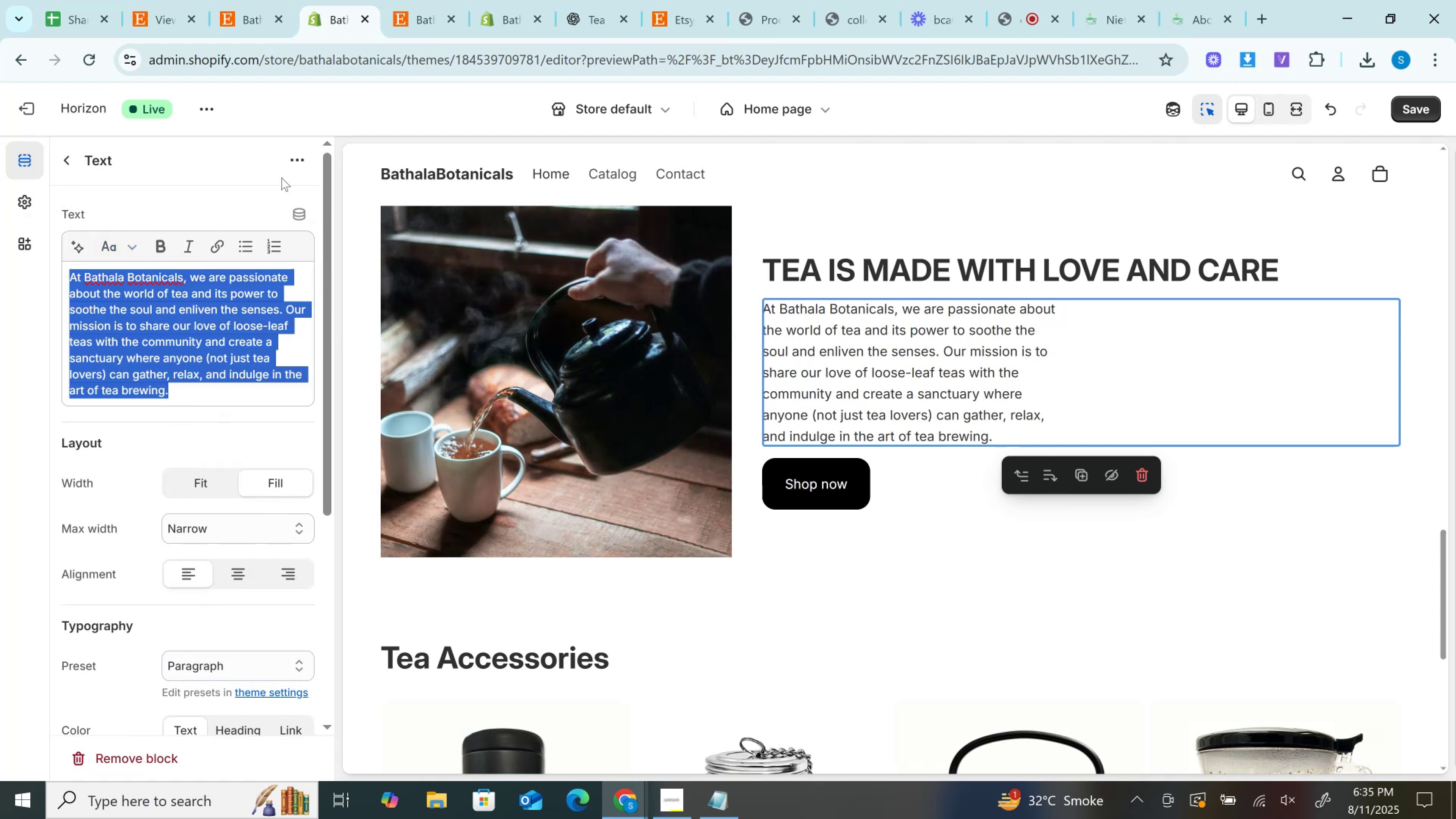 
left_click([296, 154])
 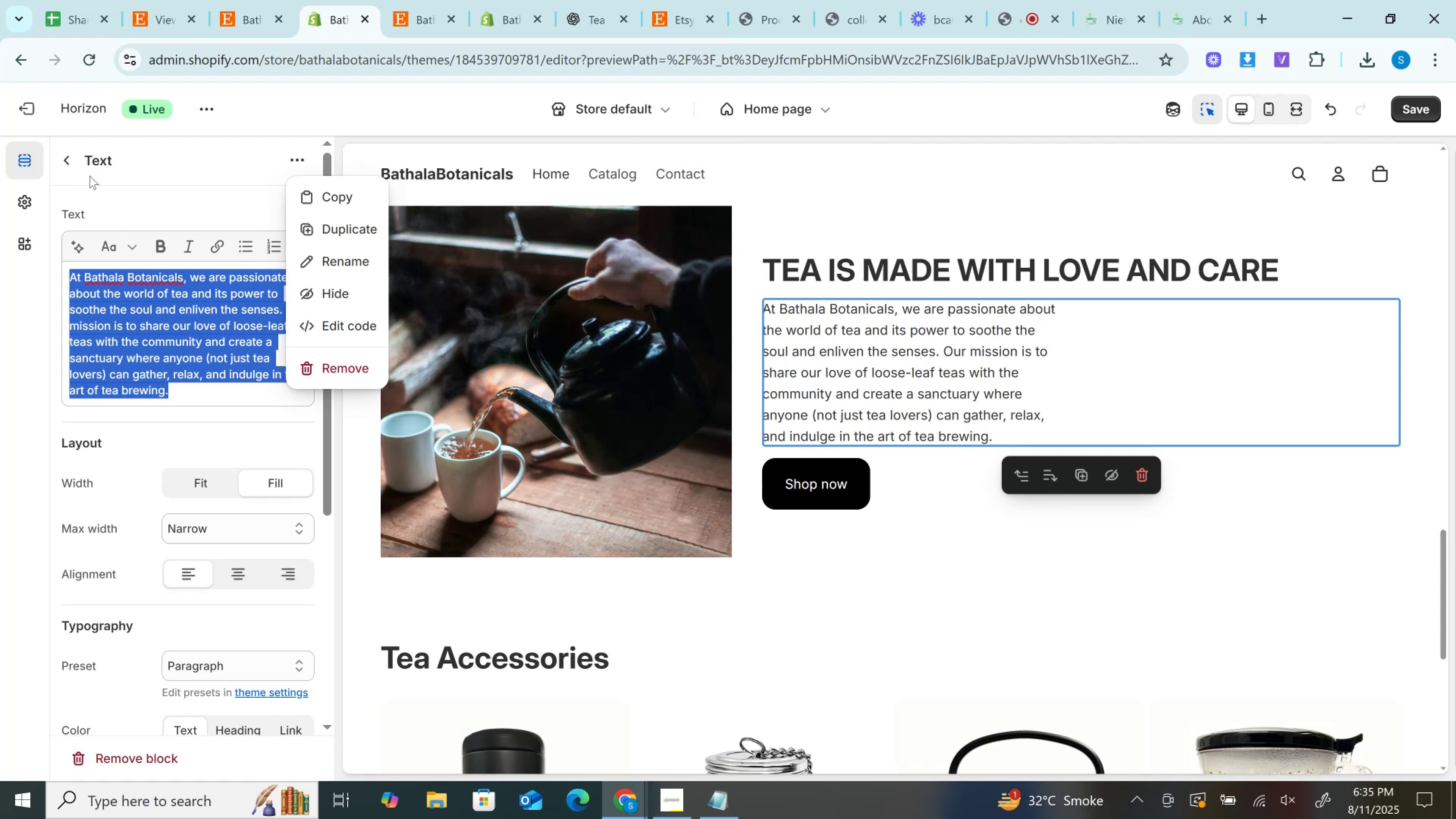 
left_click([70, 163])
 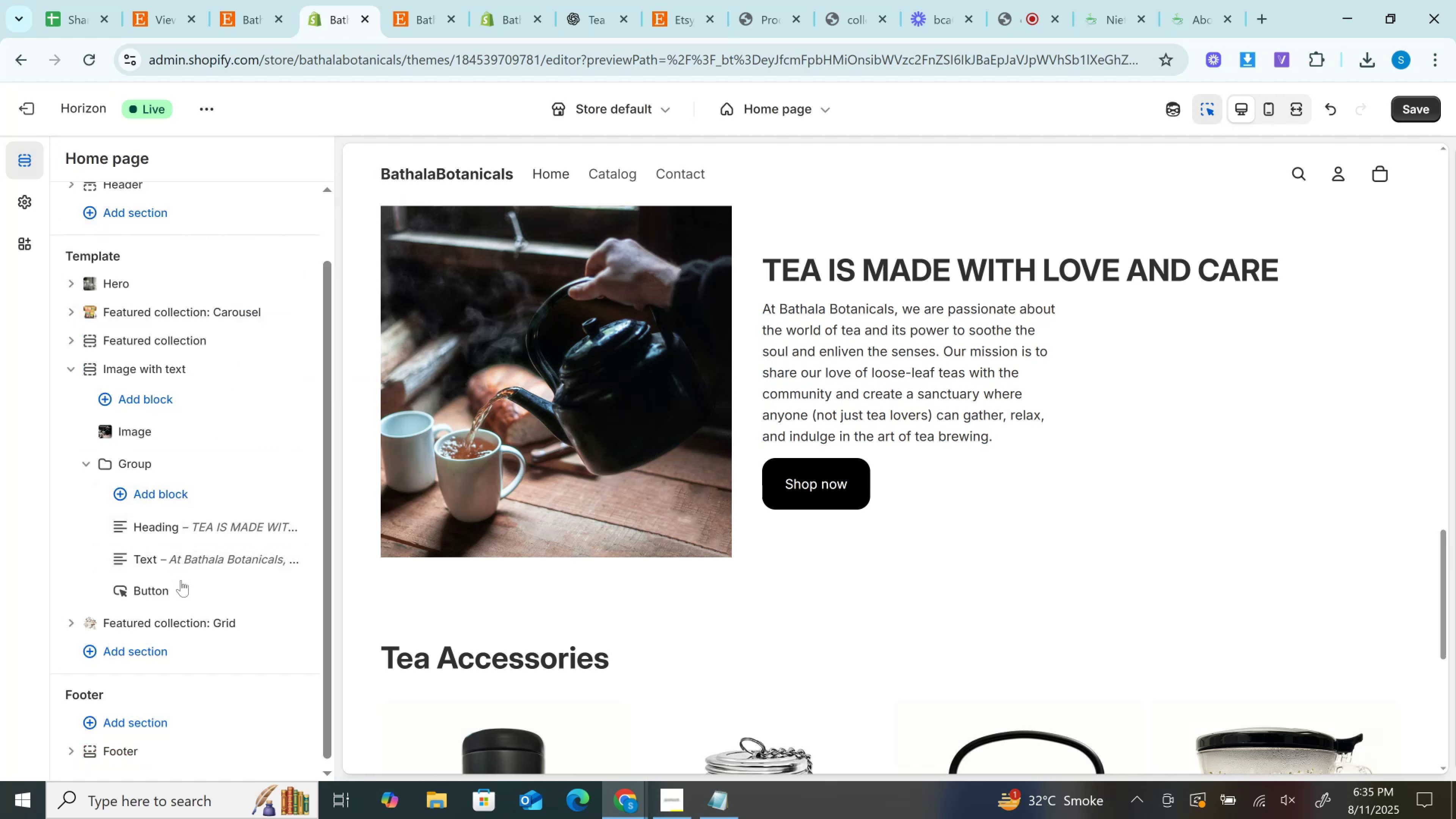 
left_click([201, 585])
 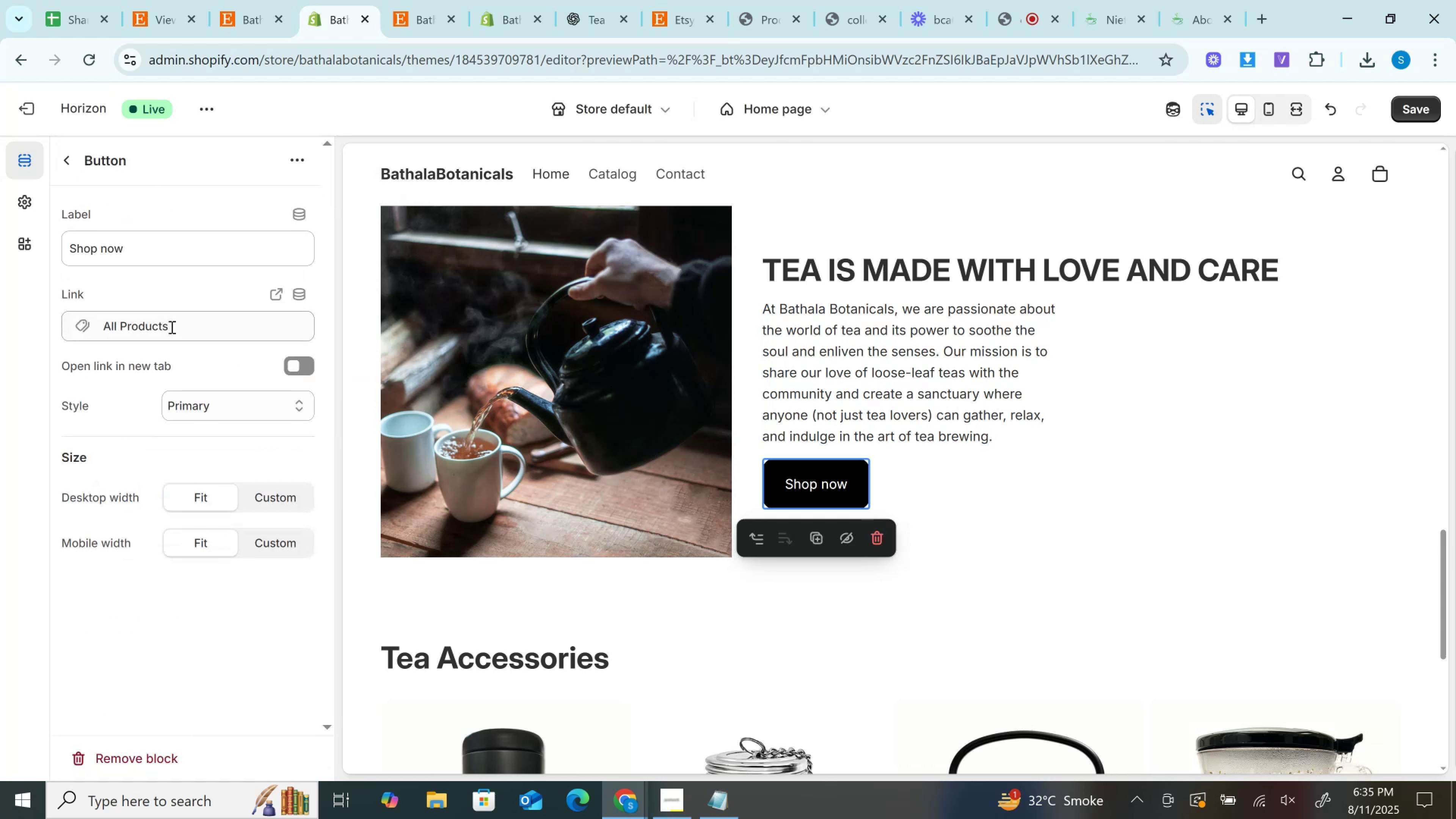 
left_click([171, 327])
 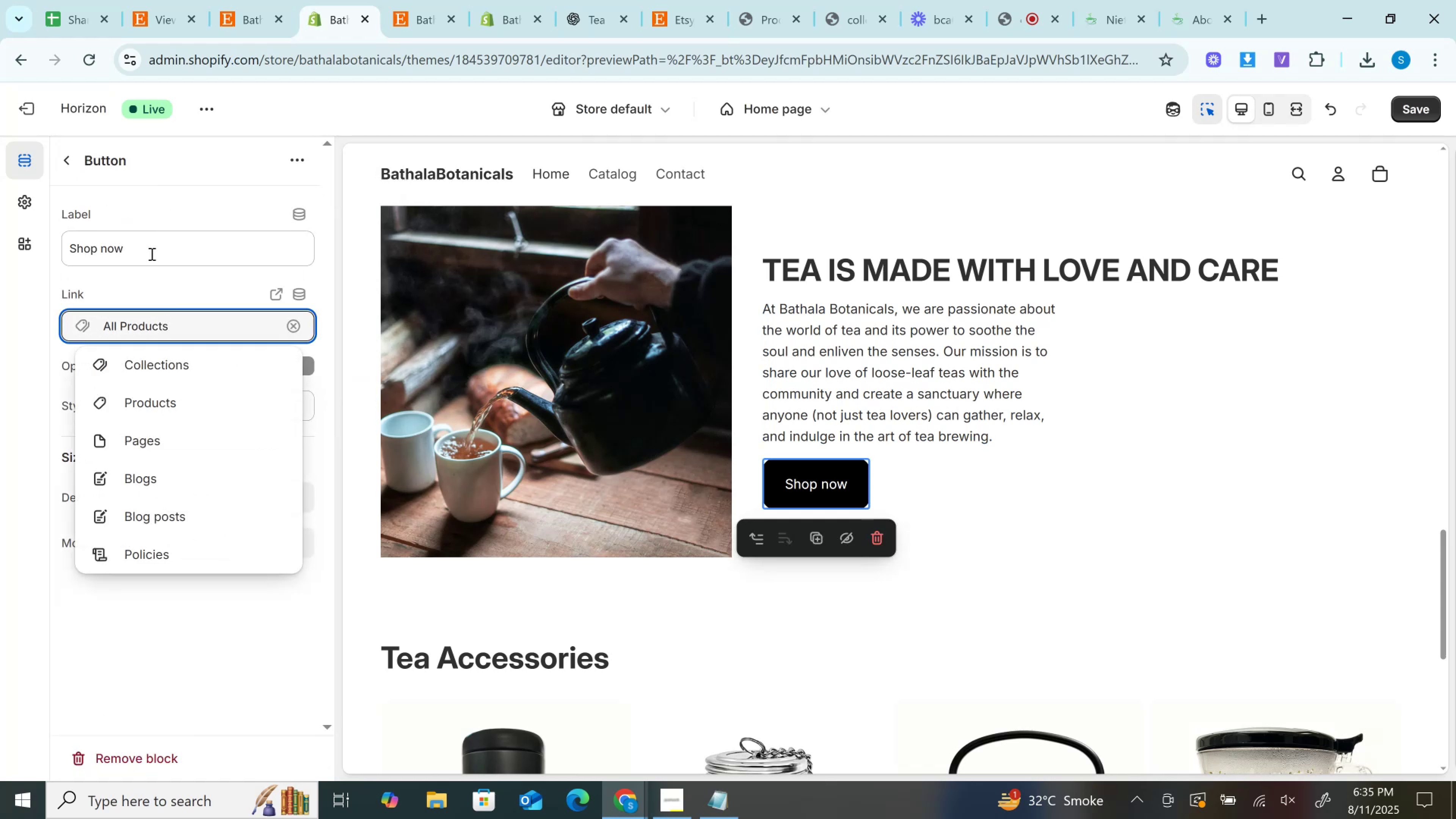 
left_click([64, 166])
 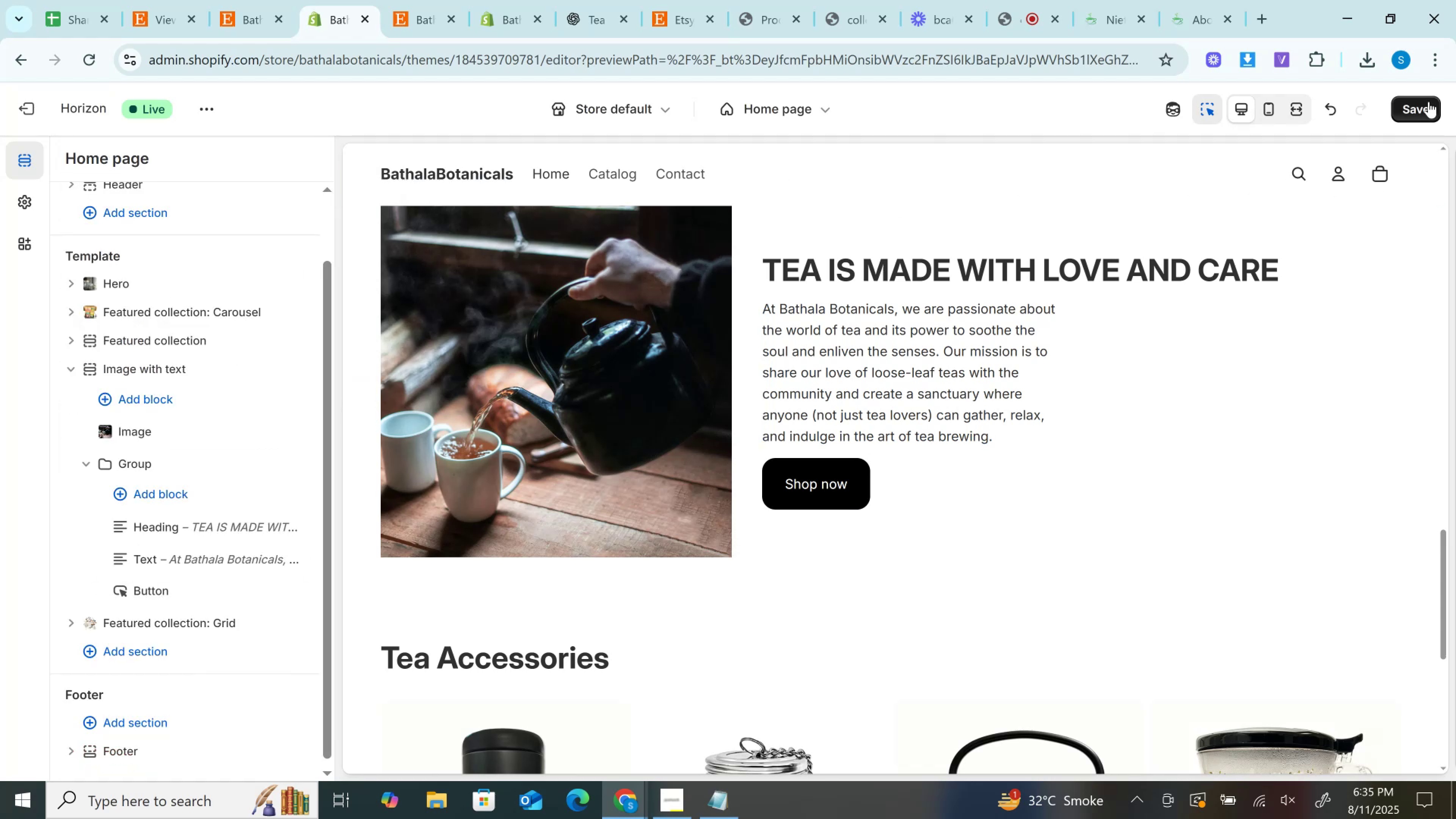 
left_click([1413, 100])
 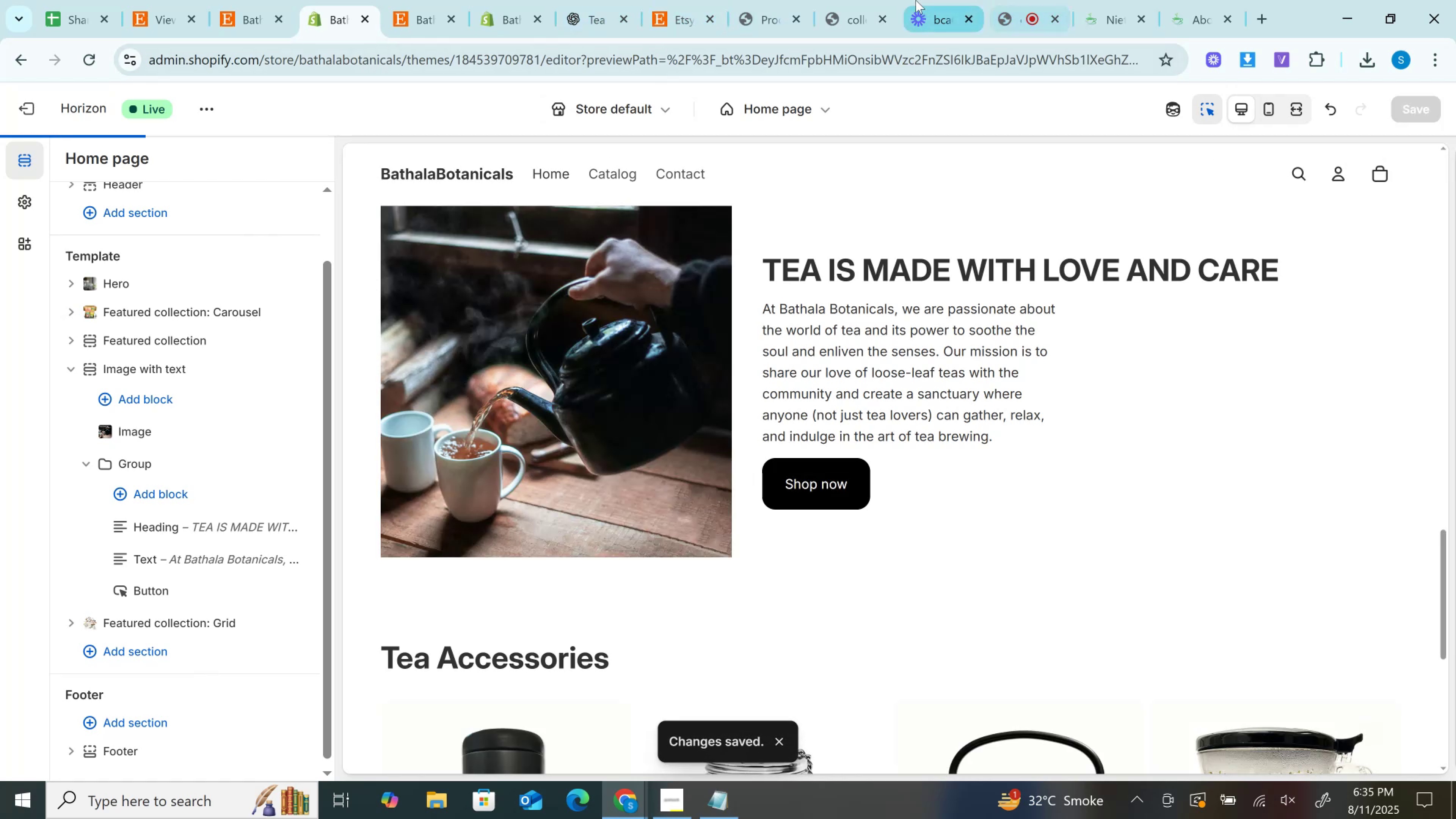 
left_click([836, 0])
 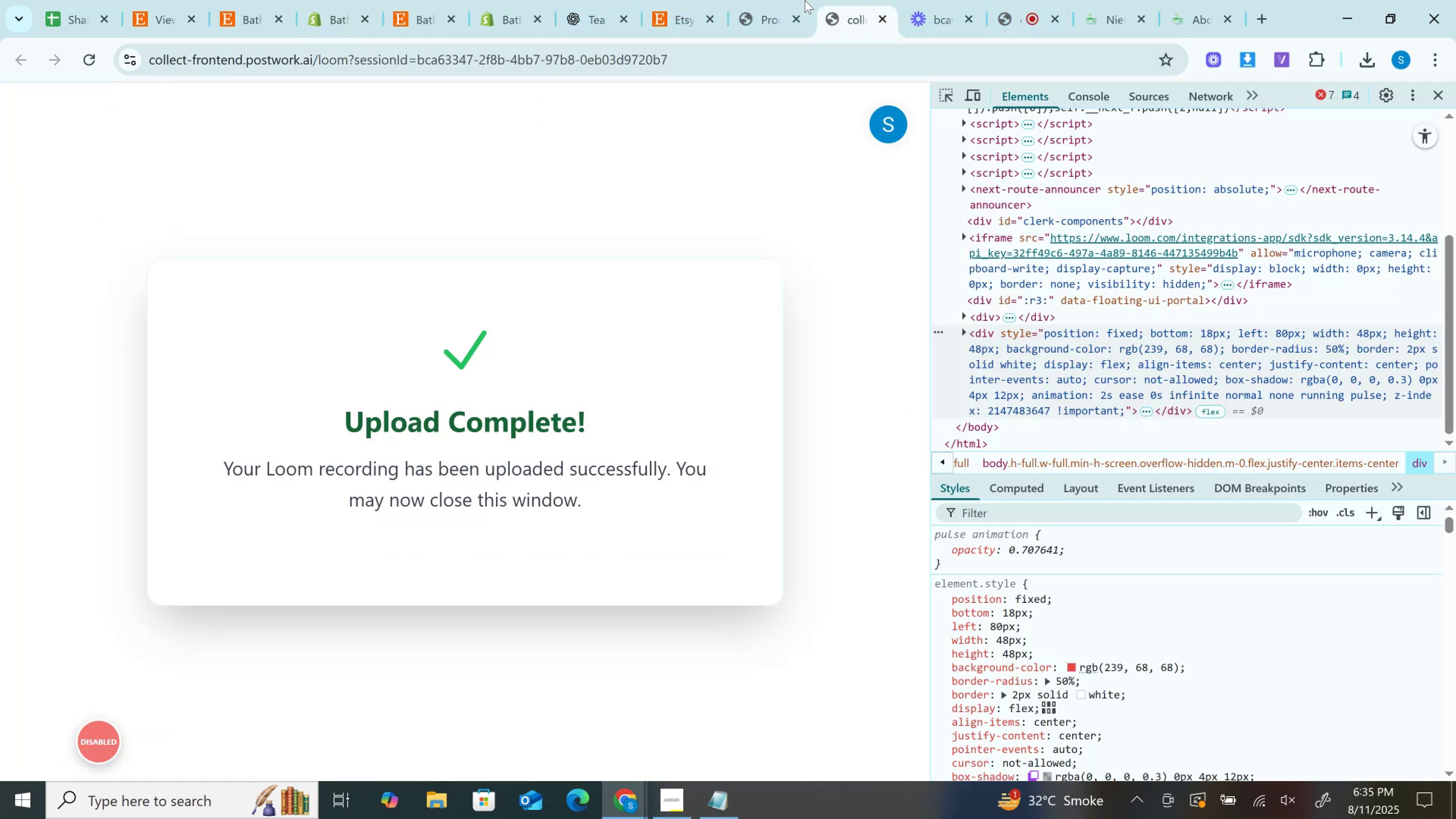 
left_click([792, 3])
 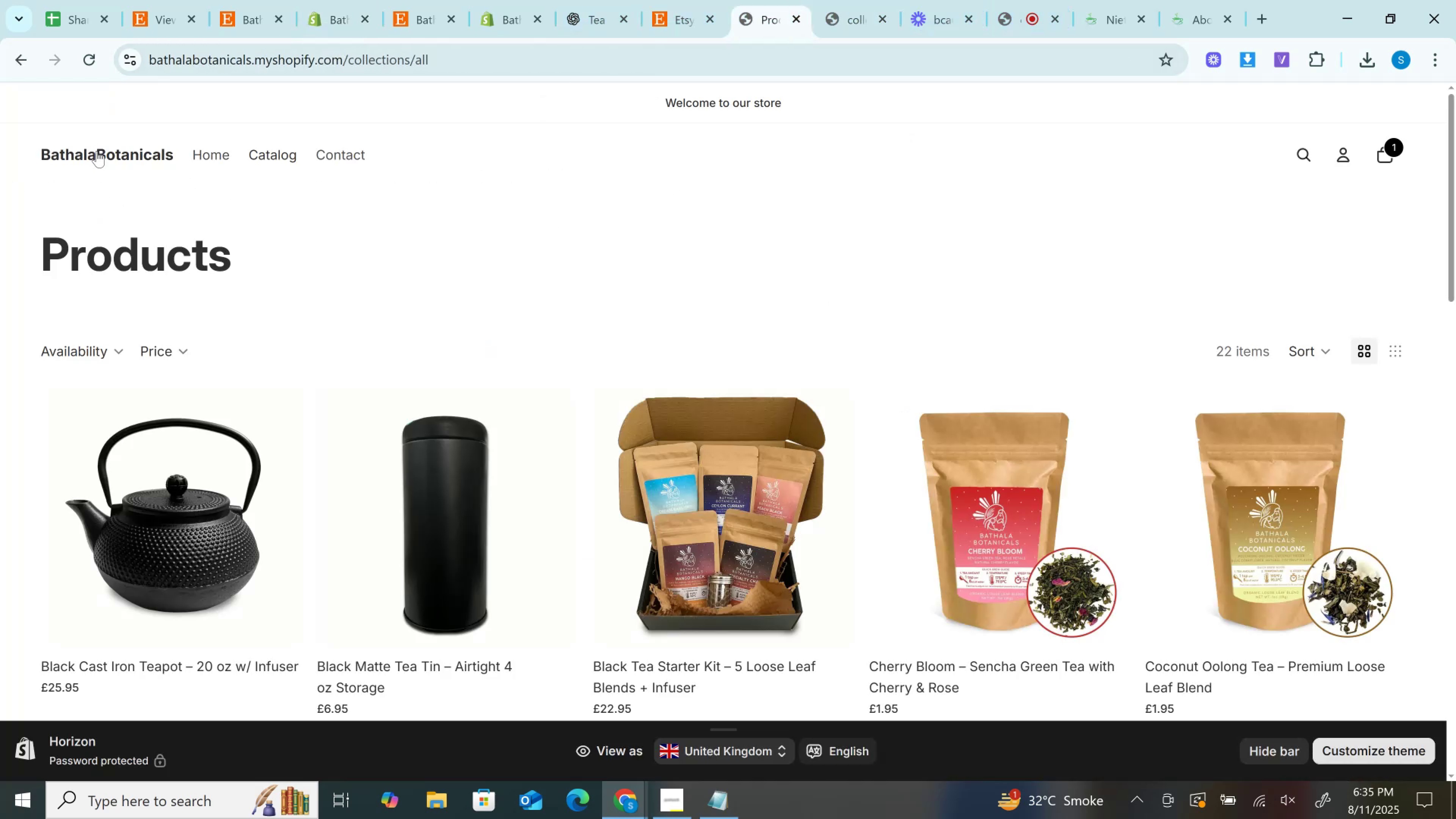 
left_click([97, 153])
 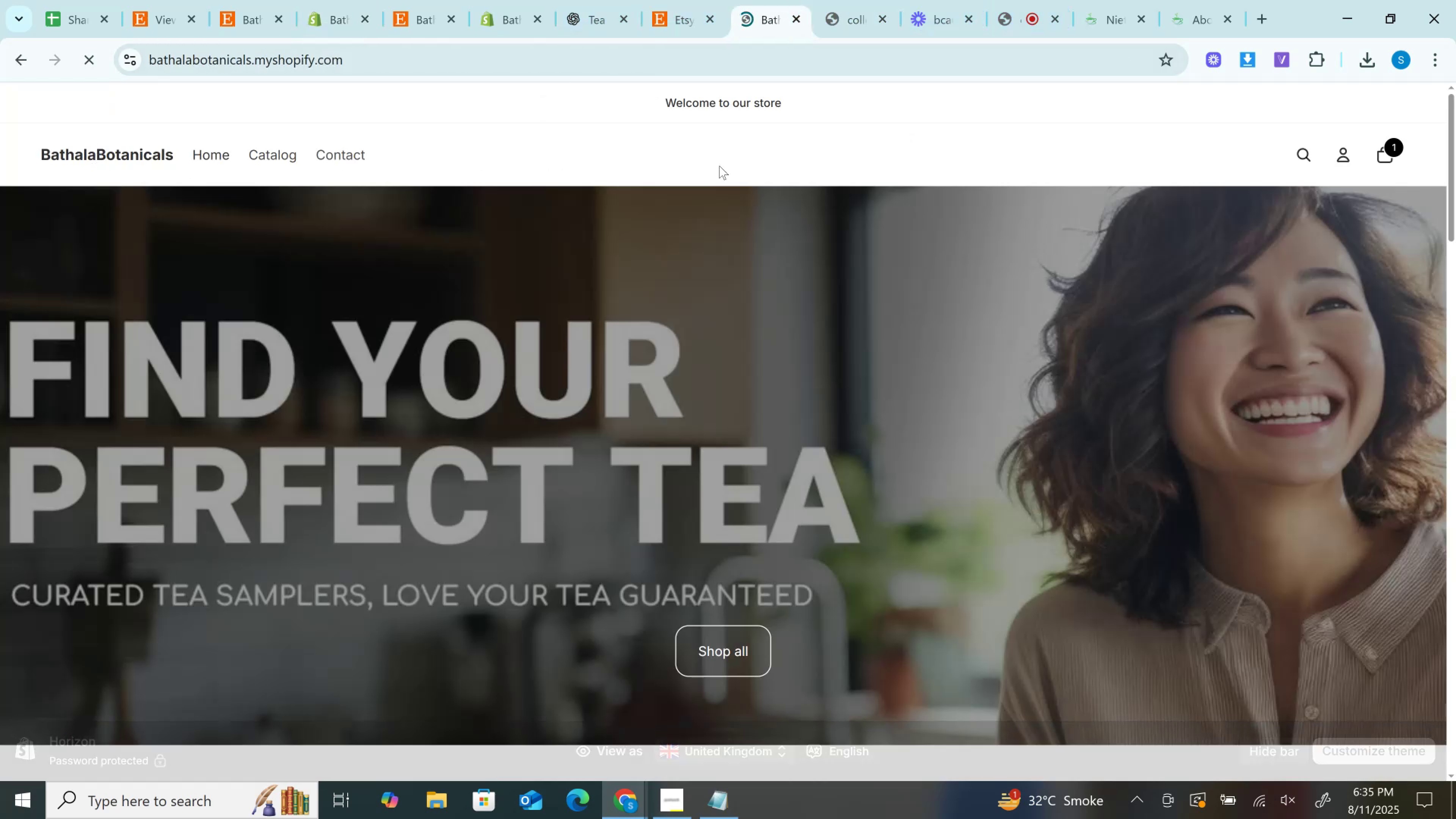 
scroll: coordinate [731, 273], scroll_direction: down, amount: 4.0
 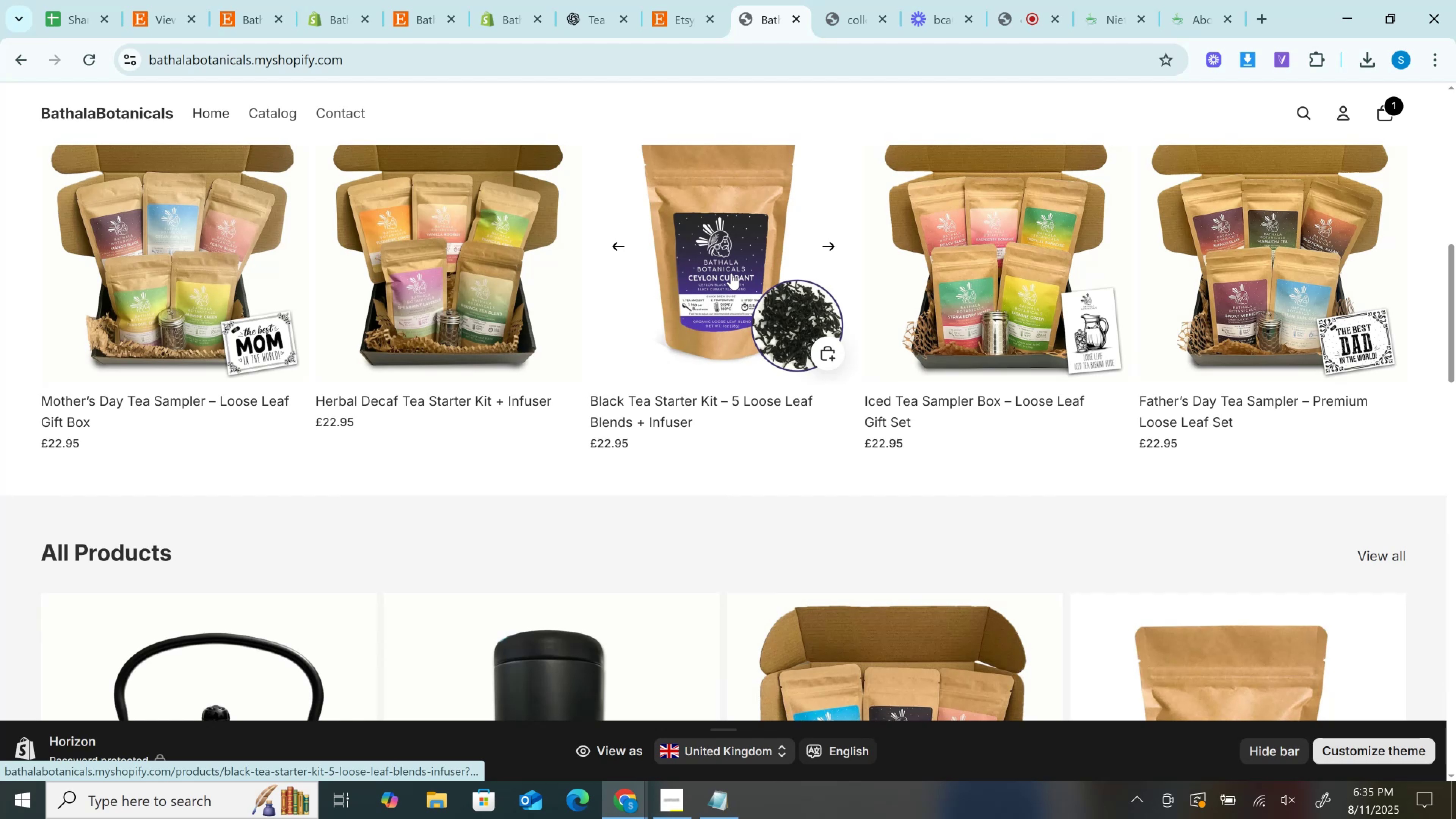 
scroll: coordinate [731, 273], scroll_direction: up, amount: 1.0
 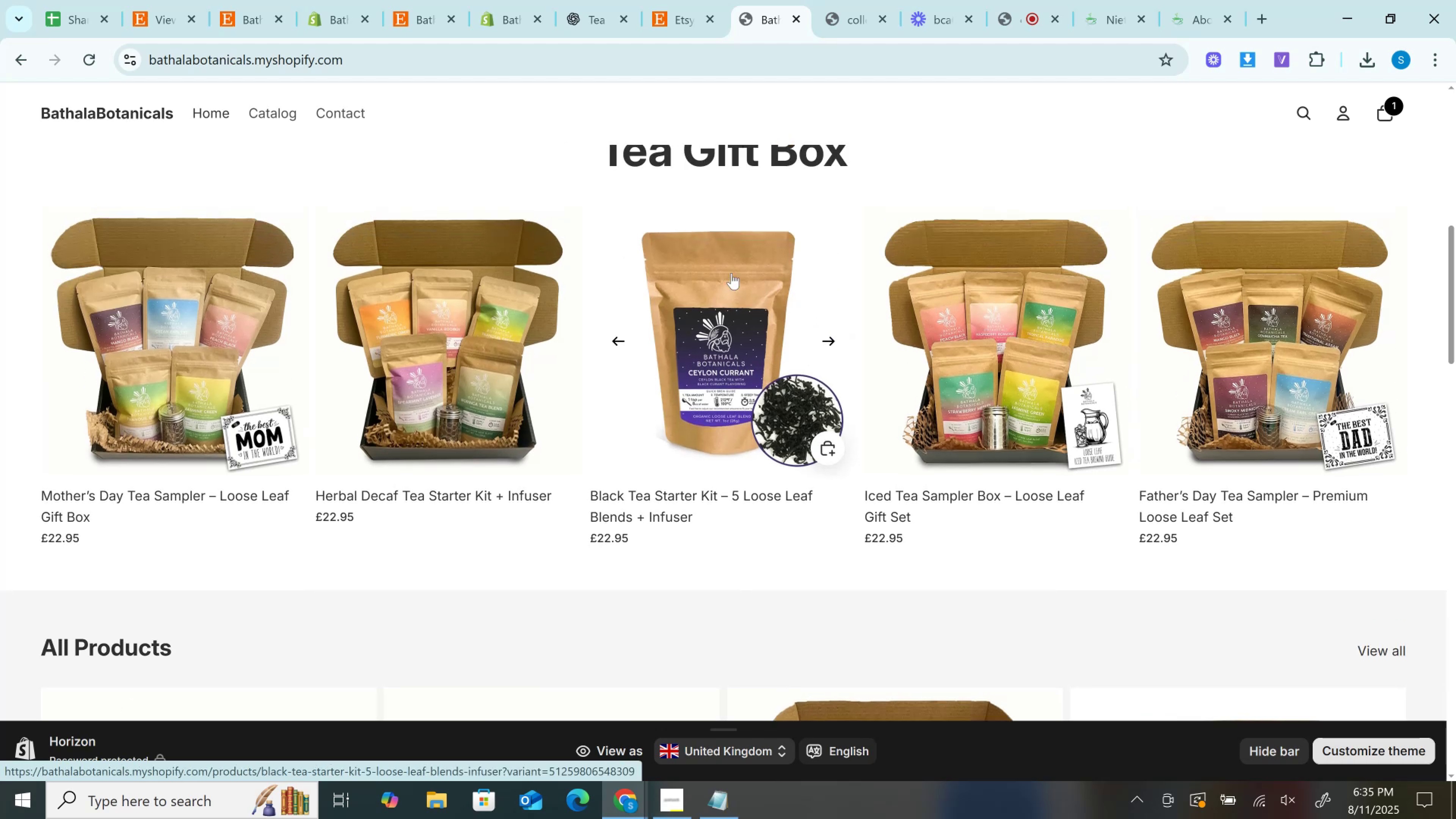 
scroll: coordinate [731, 273], scroll_direction: down, amount: 4.0
 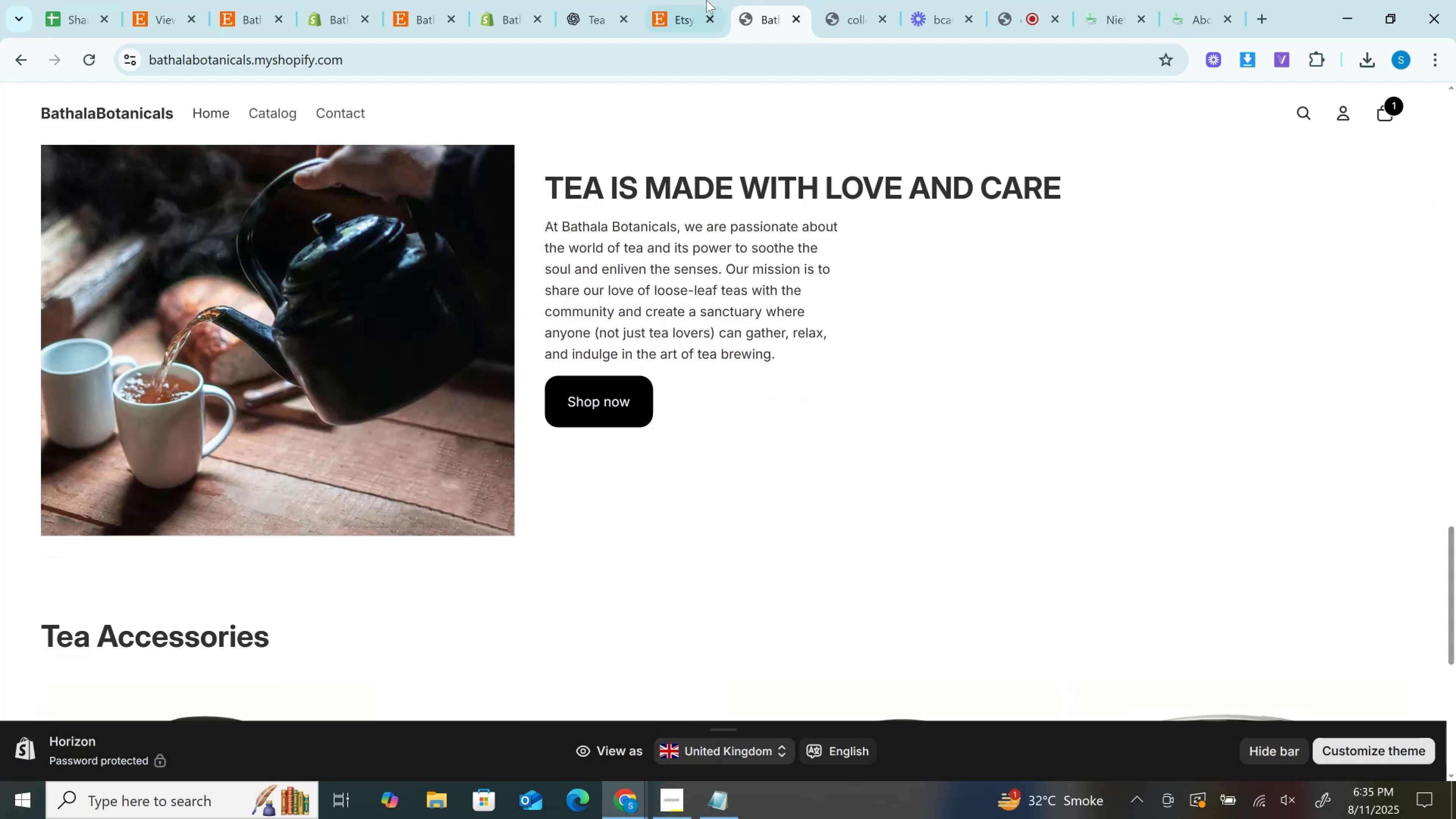 
left_click([682, 0])
 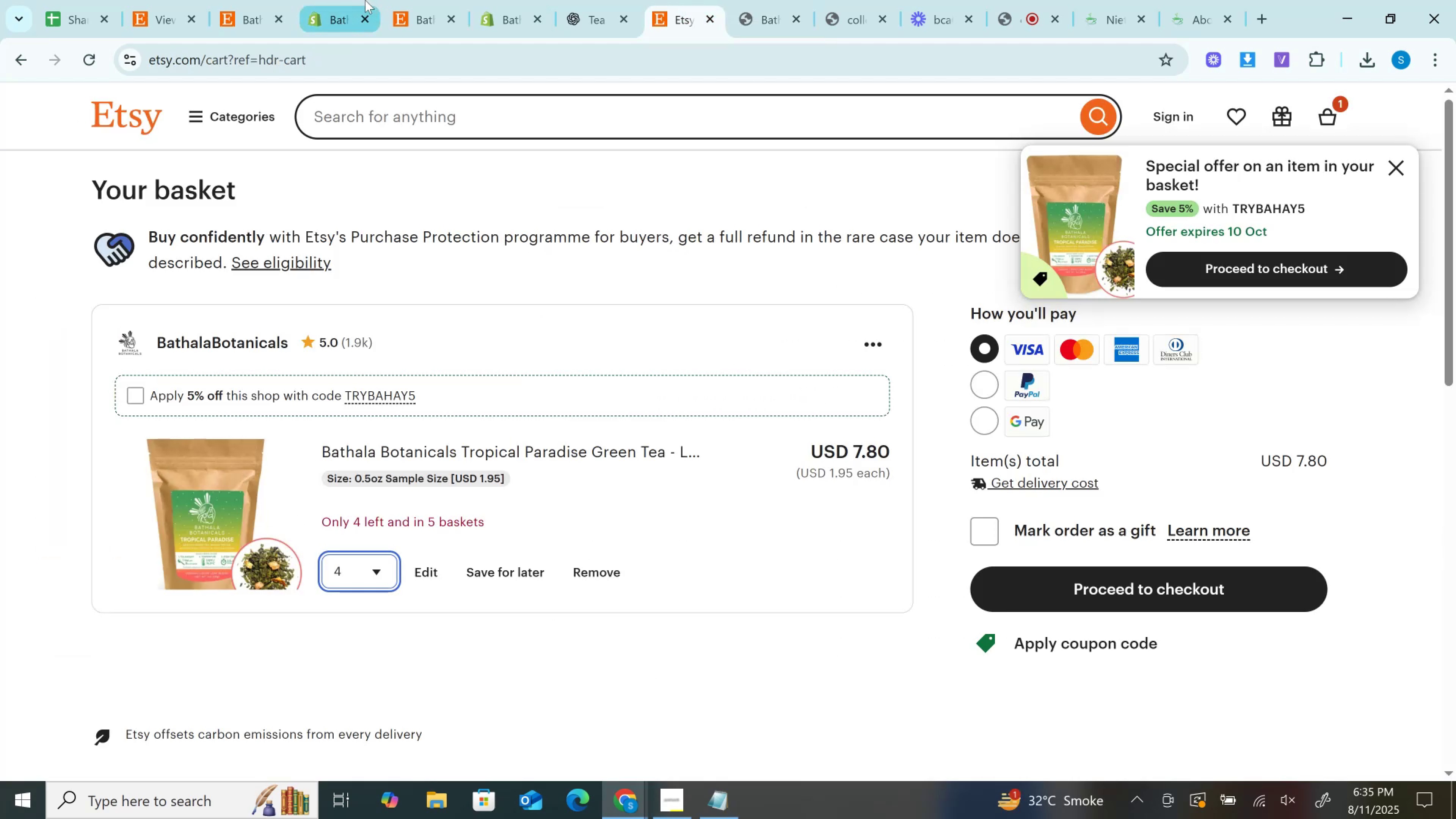 
left_click([365, 0])
 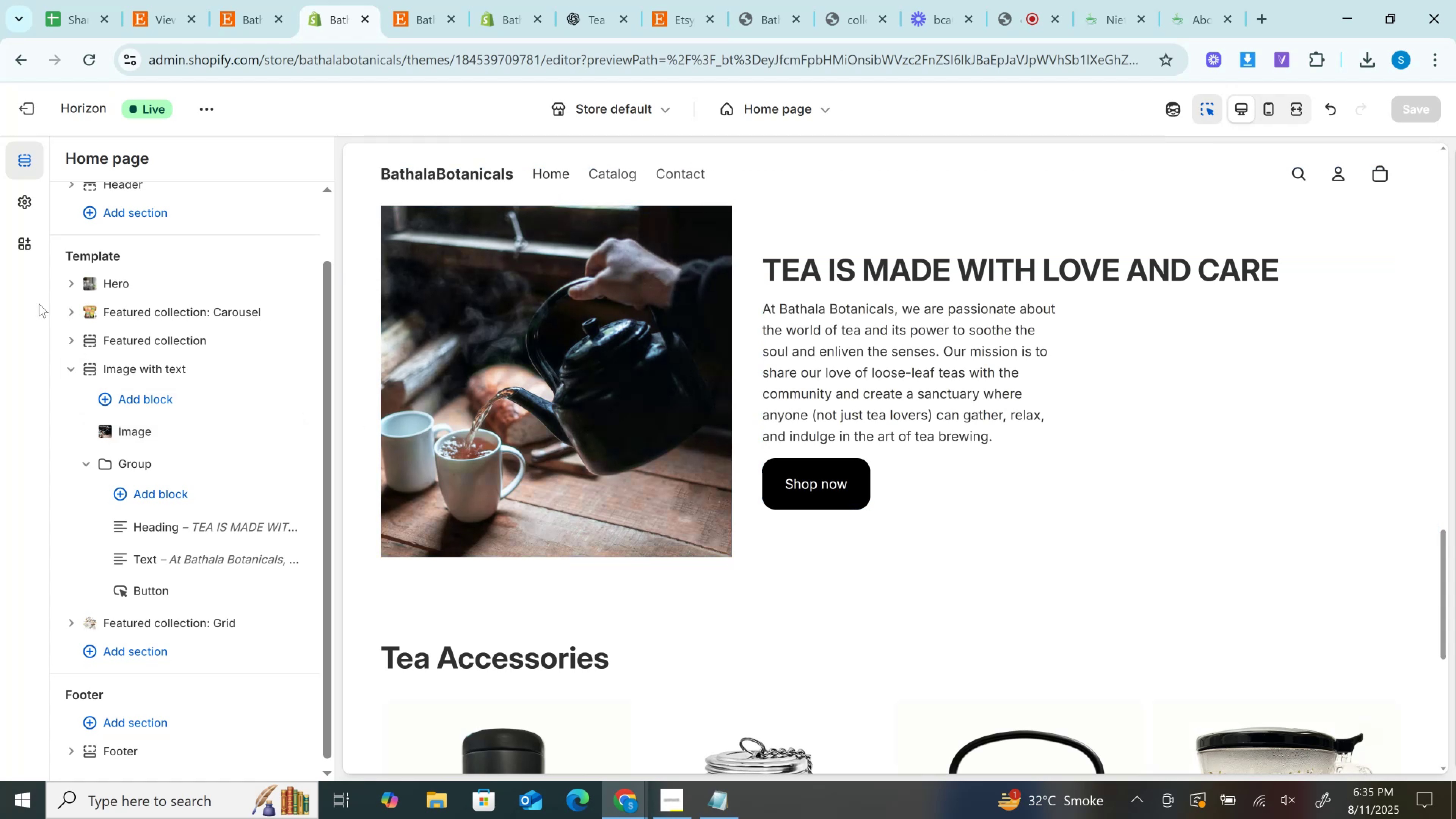 
left_click([70, 362])
 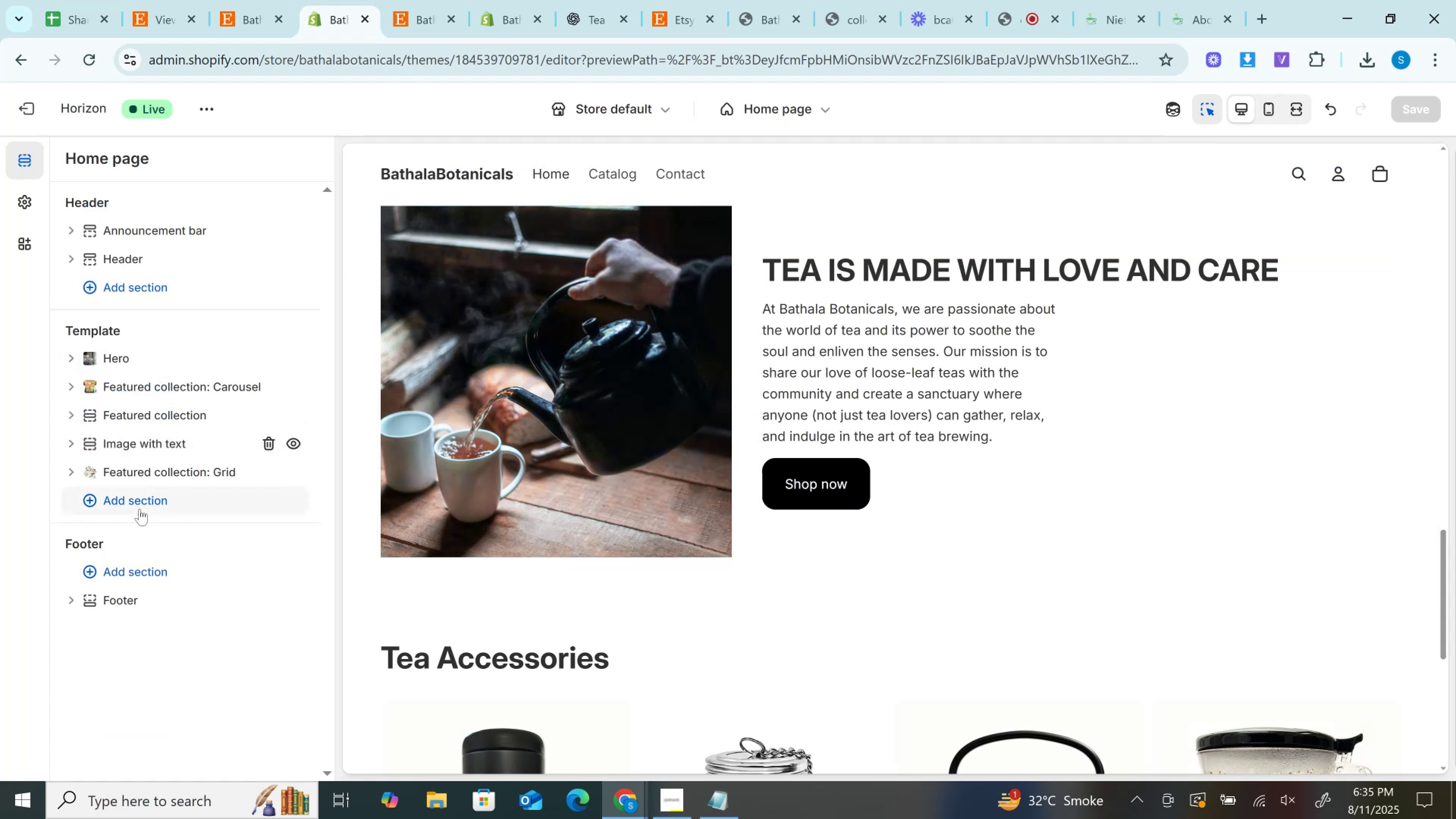 
left_click([140, 509])
 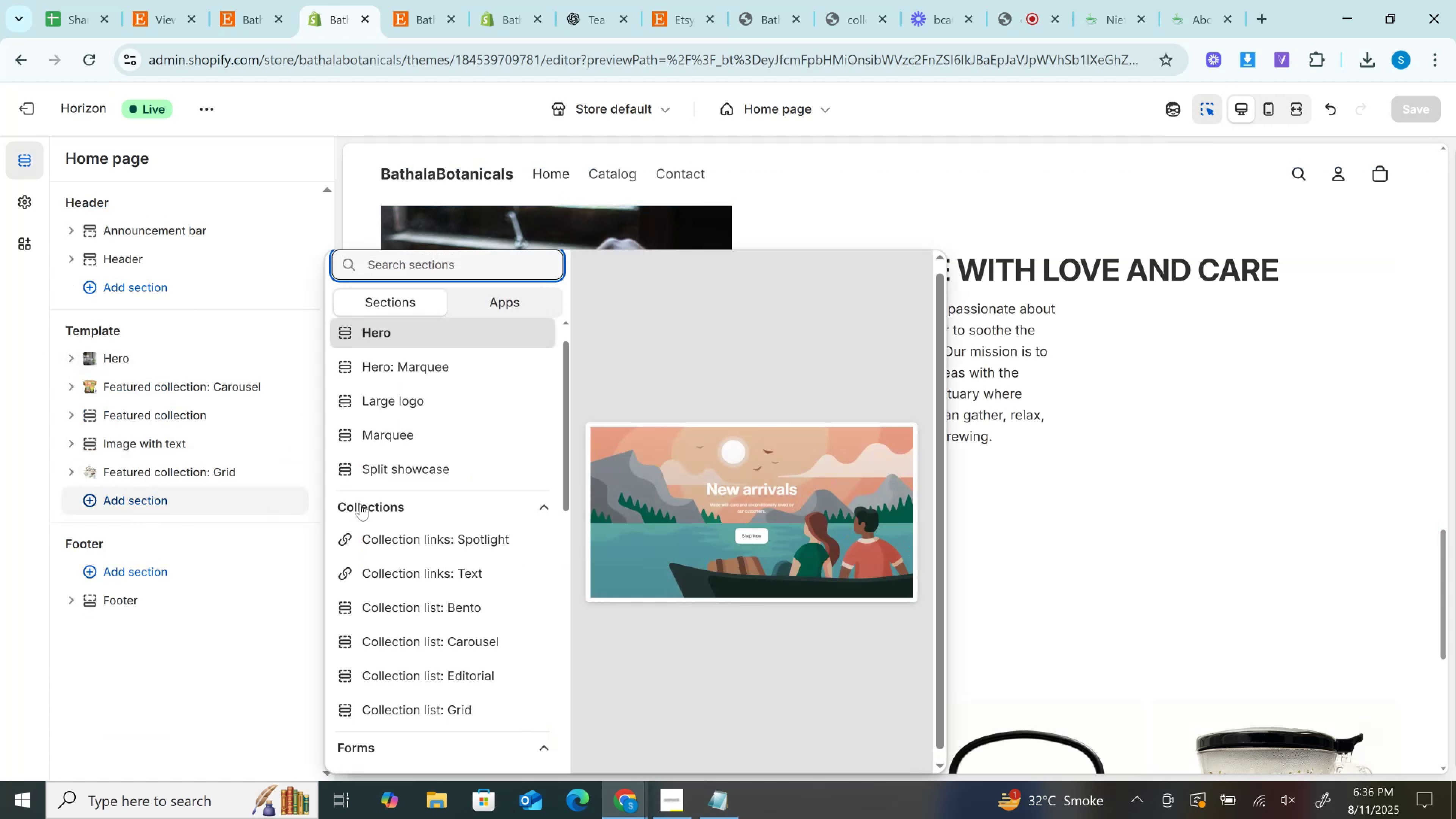 
scroll: coordinate [431, 583], scroll_direction: down, amount: 8.0
 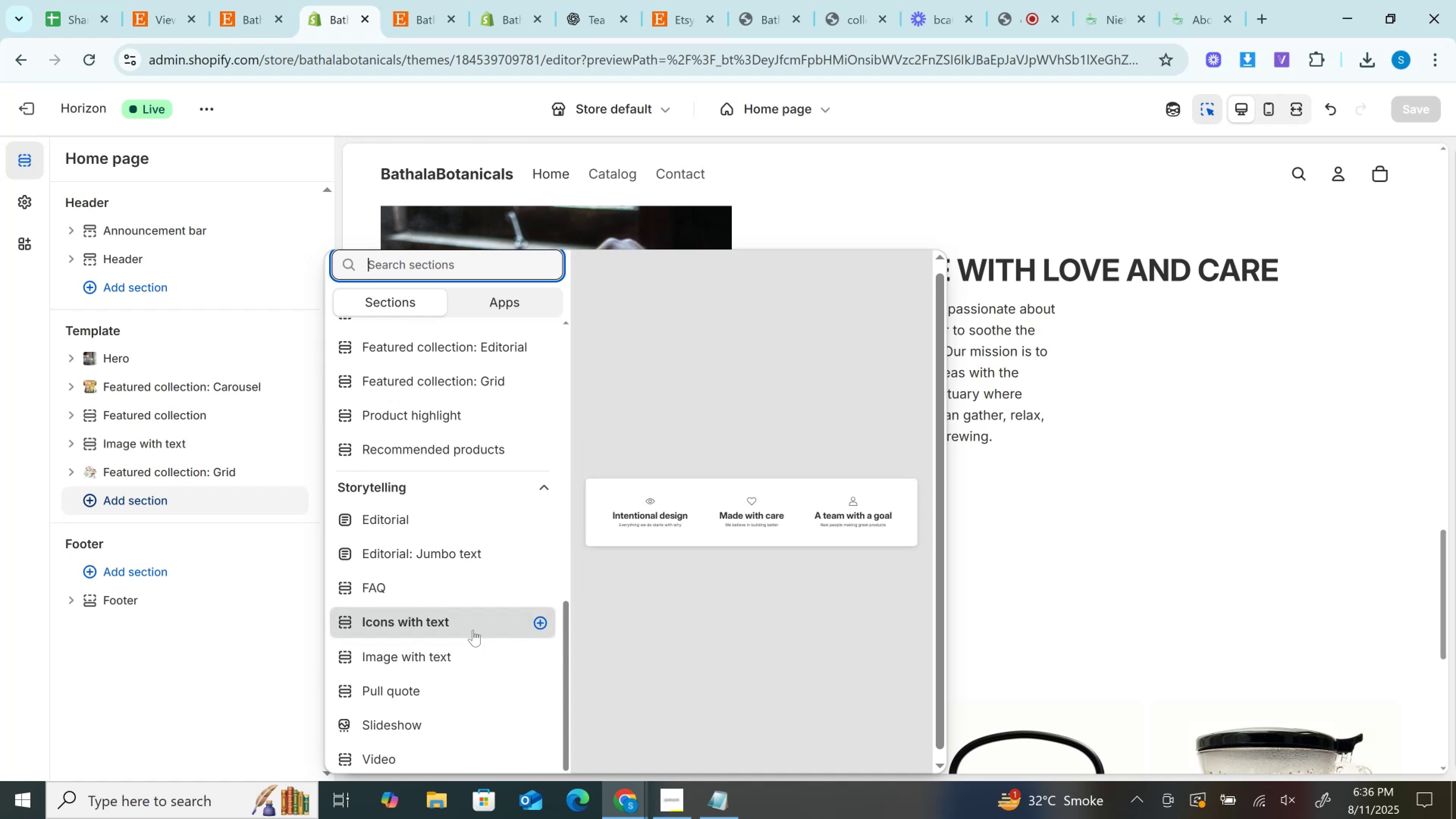 
wait(5.98)
 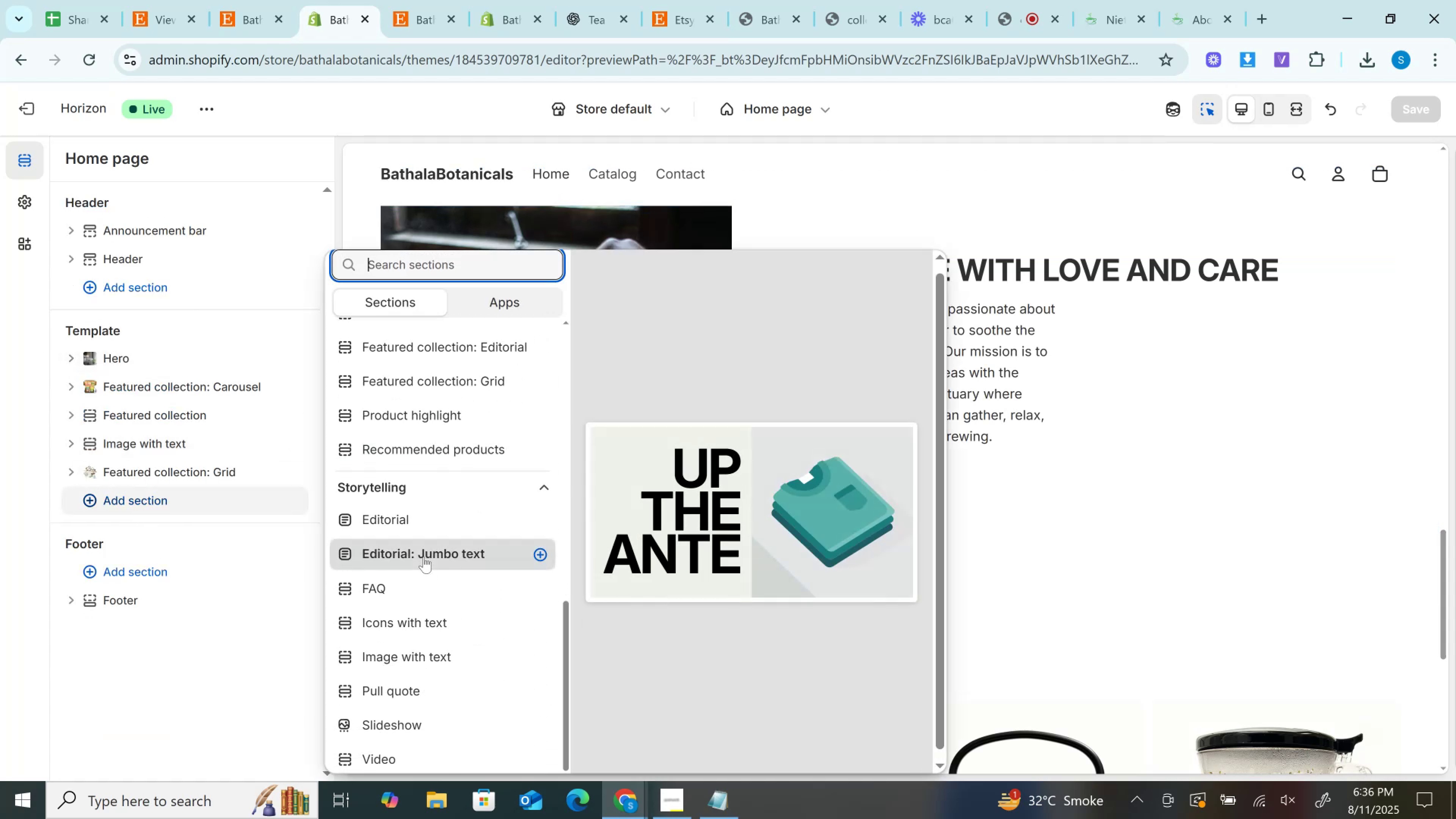 
scroll: coordinate [430, 656], scroll_direction: down, amount: 1.0
 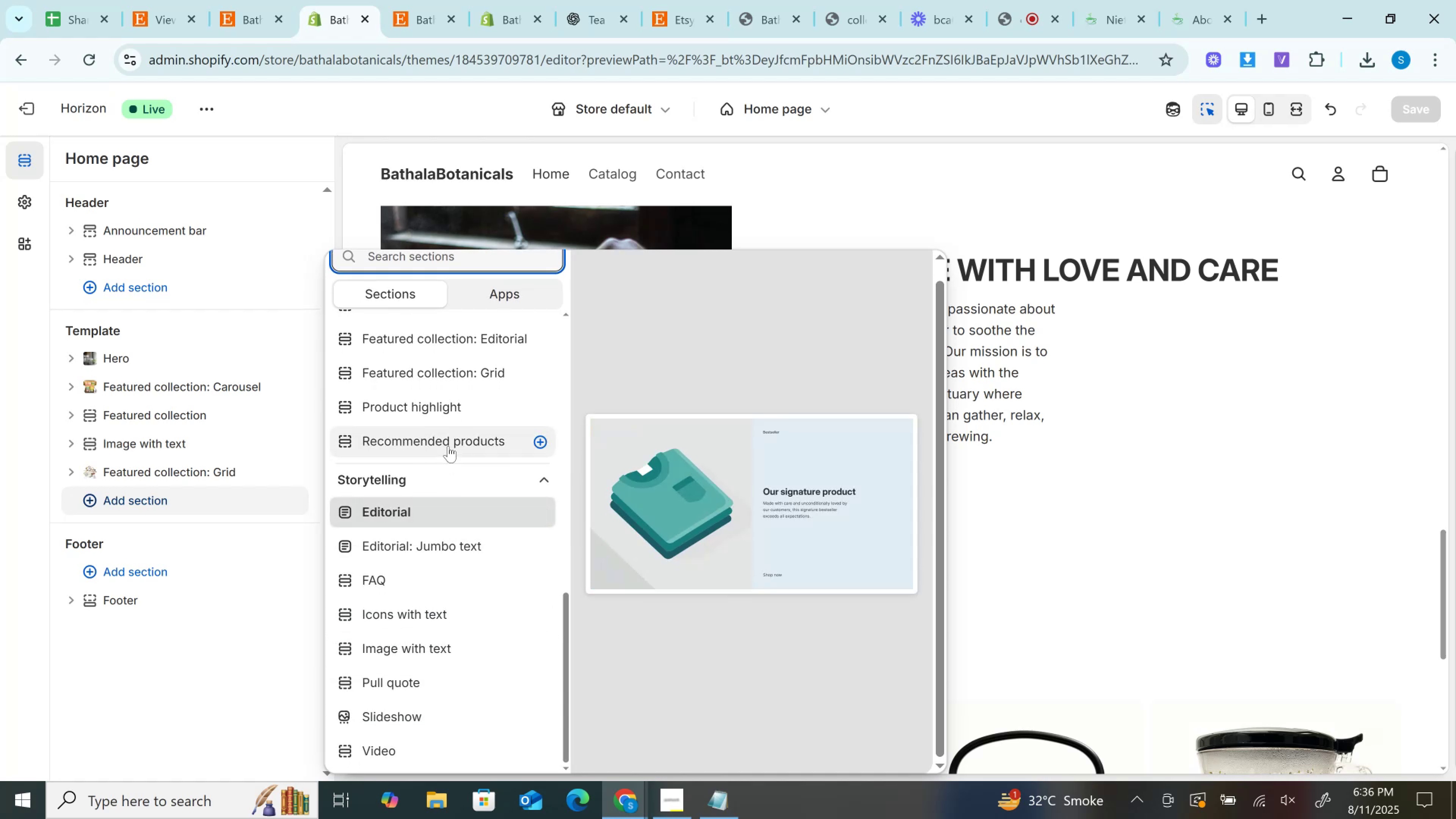 
scroll: coordinate [457, 429], scroll_direction: up, amount: 5.0
 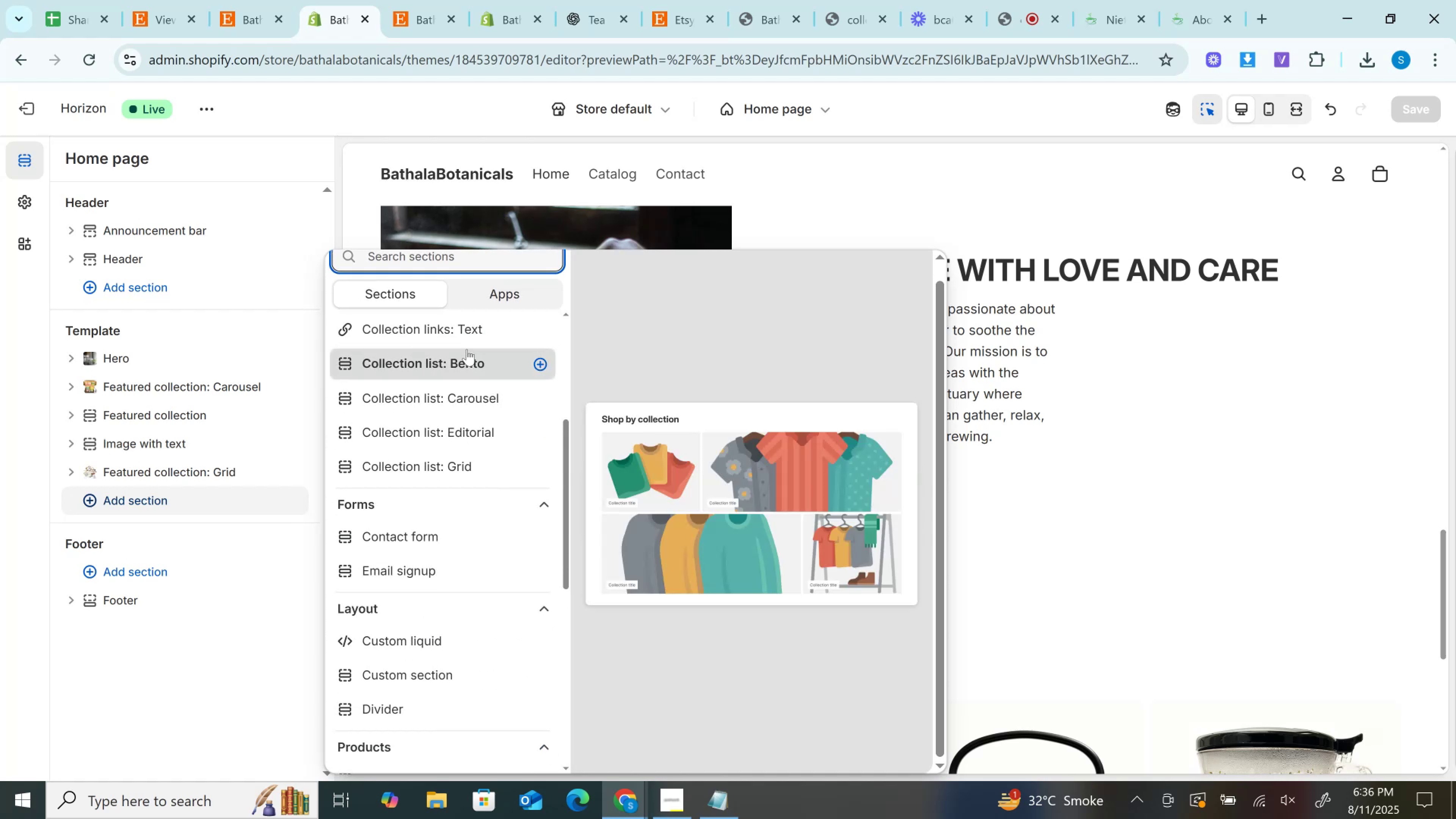 
scroll: coordinate [469, 406], scroll_direction: down, amount: 7.0
 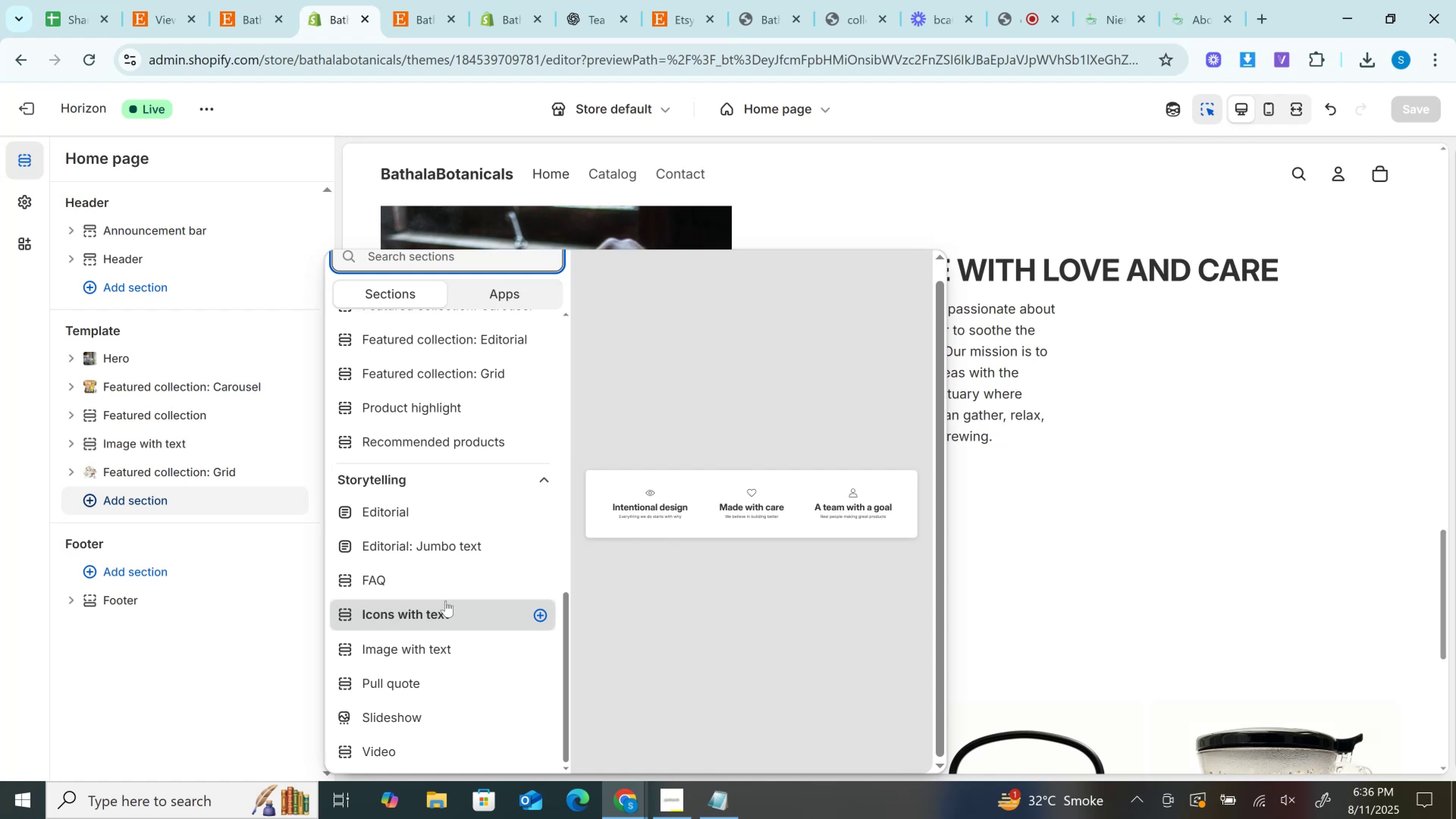 
wait(18.15)
 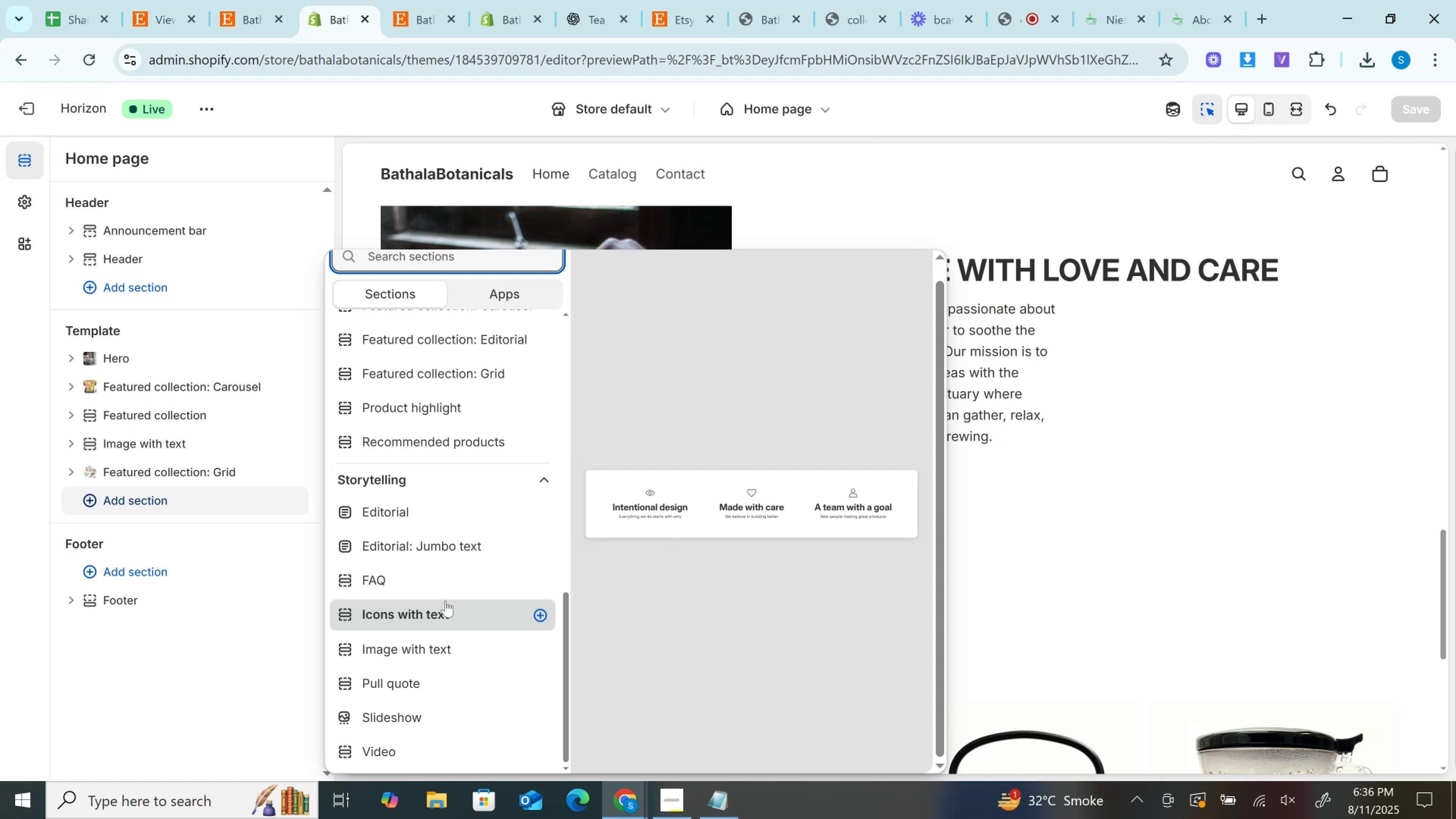 
left_click([434, 637])
 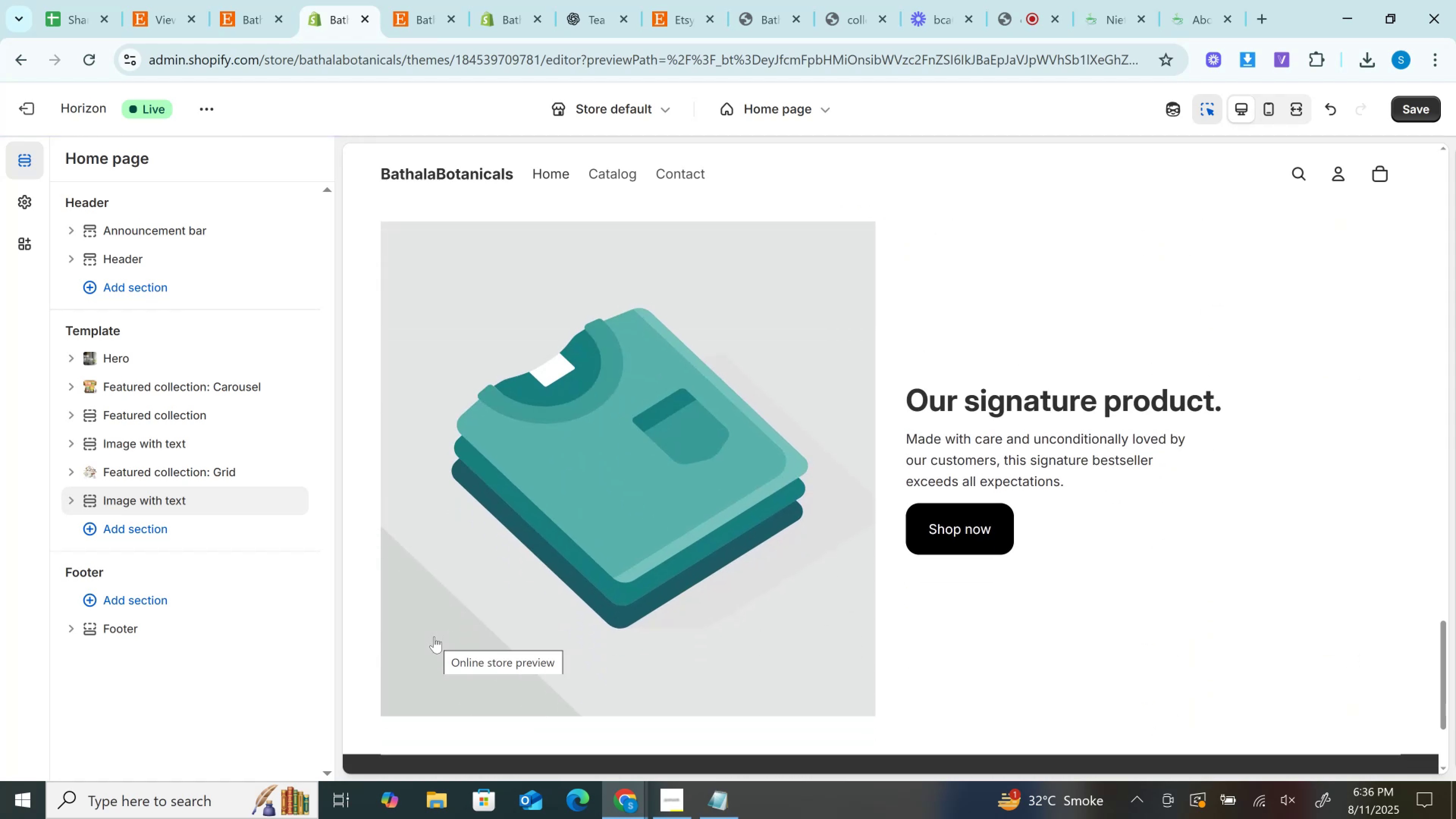 
scroll: coordinate [1150, 500], scroll_direction: up, amount: 11.0
 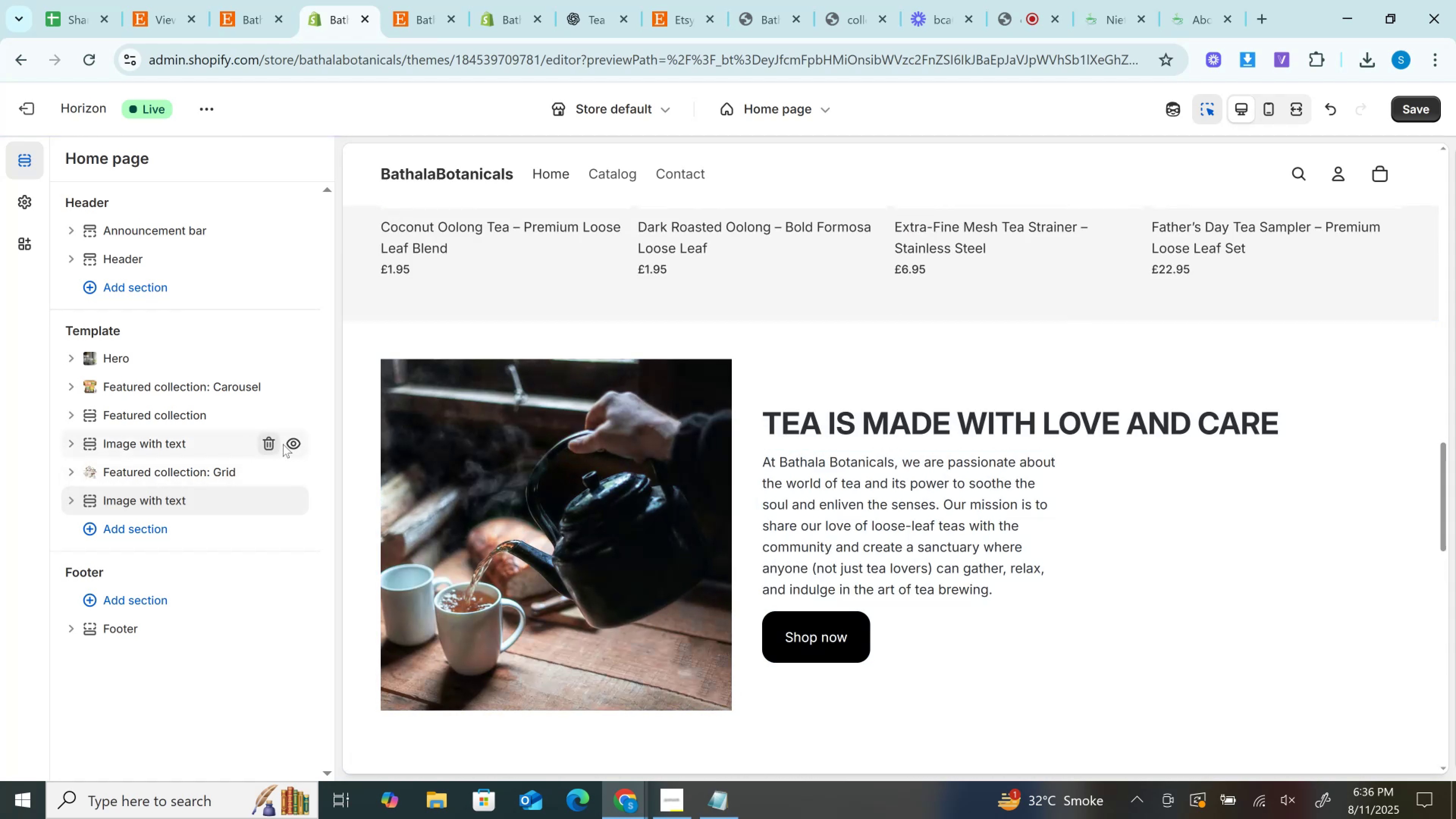 
left_click([274, 438])
 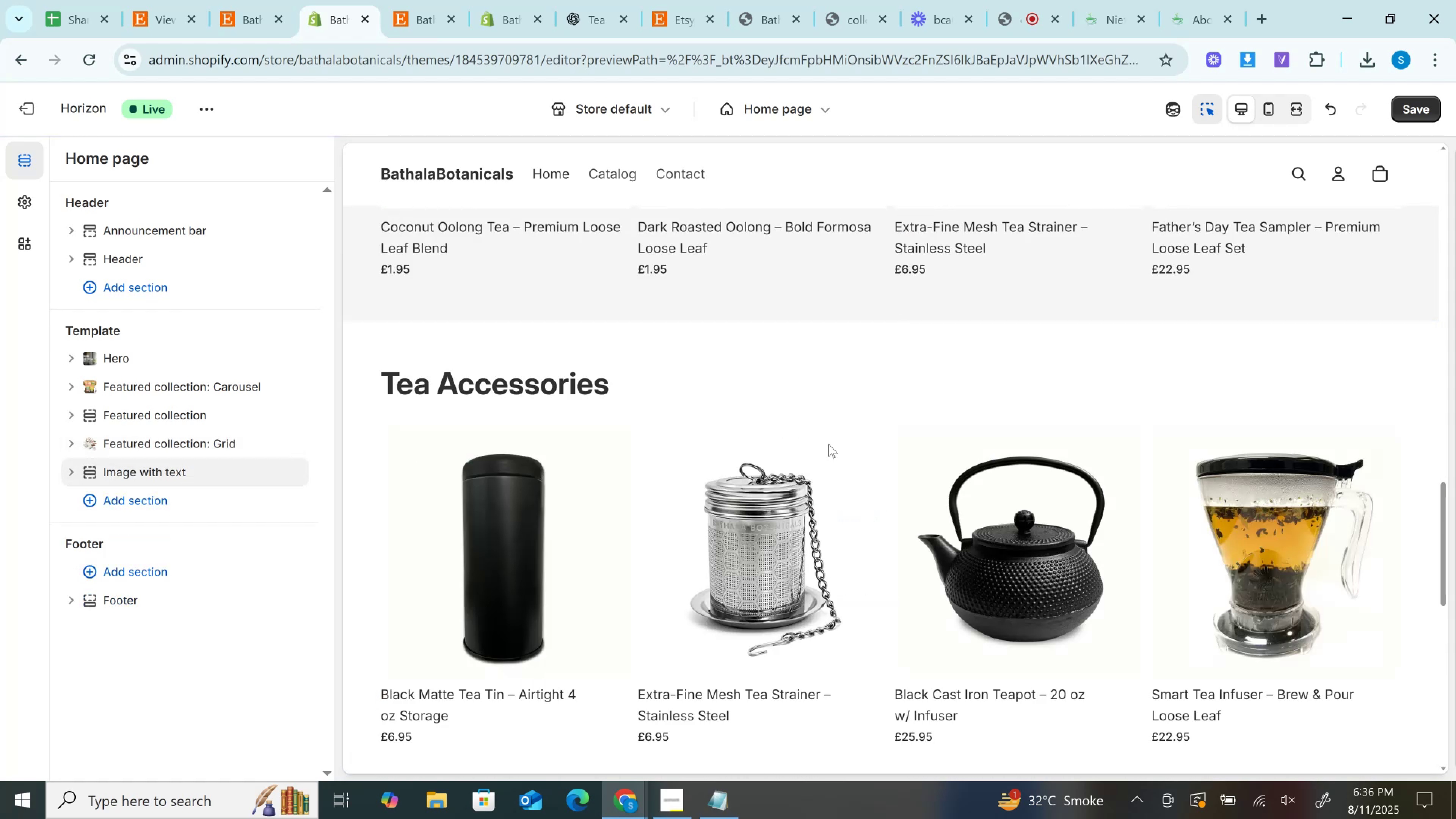 
scroll: coordinate [830, 444], scroll_direction: down, amount: 6.0
 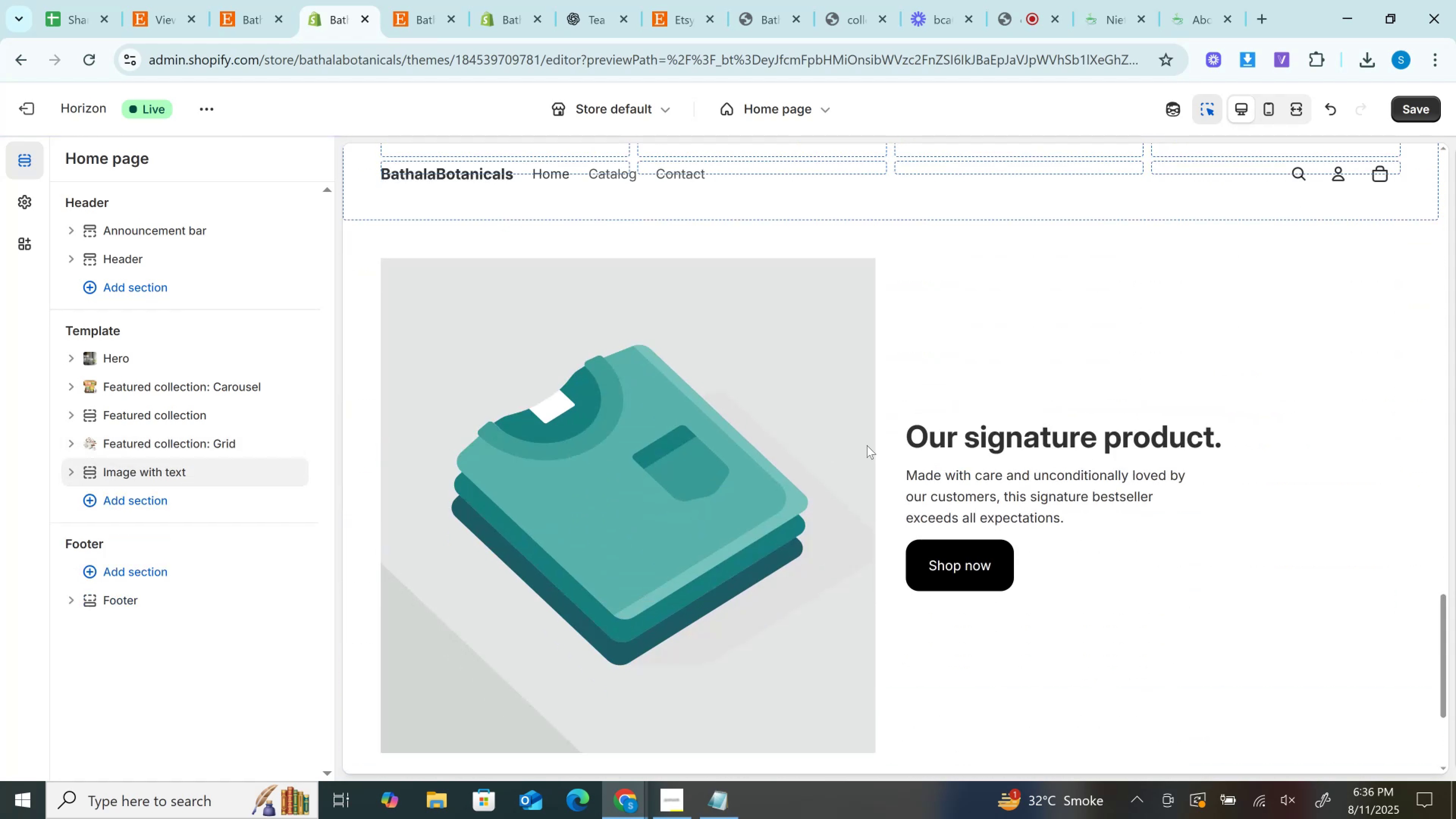 
scroll: coordinate [872, 445], scroll_direction: up, amount: 2.0
 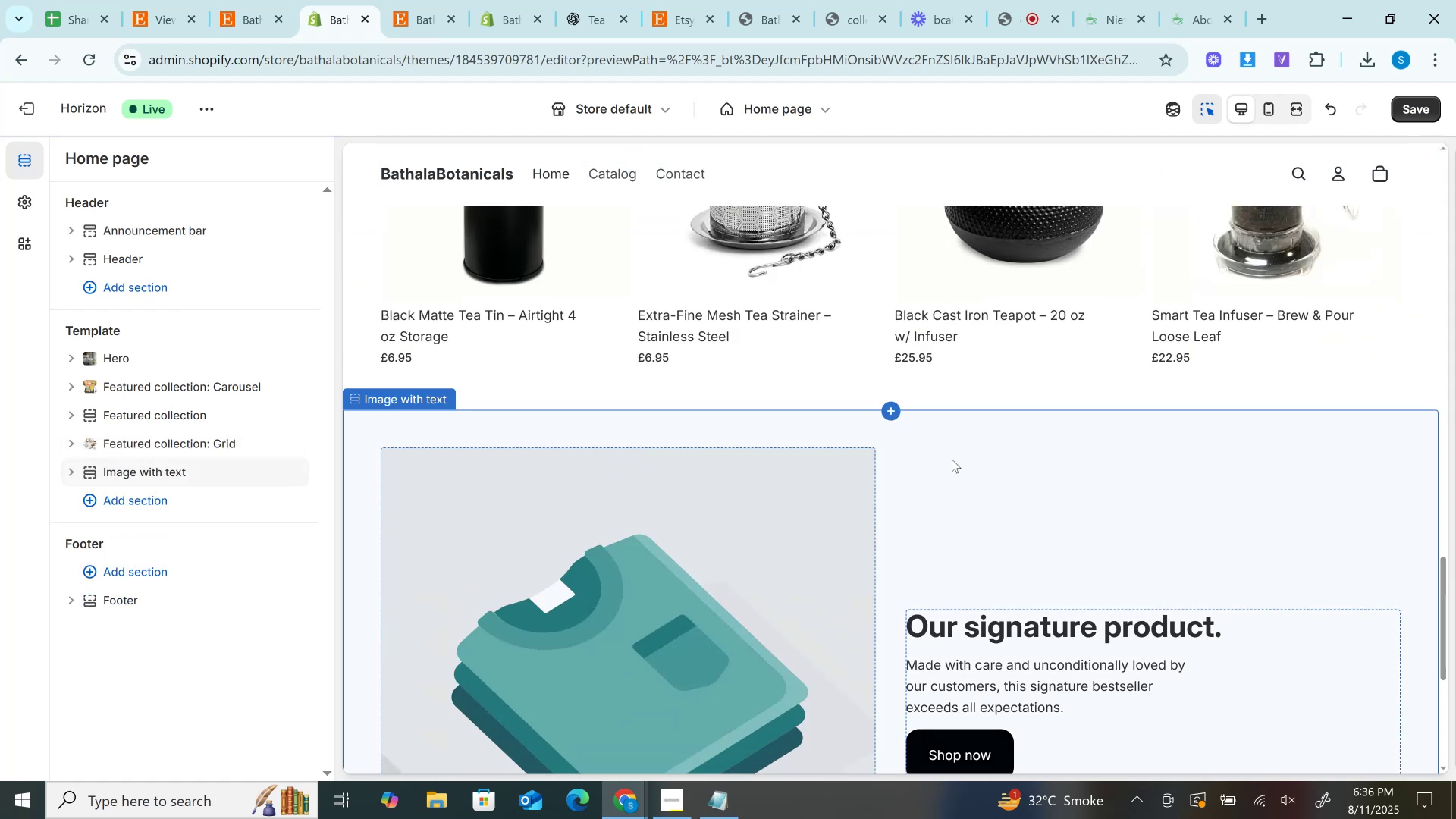 
left_click([952, 459])
 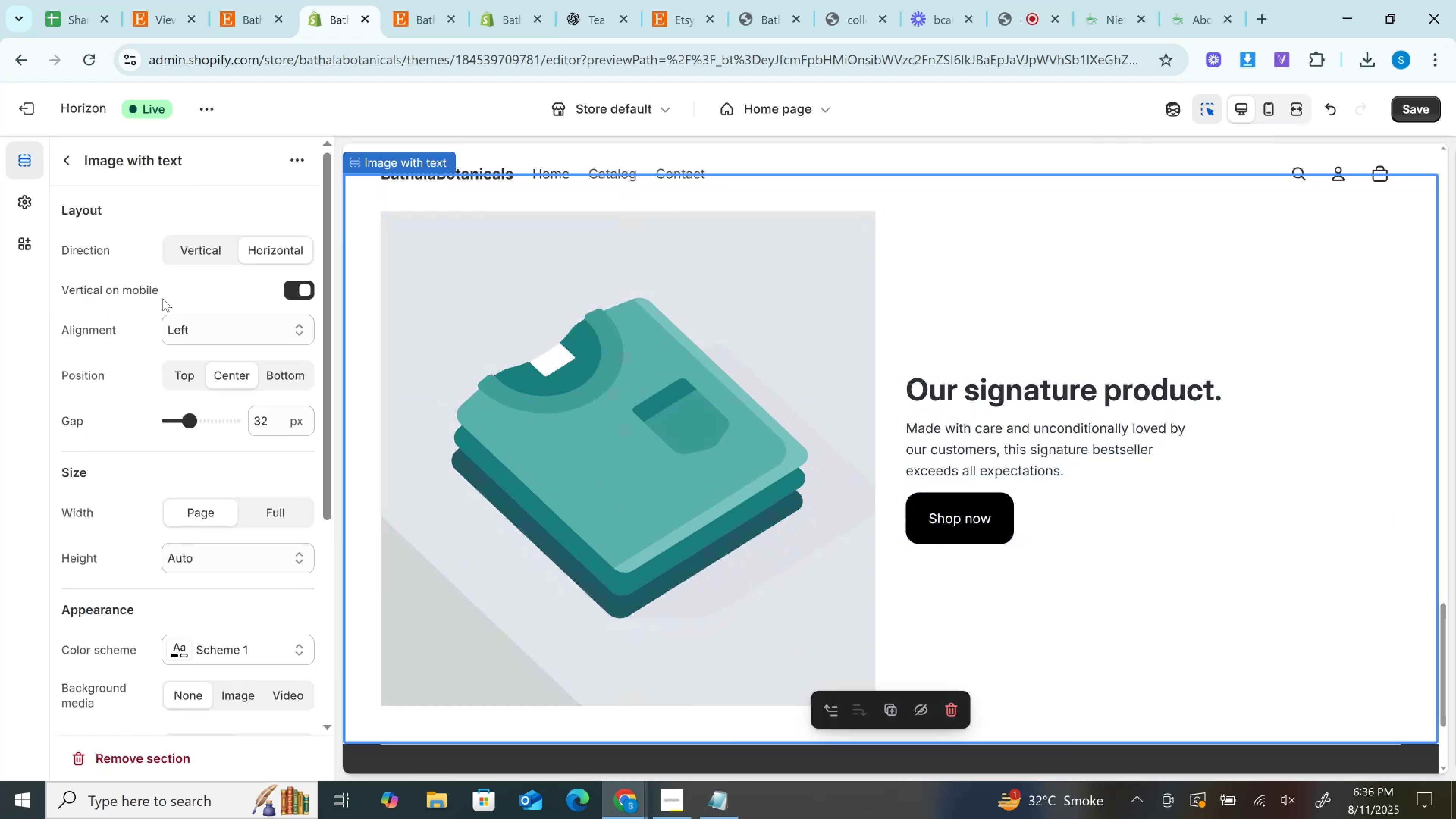 
scroll: coordinate [232, 494], scroll_direction: down, amount: 4.0
 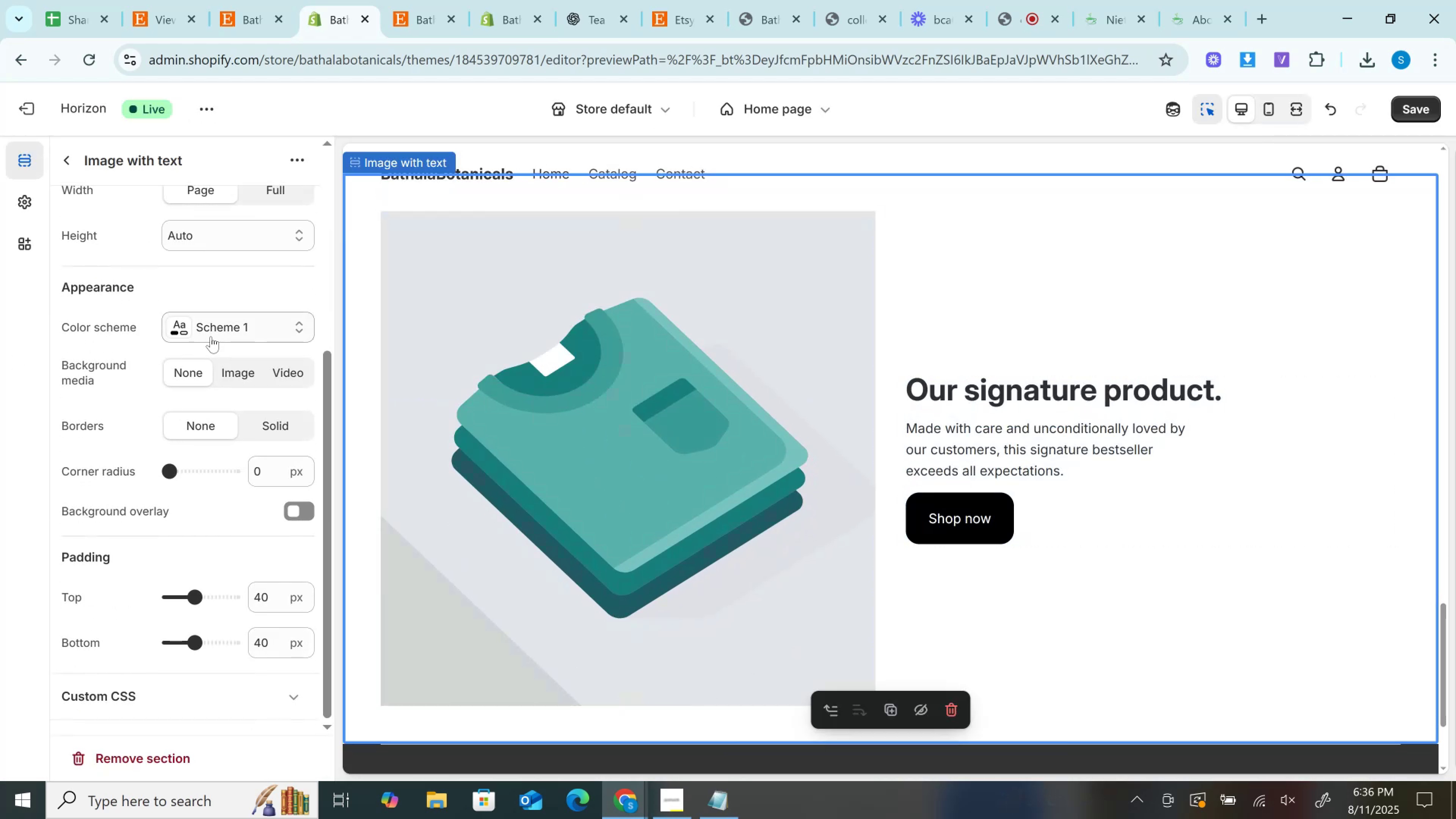 
left_click([211, 336])
 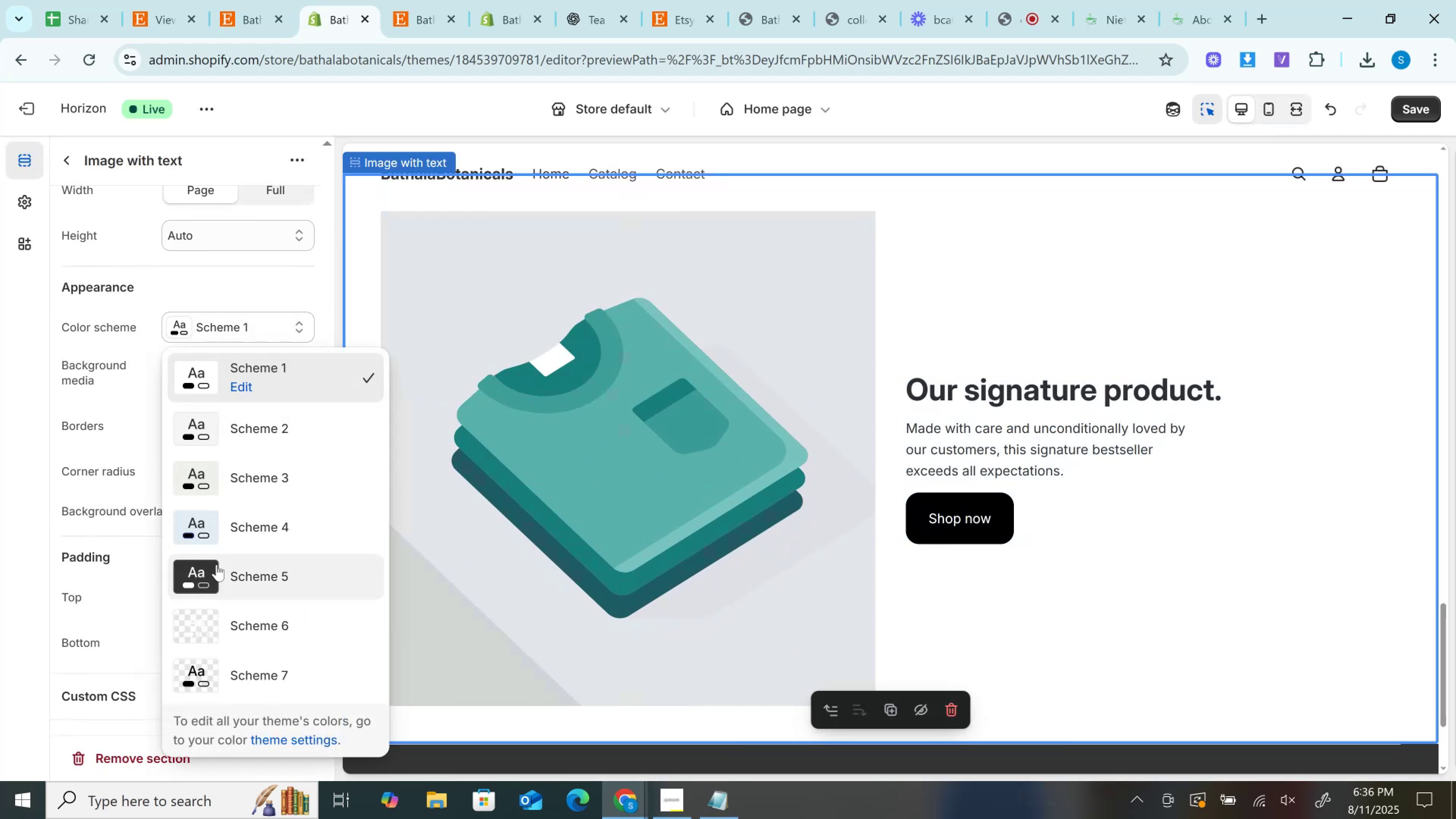 
left_click([217, 565])
 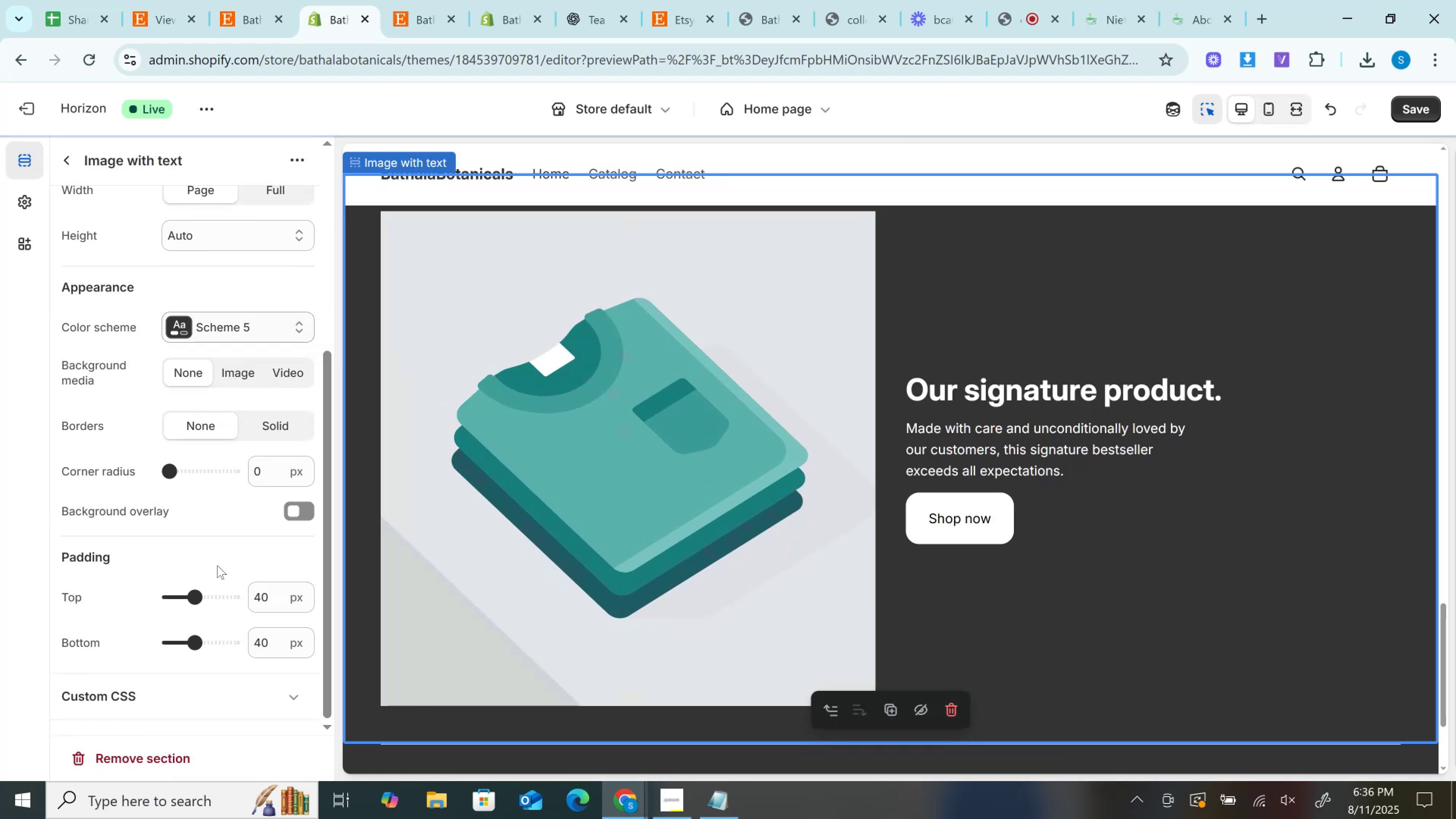 
scroll: coordinate [217, 565], scroll_direction: up, amount: 2.0
 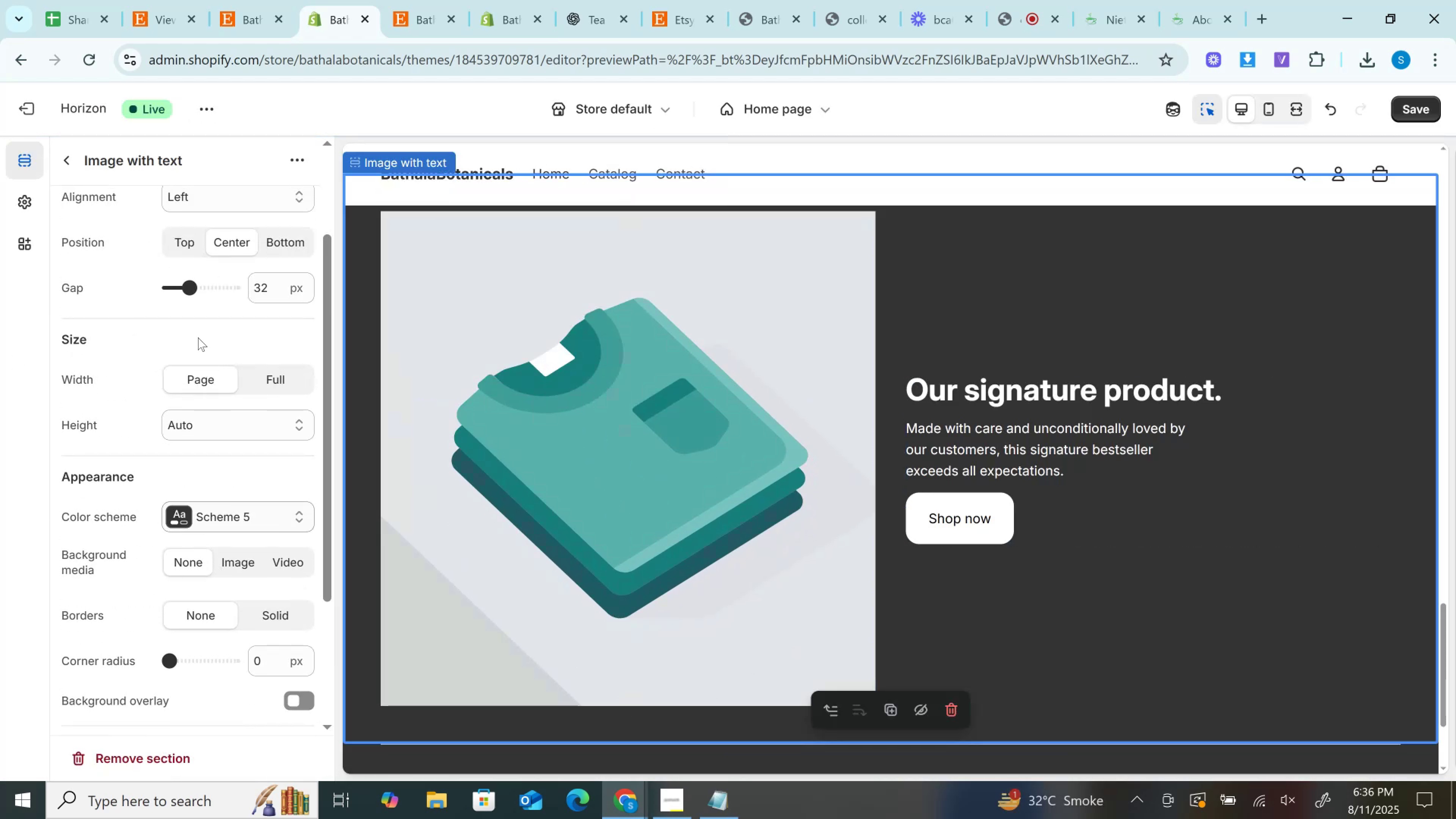 
left_click([470, 349])
 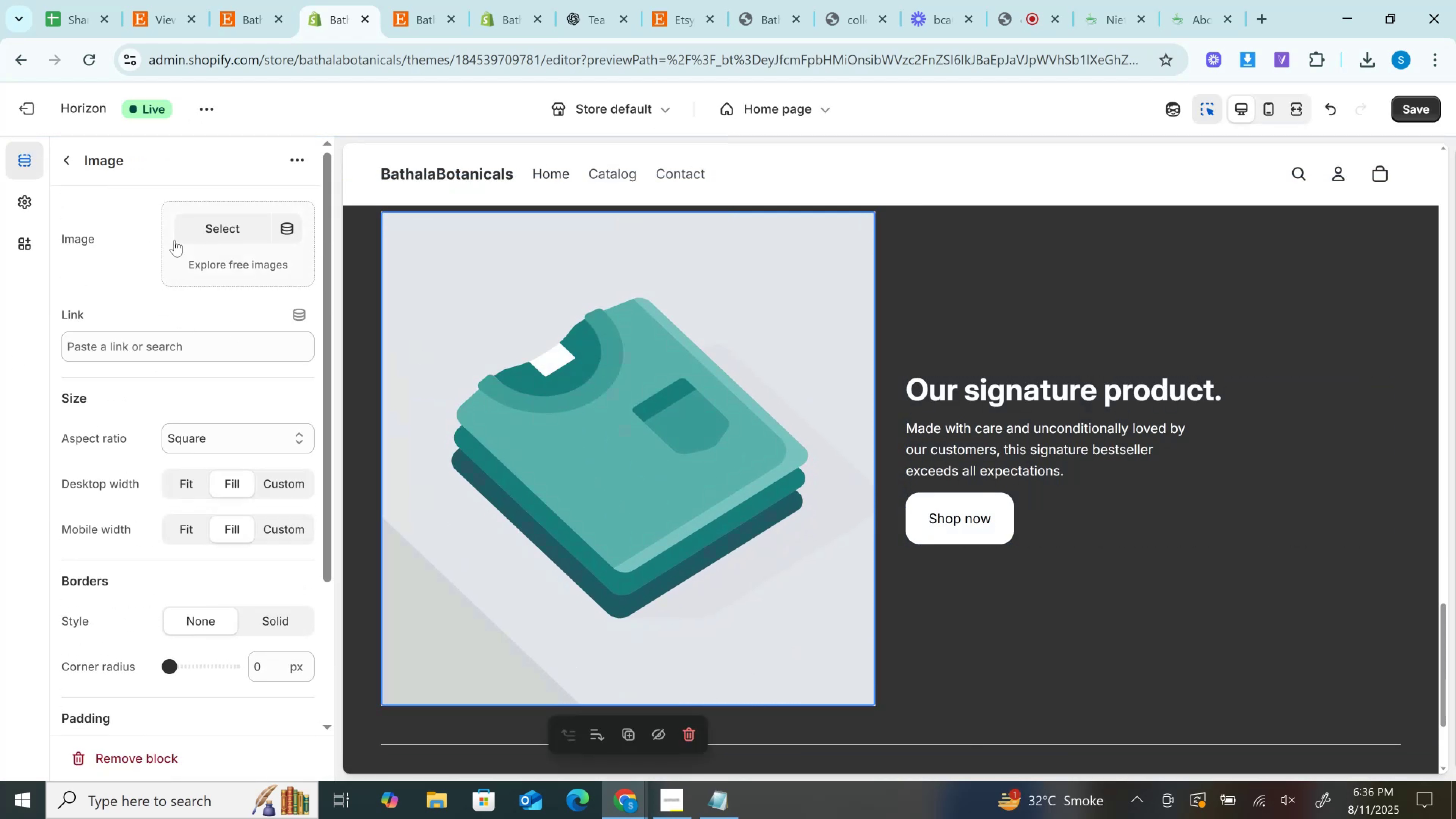 
left_click([193, 238])
 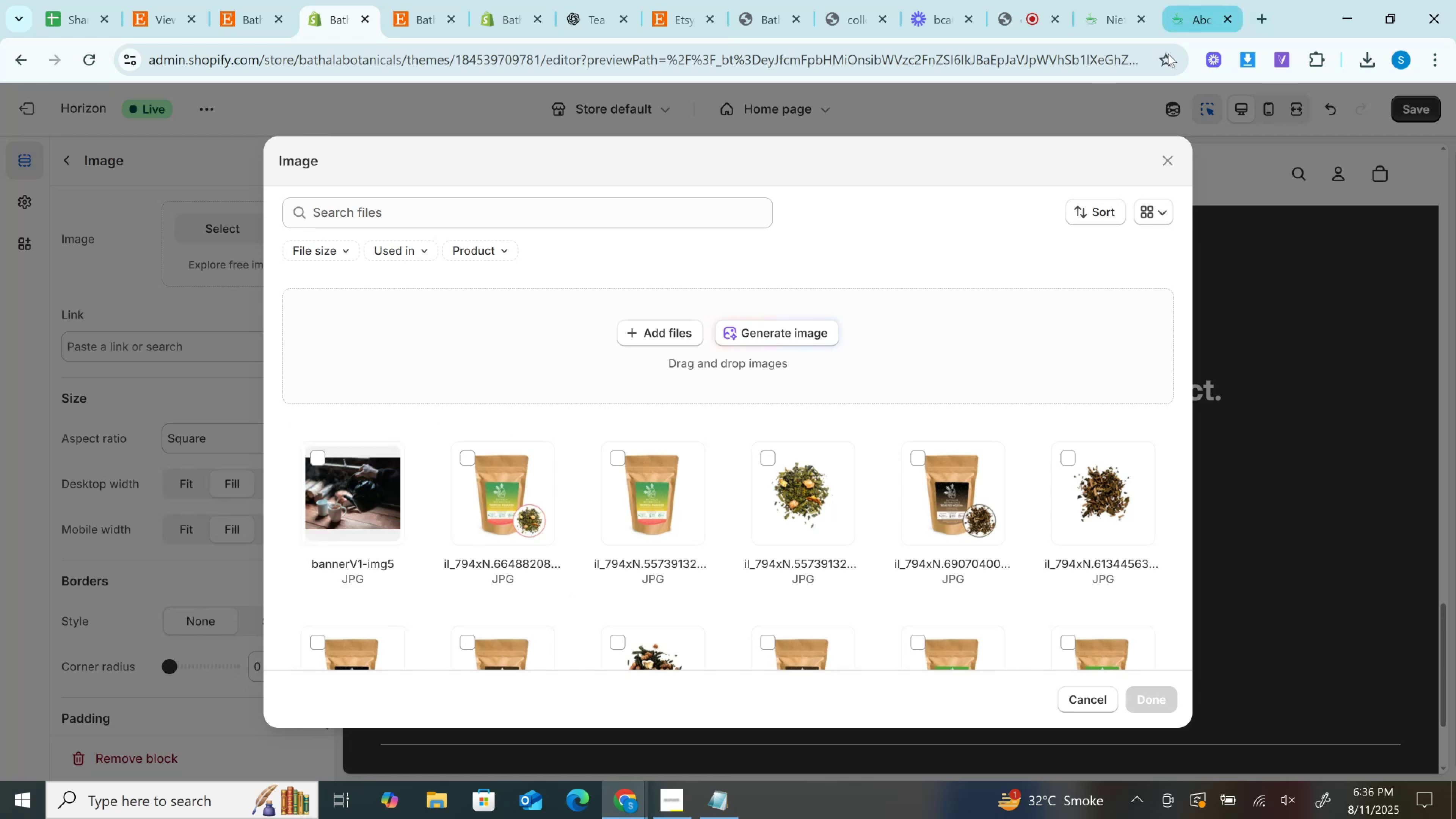 
left_click([643, 336])
 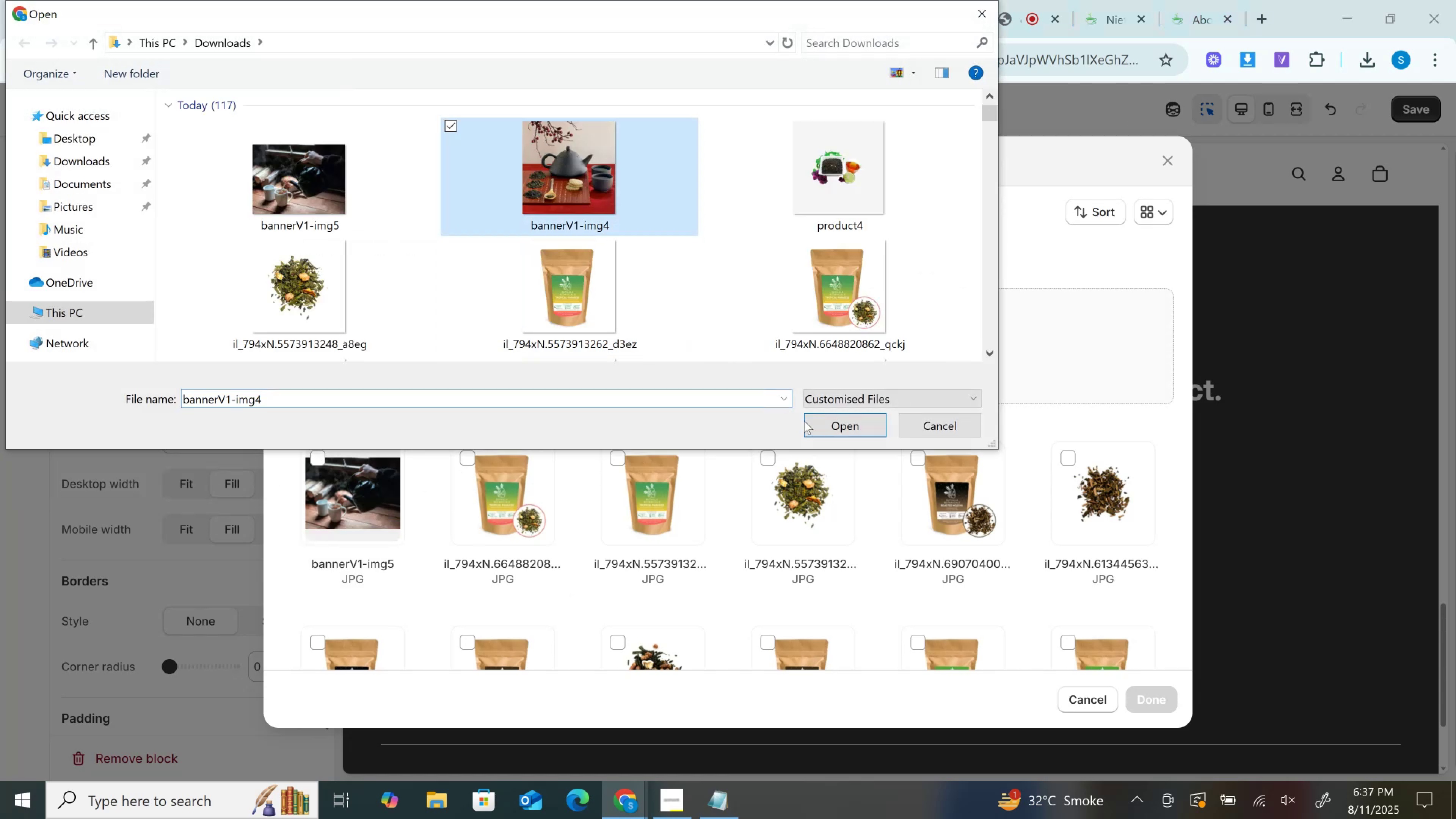 
left_click([857, 426])
 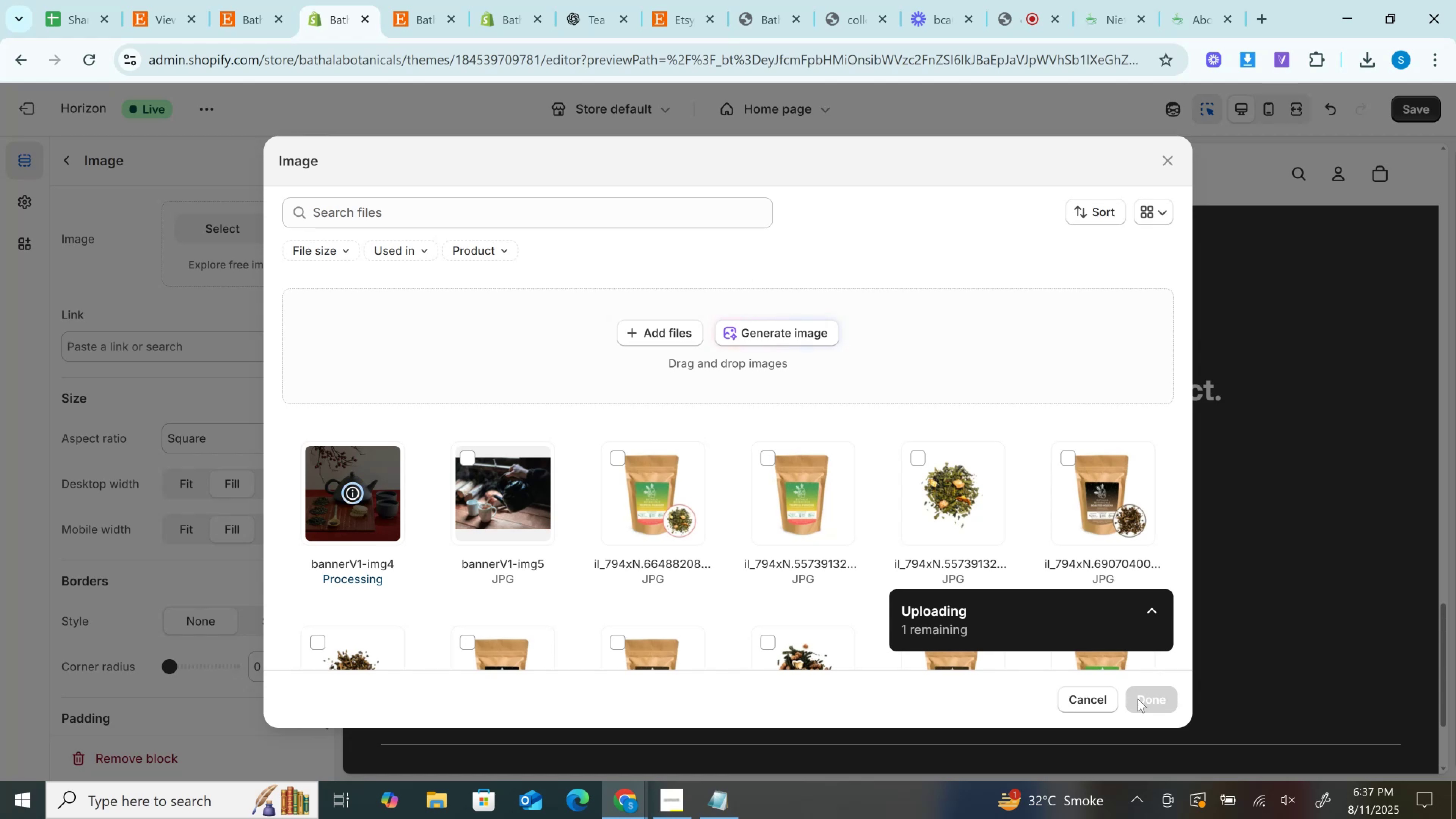 
wait(7.8)
 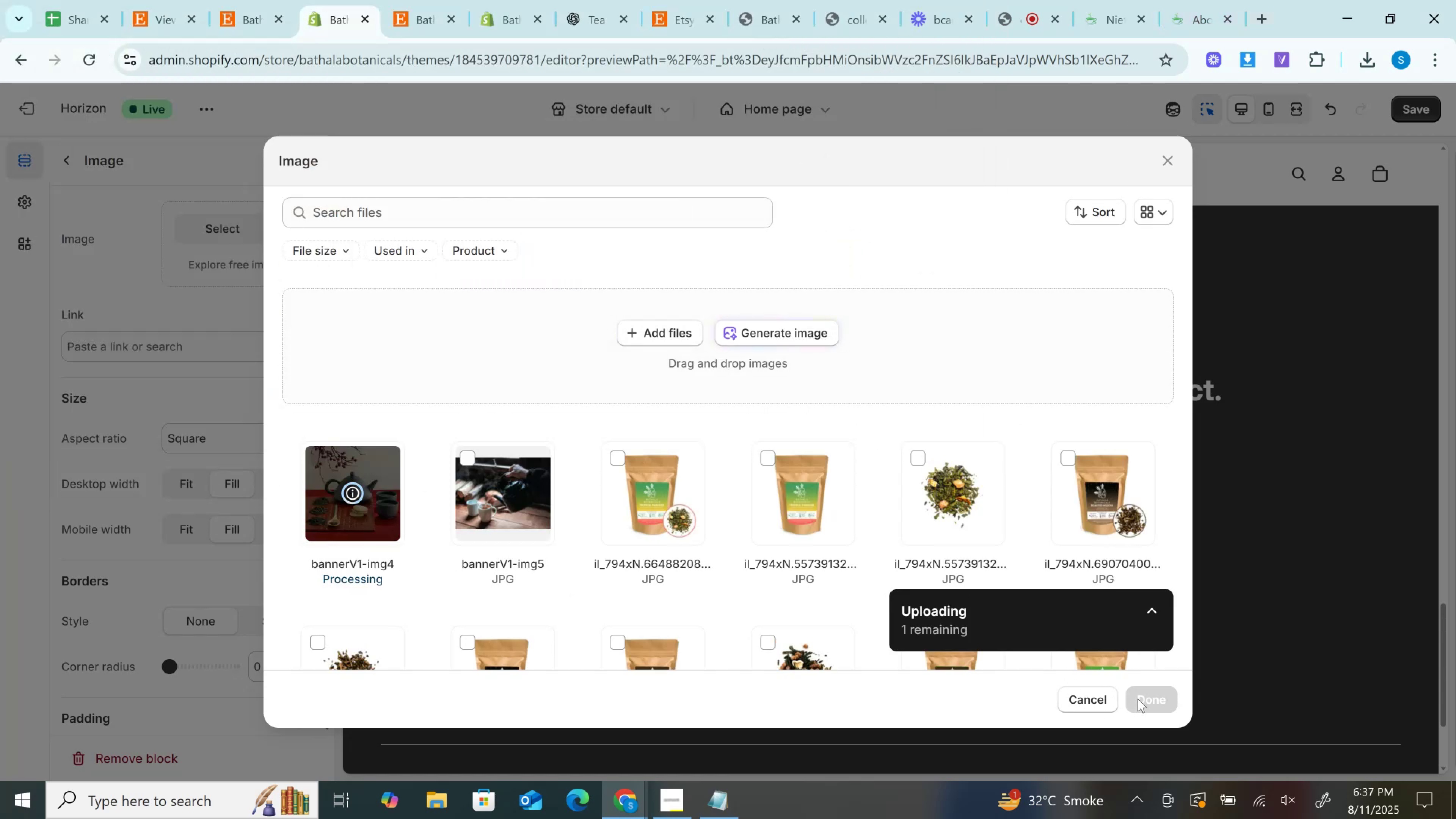 
left_click([242, 0])
 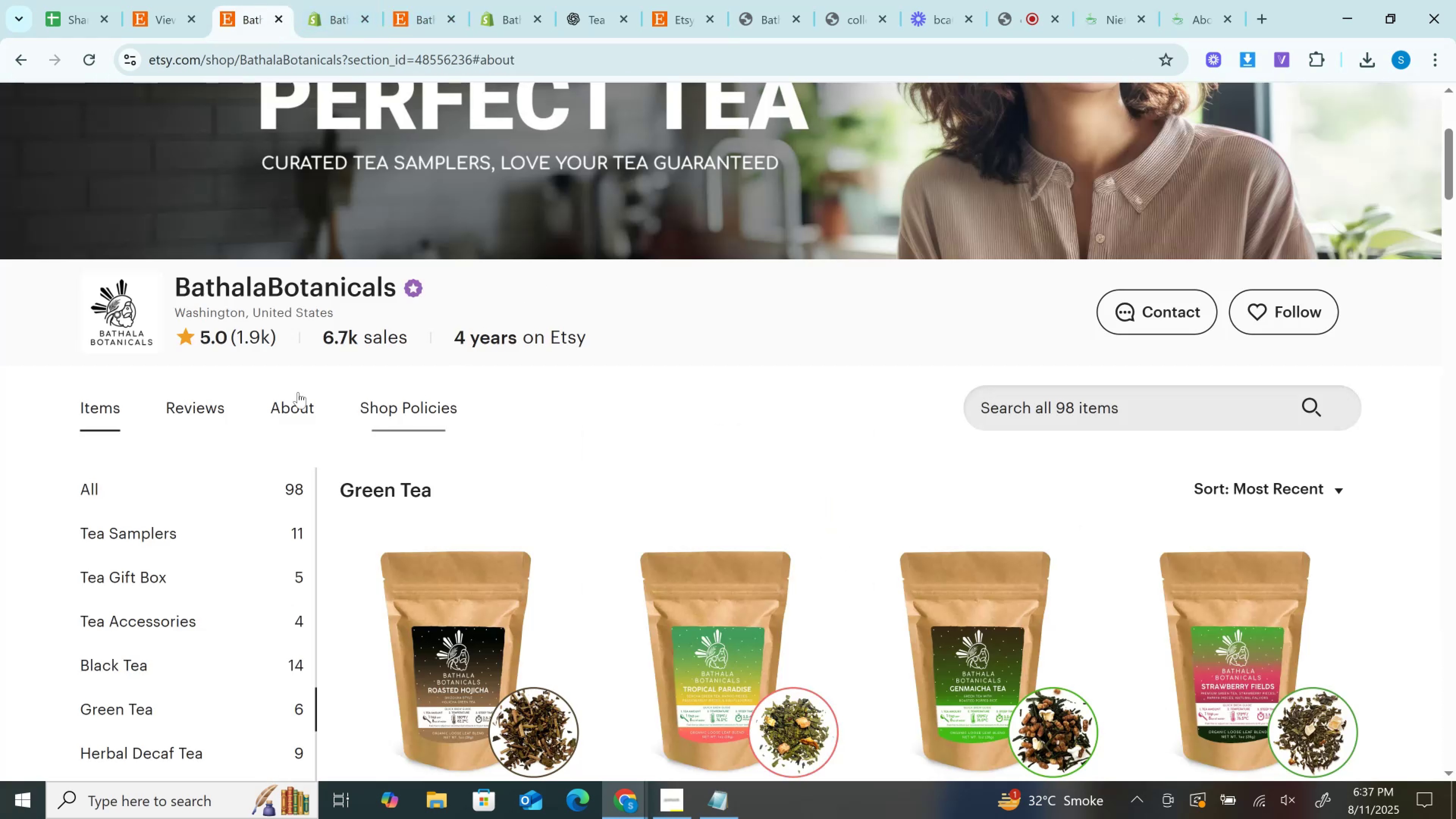 
left_click([268, 408])
 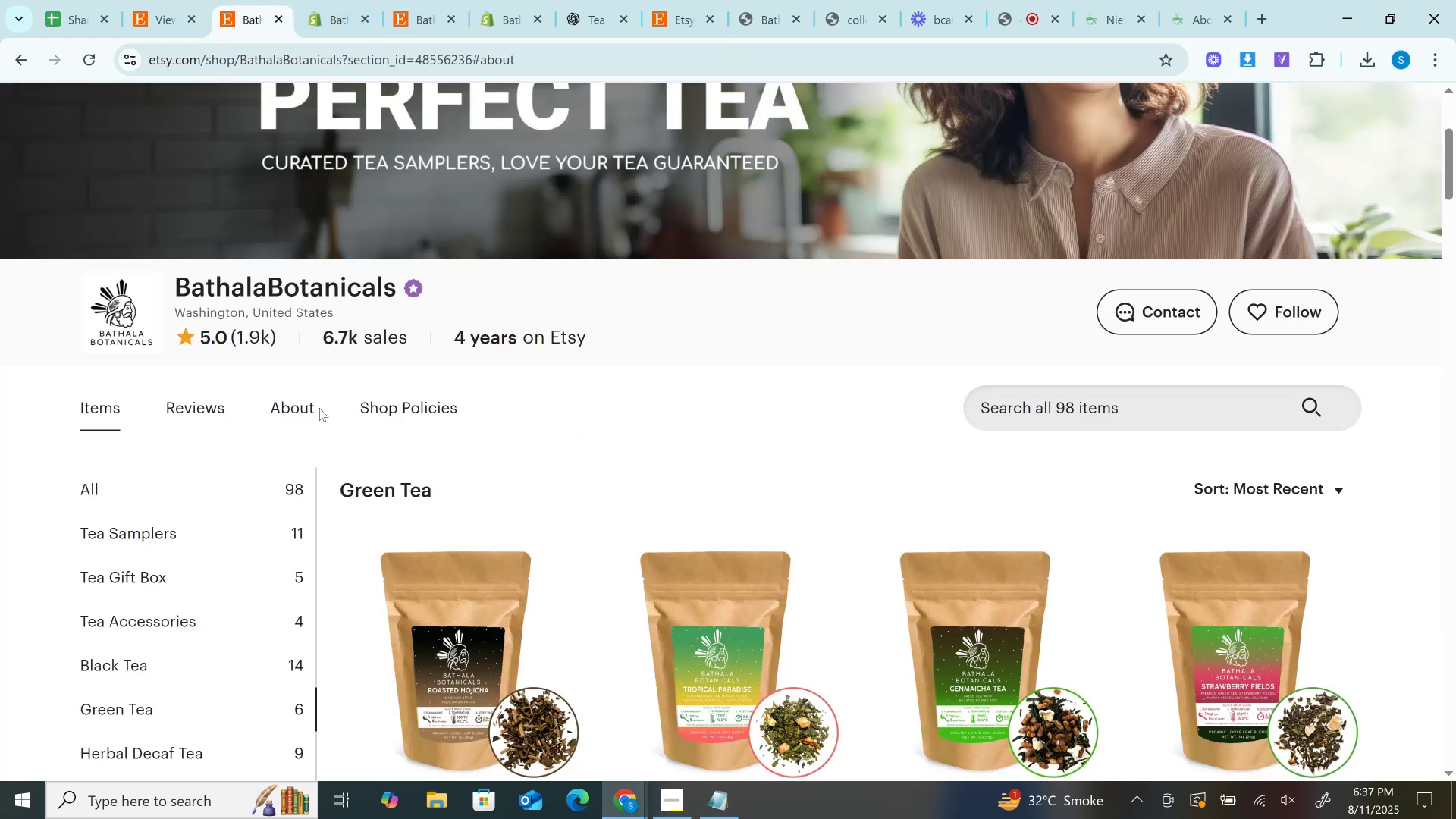 
left_click([314, 408])
 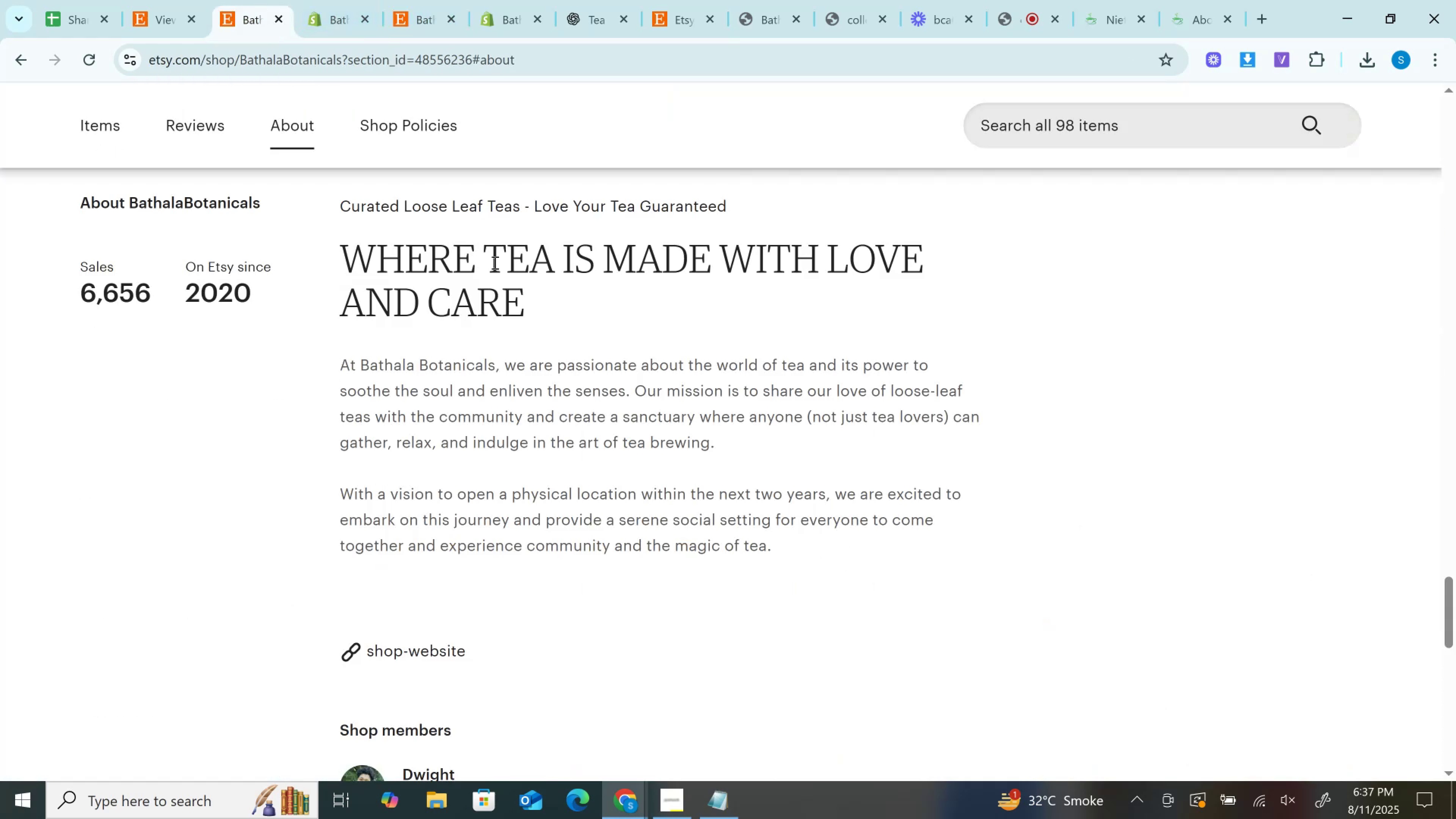 
key(Control+C)
 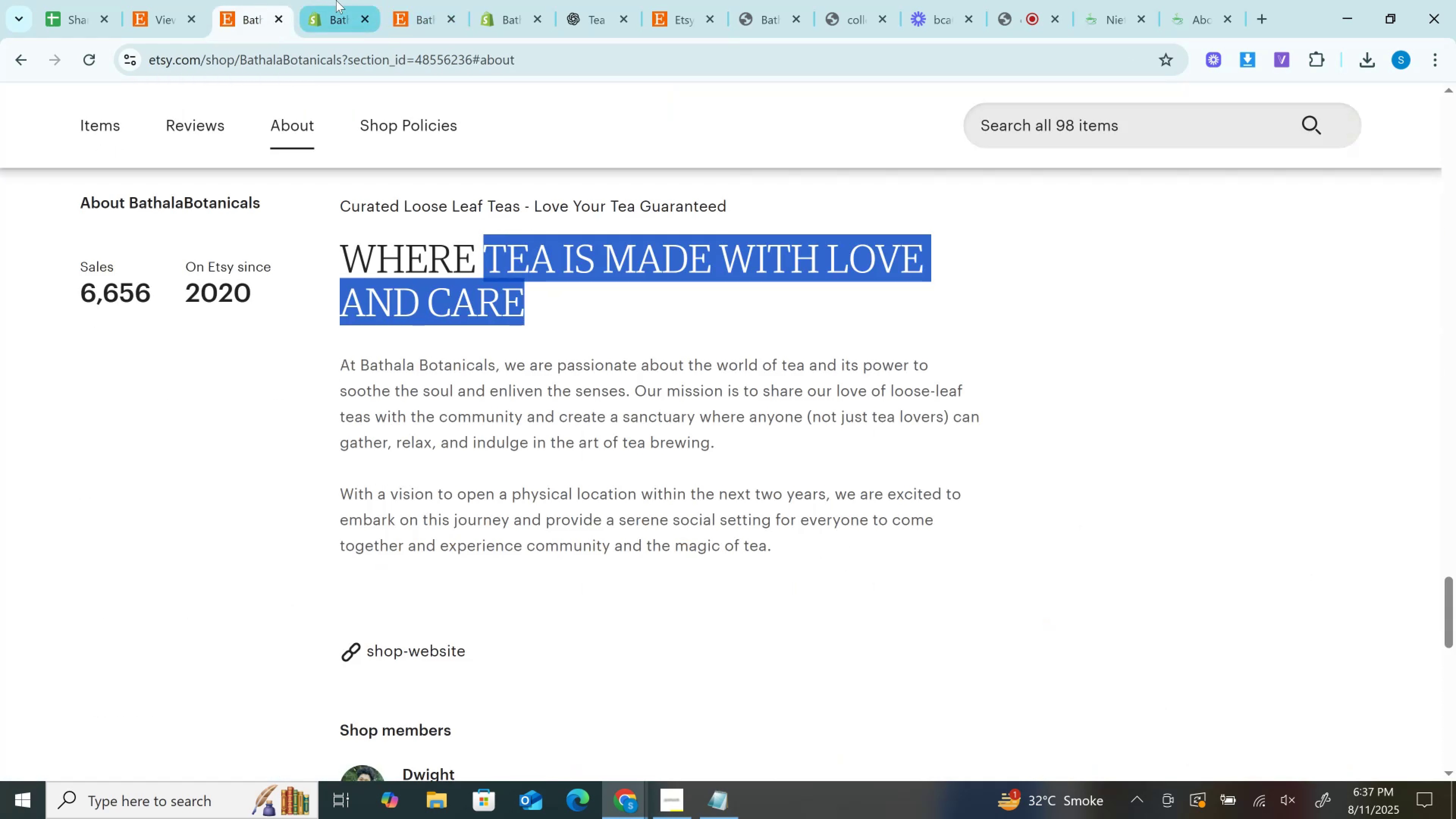 
left_click([336, 0])
 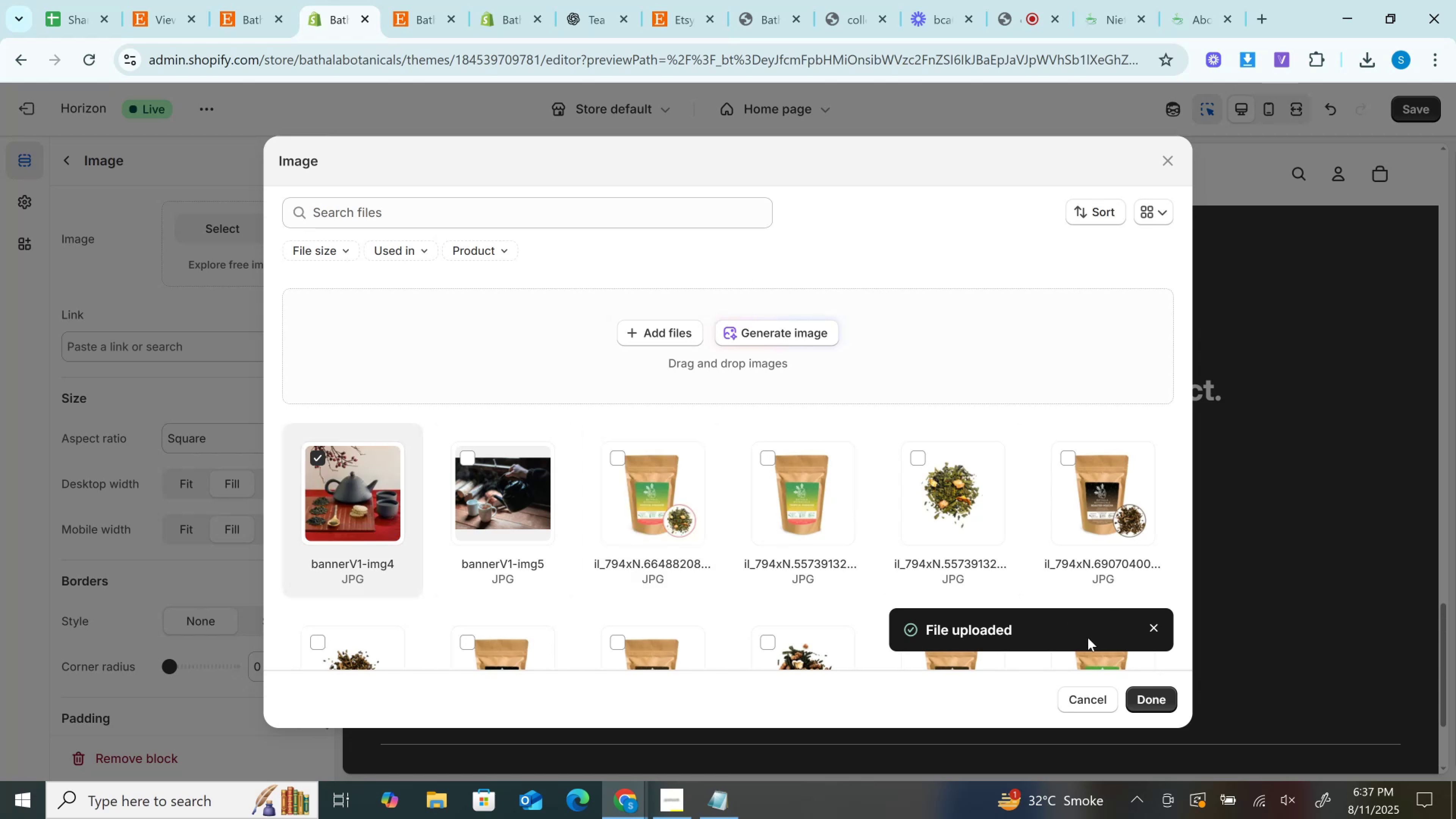 
left_click([1162, 703])
 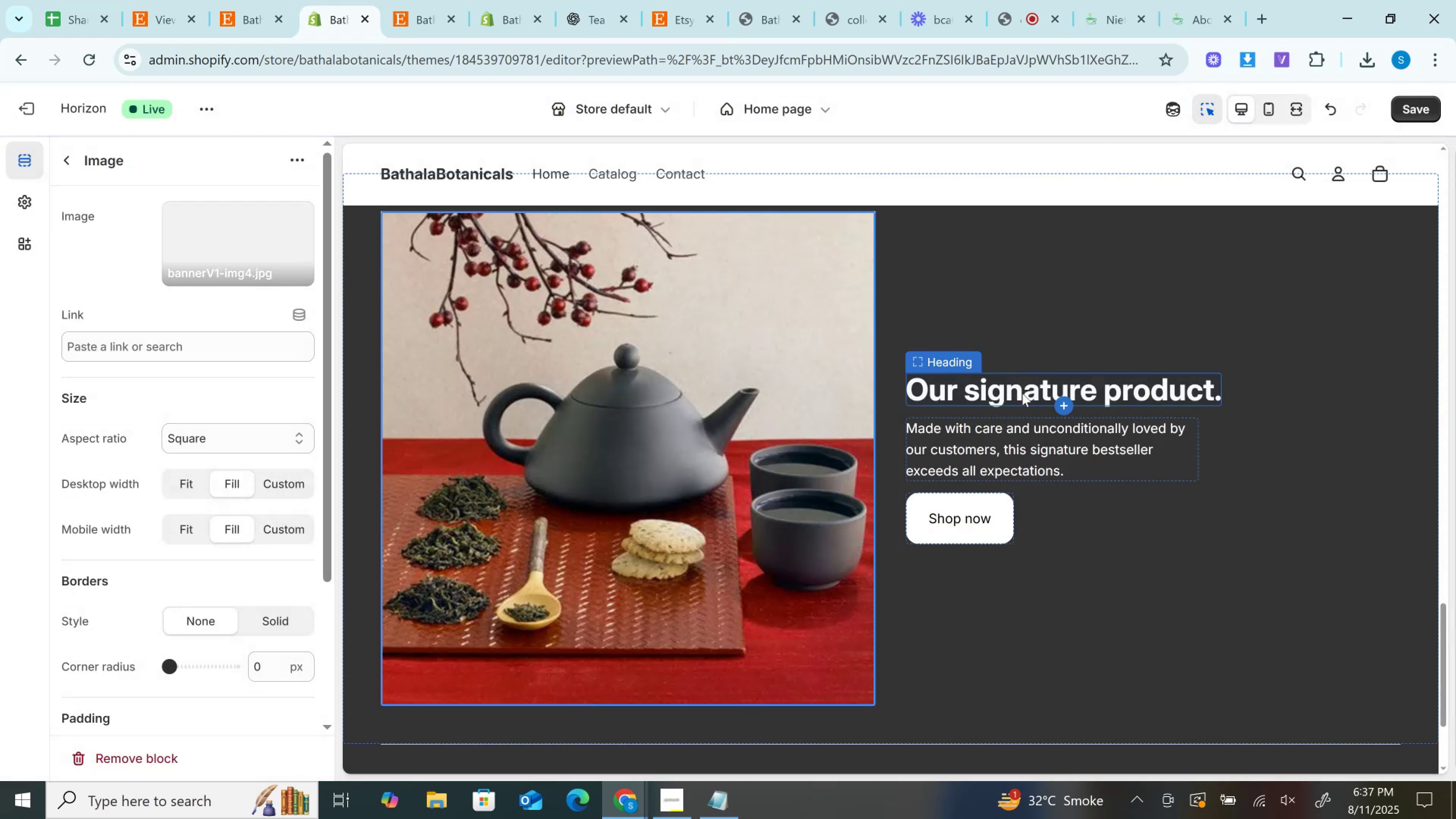 
left_click([1022, 393])
 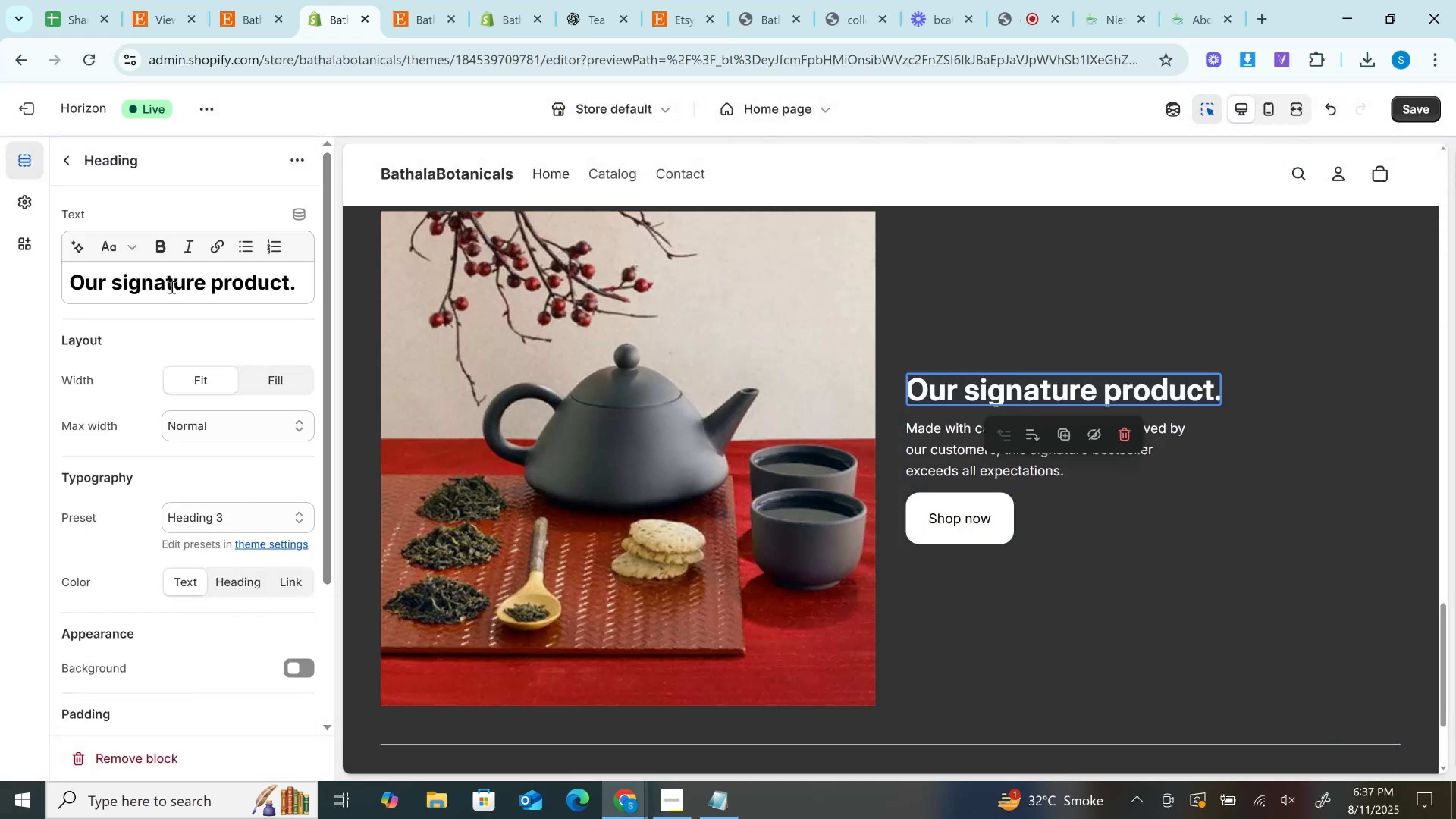 
left_click([209, 287])
 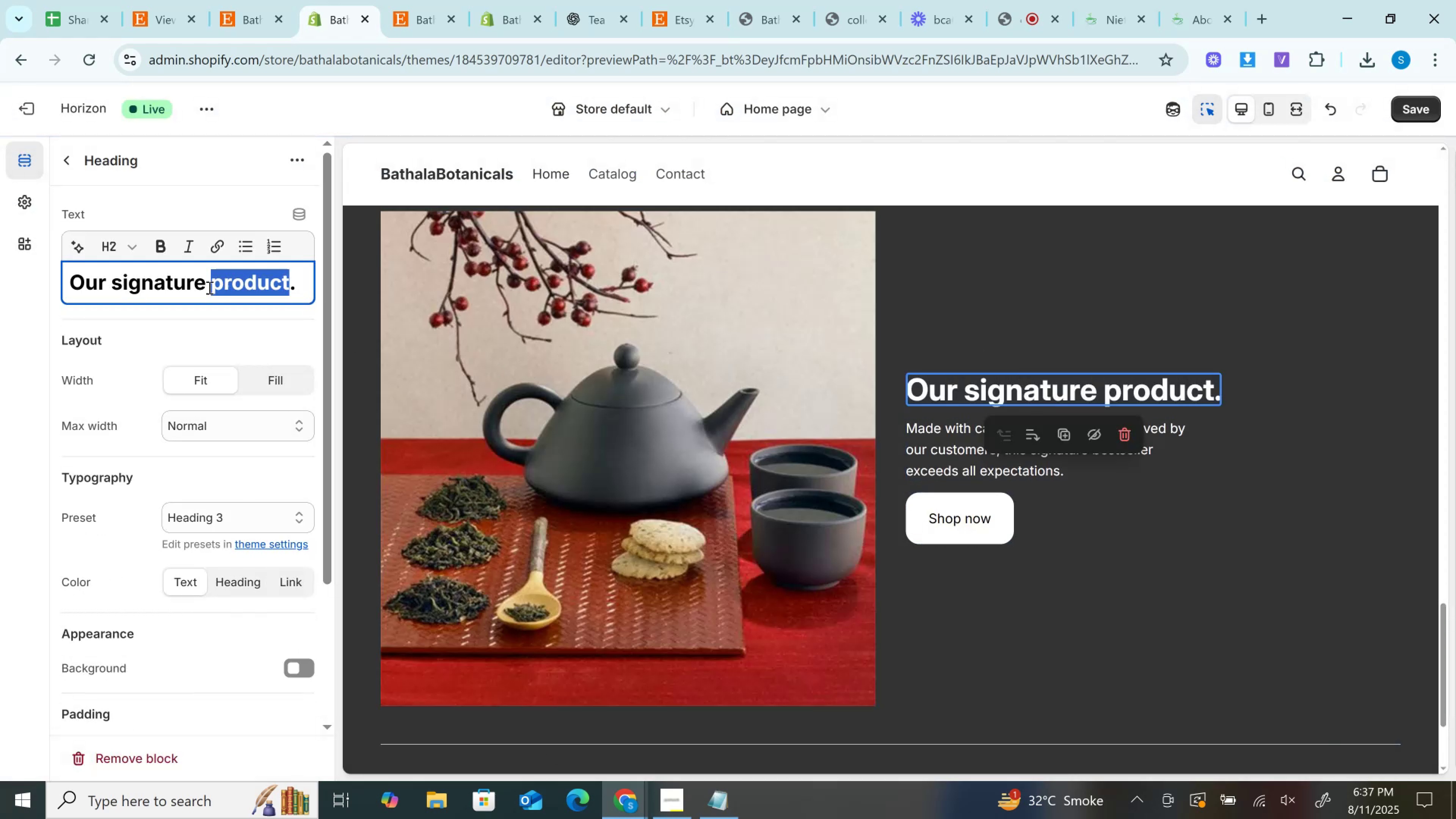 
double_click([209, 287])
 